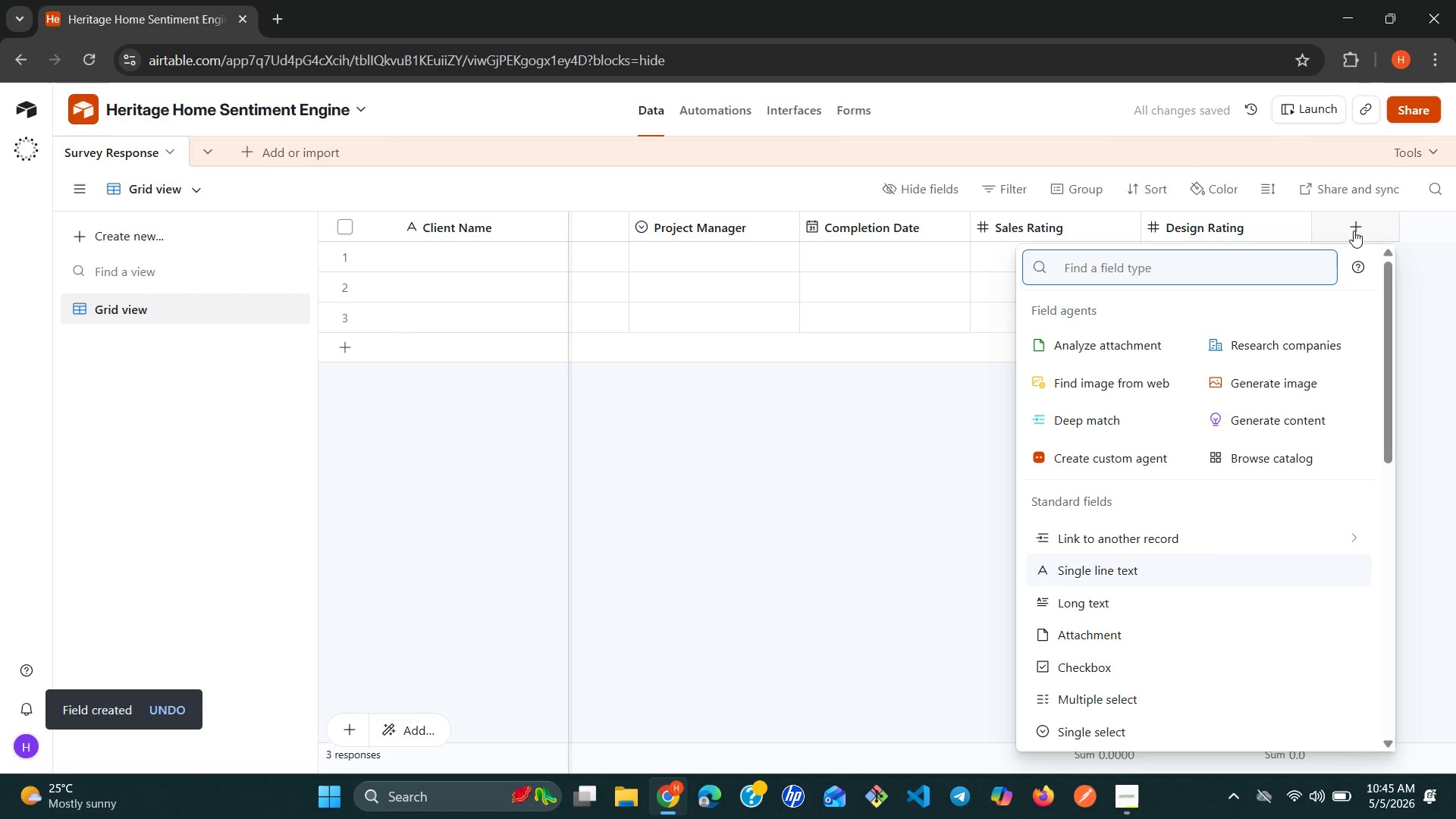 
type(nu)
 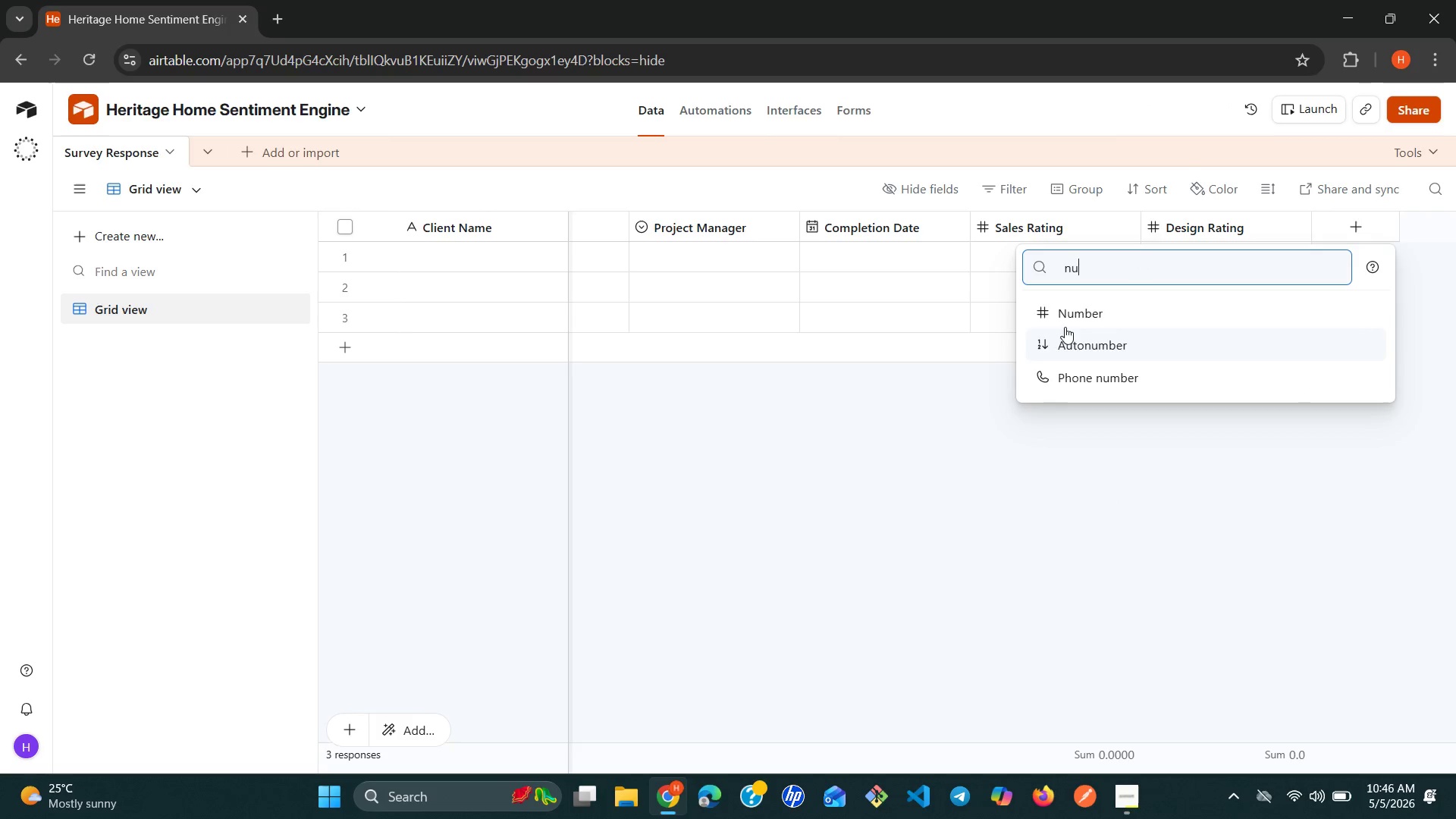 
left_click([1081, 313])
 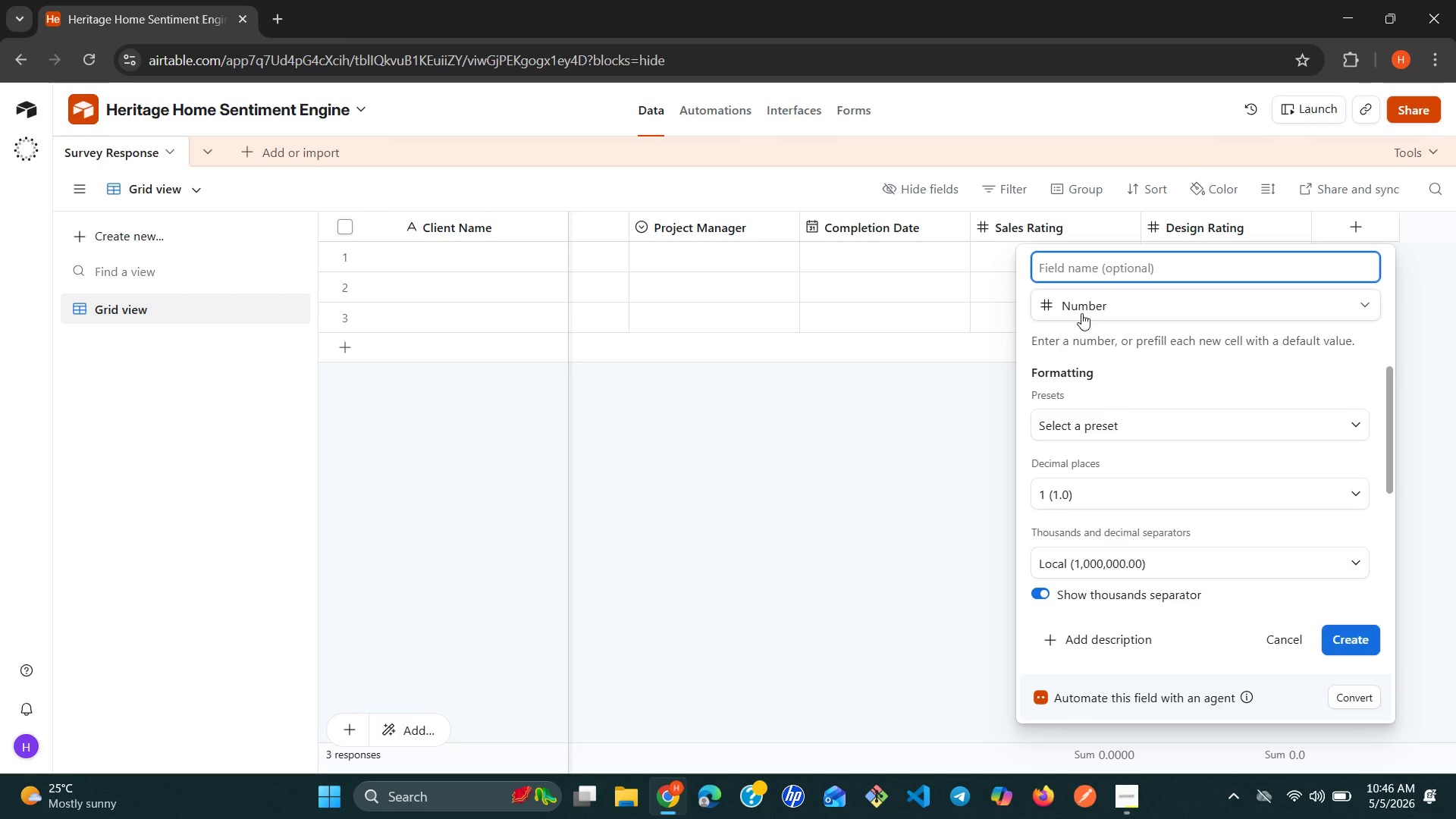 
type(Build Quality)
 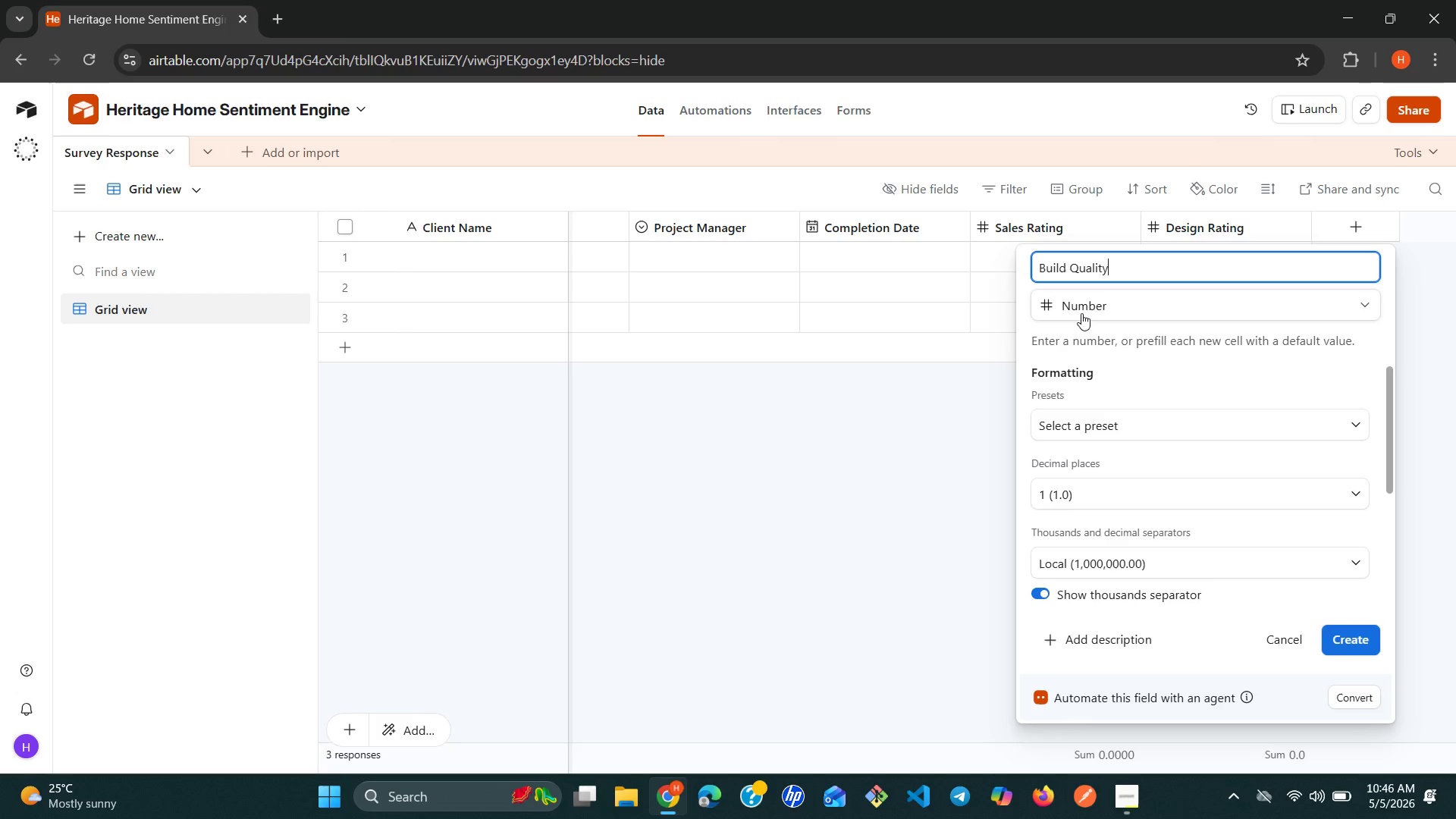 
type( Rating)
 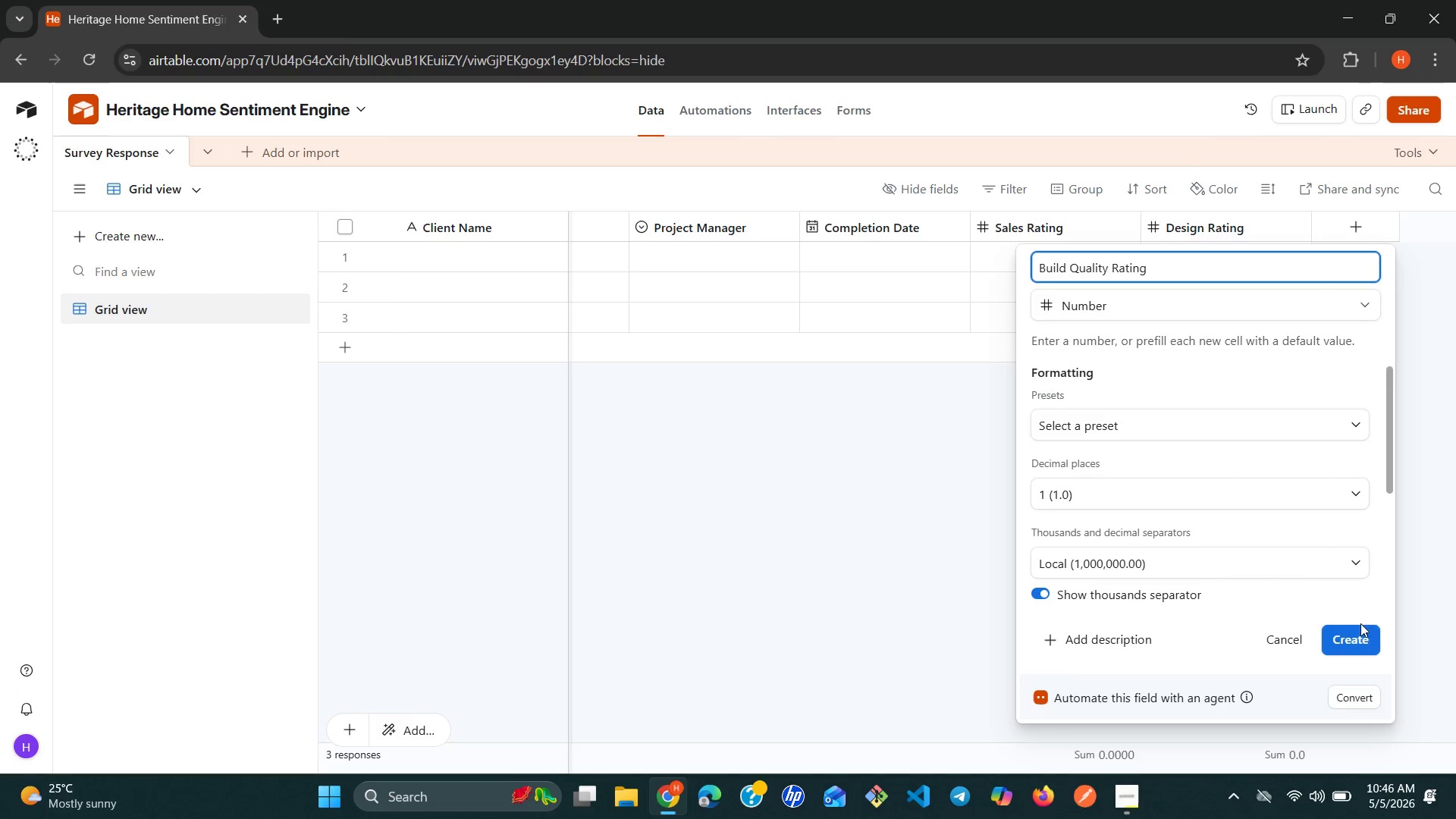 
left_click([1363, 635])
 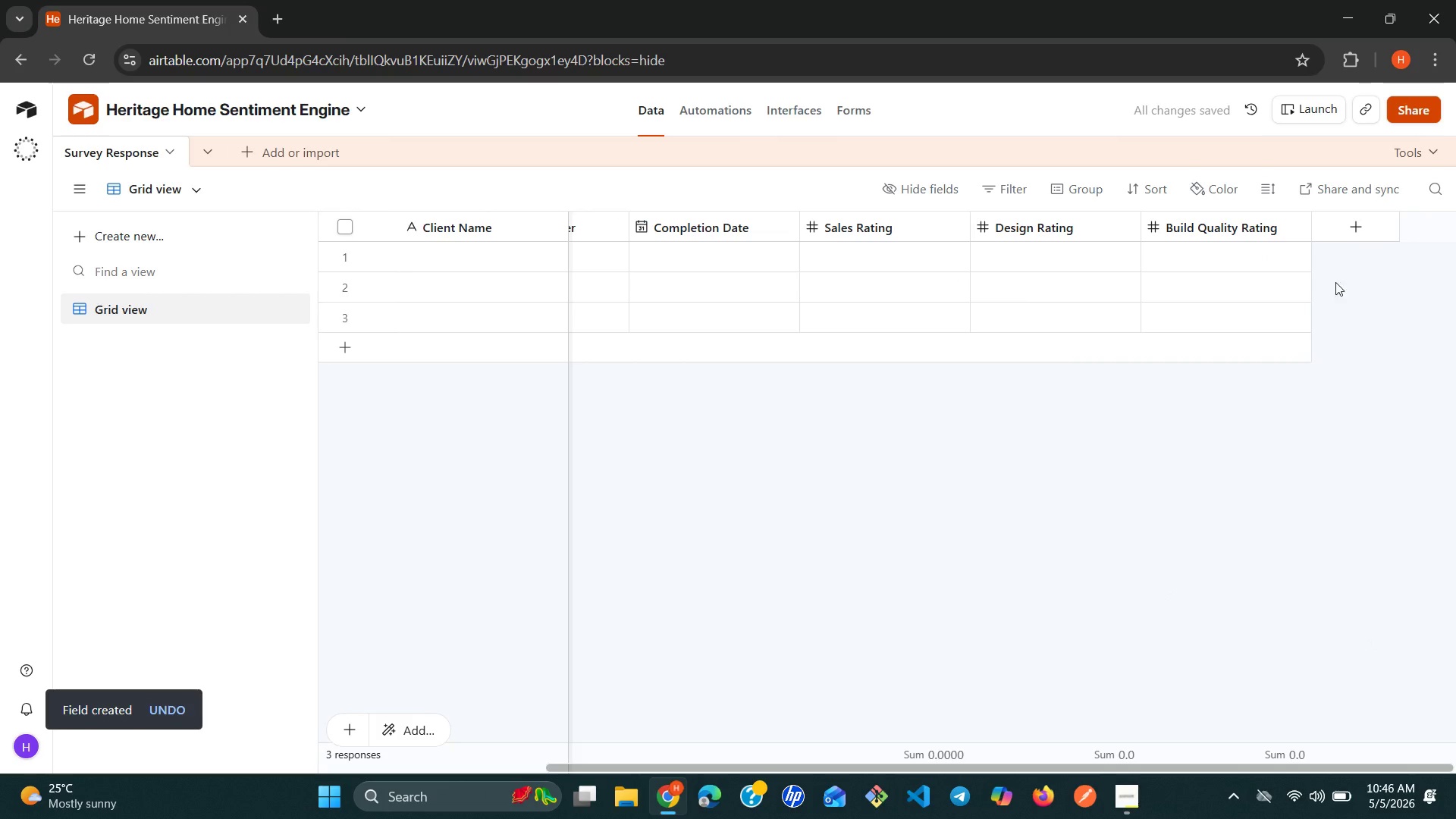 
left_click([1363, 234])
 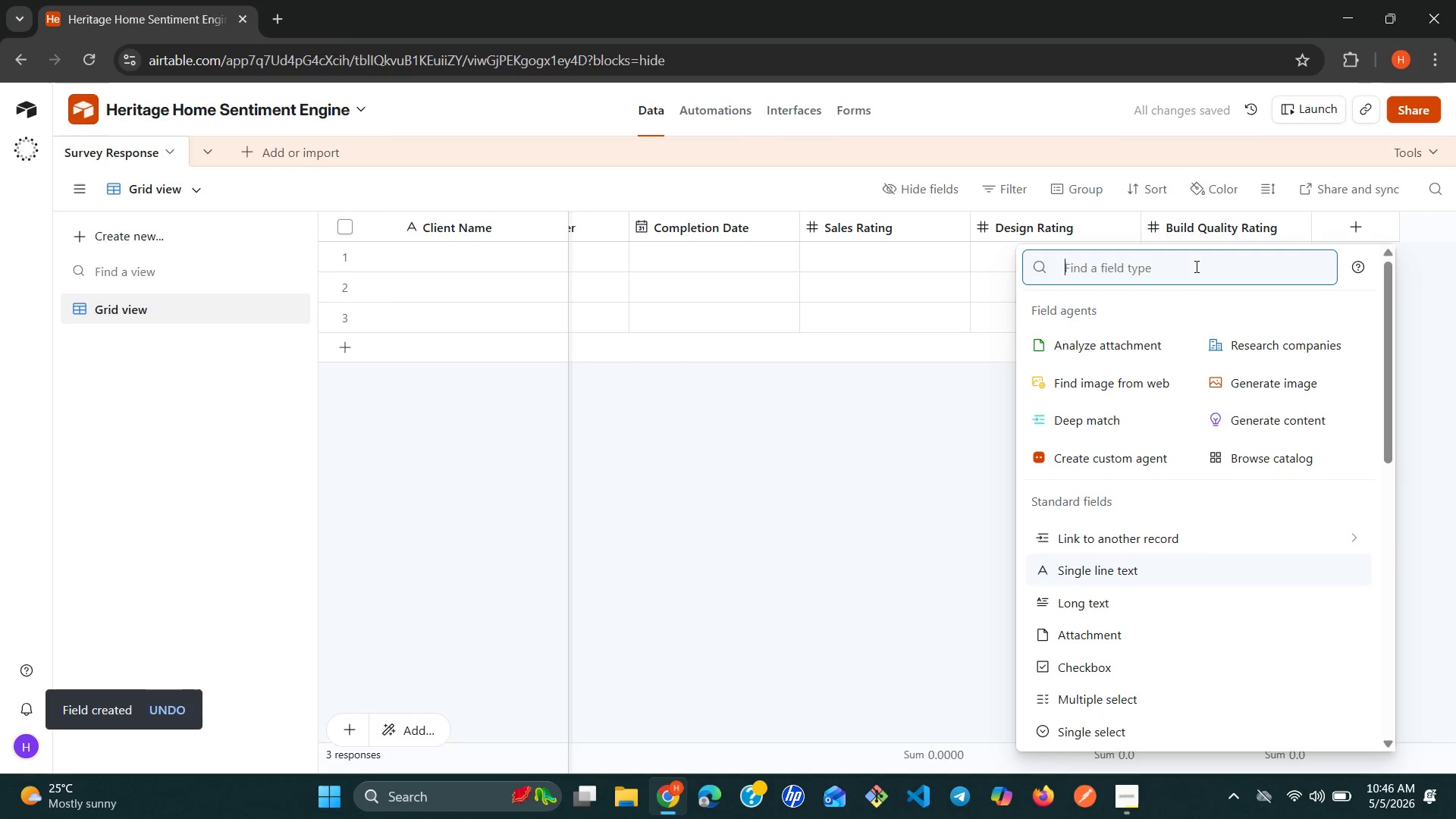 
type(nu)
 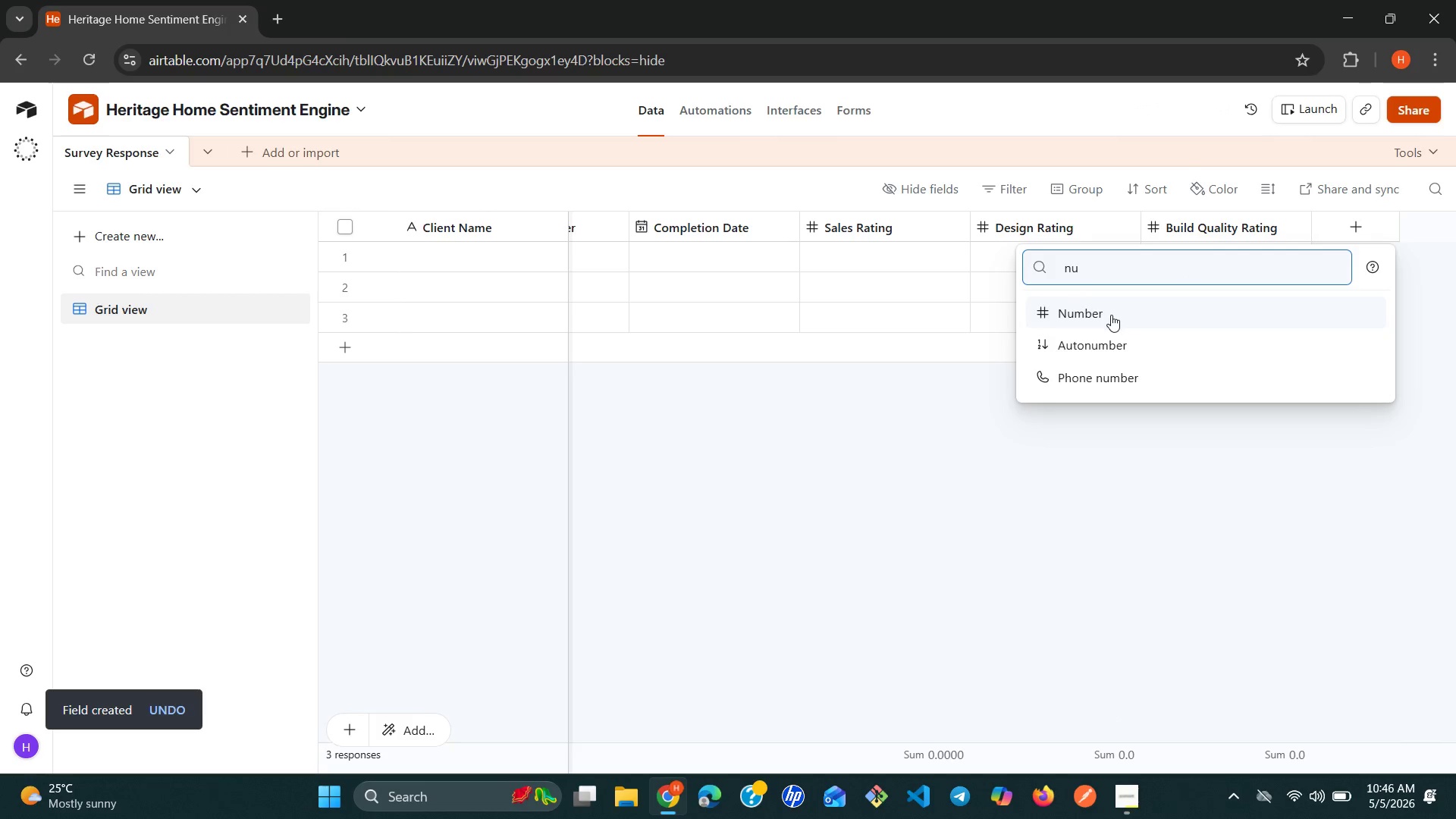 
left_click([1094, 321])
 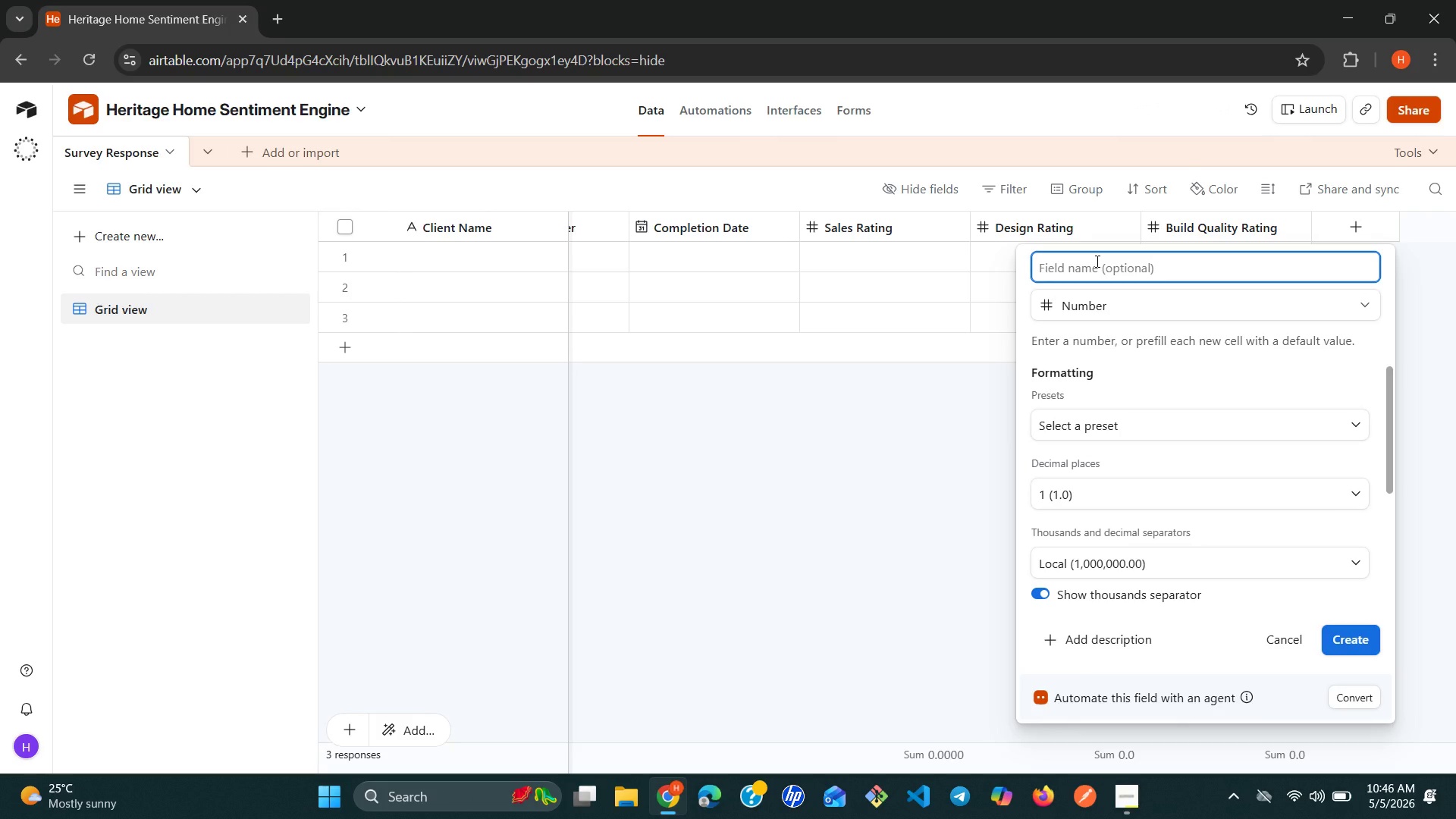 
wait(7.33)
 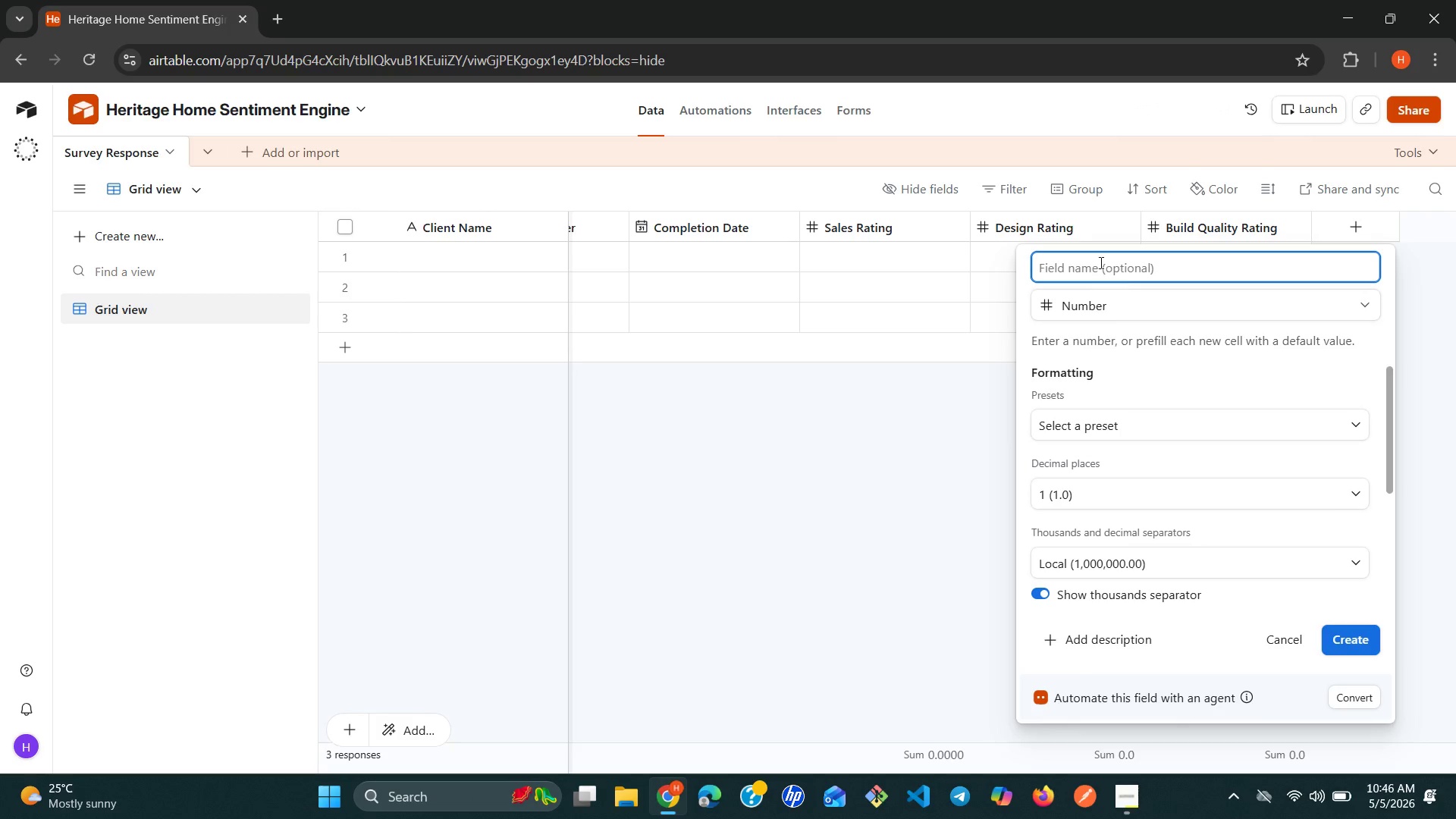 
type(Cleanliness Rating)
 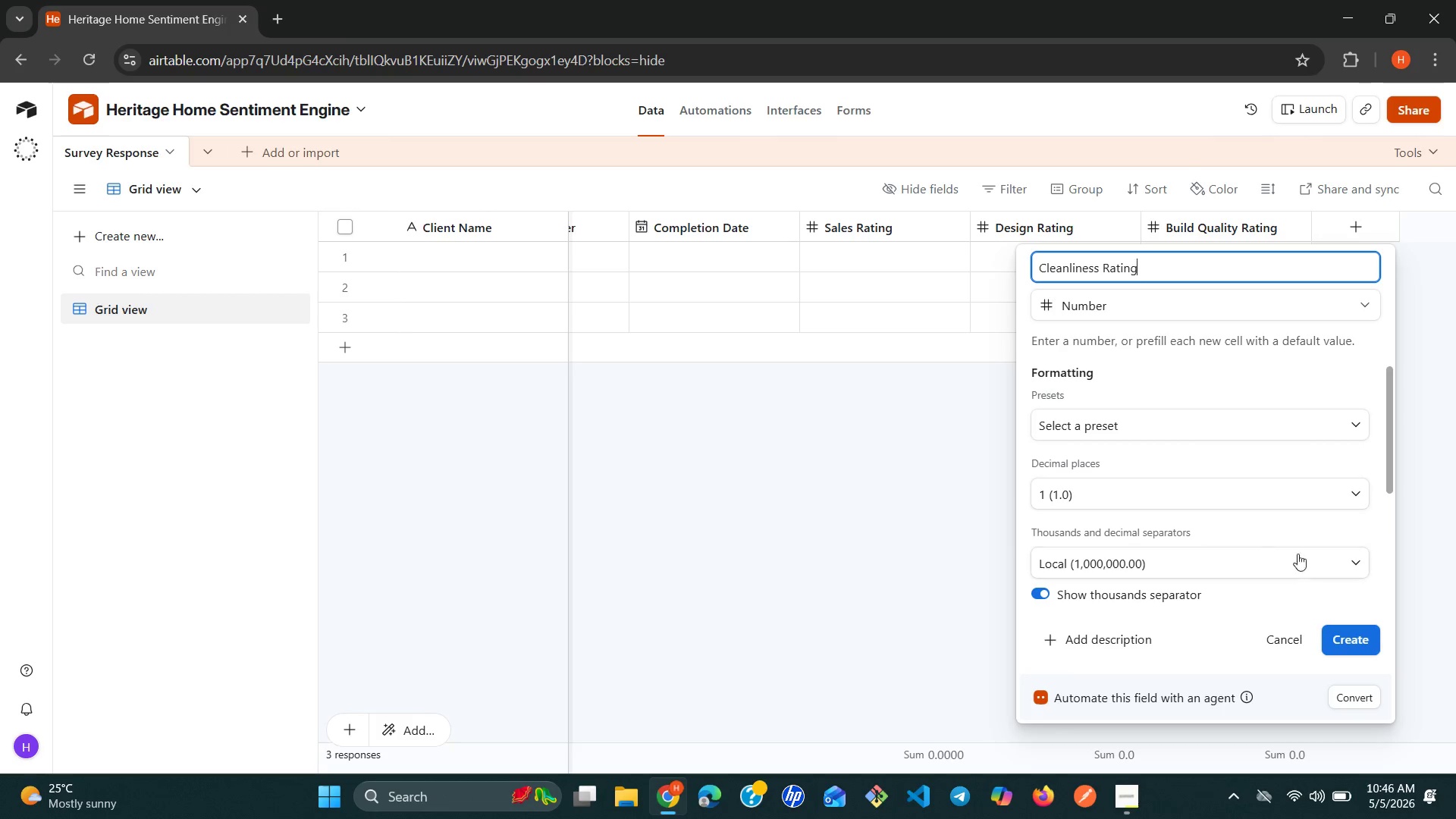 
left_click([1352, 643])
 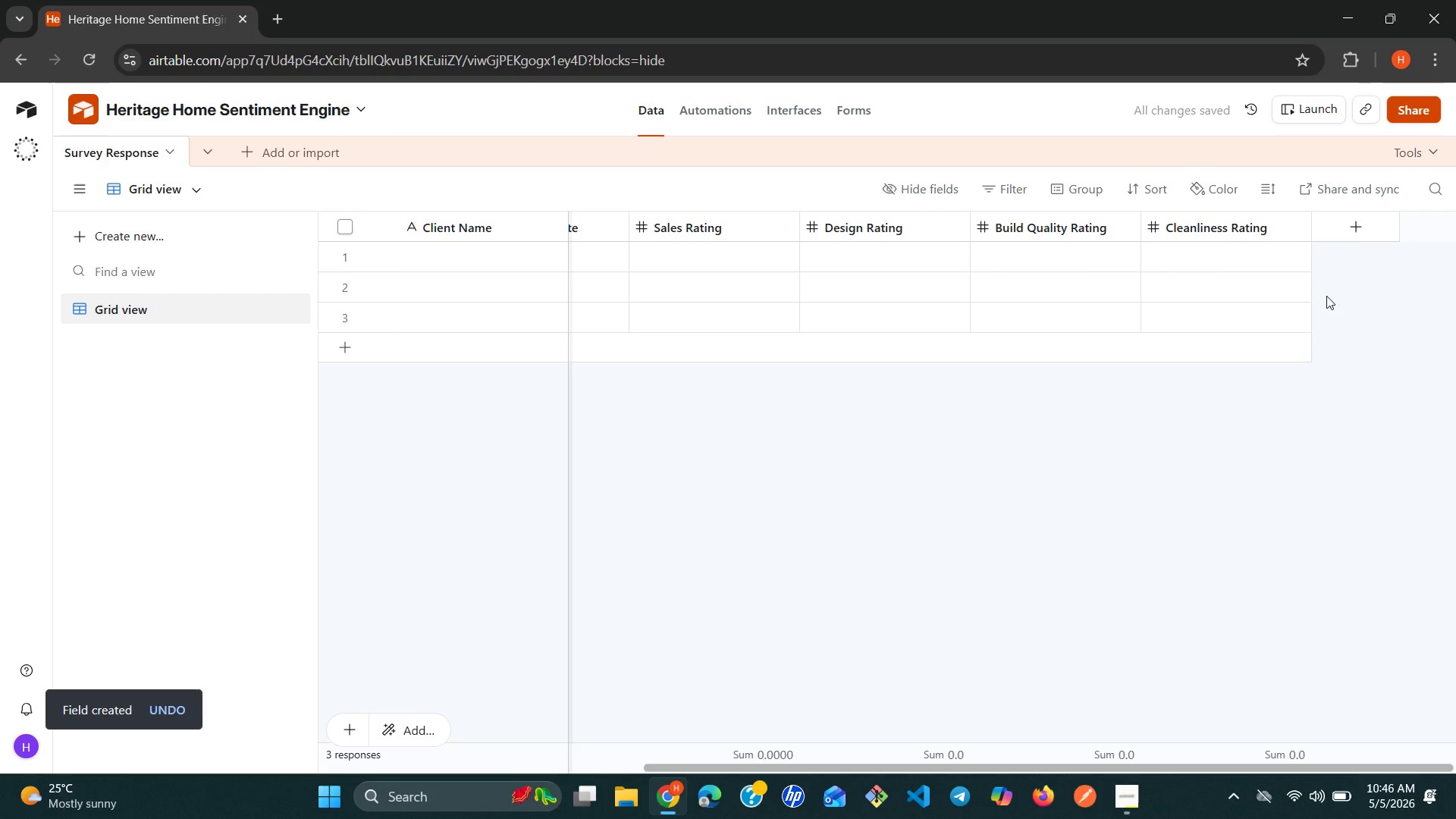 
left_click([1354, 234])
 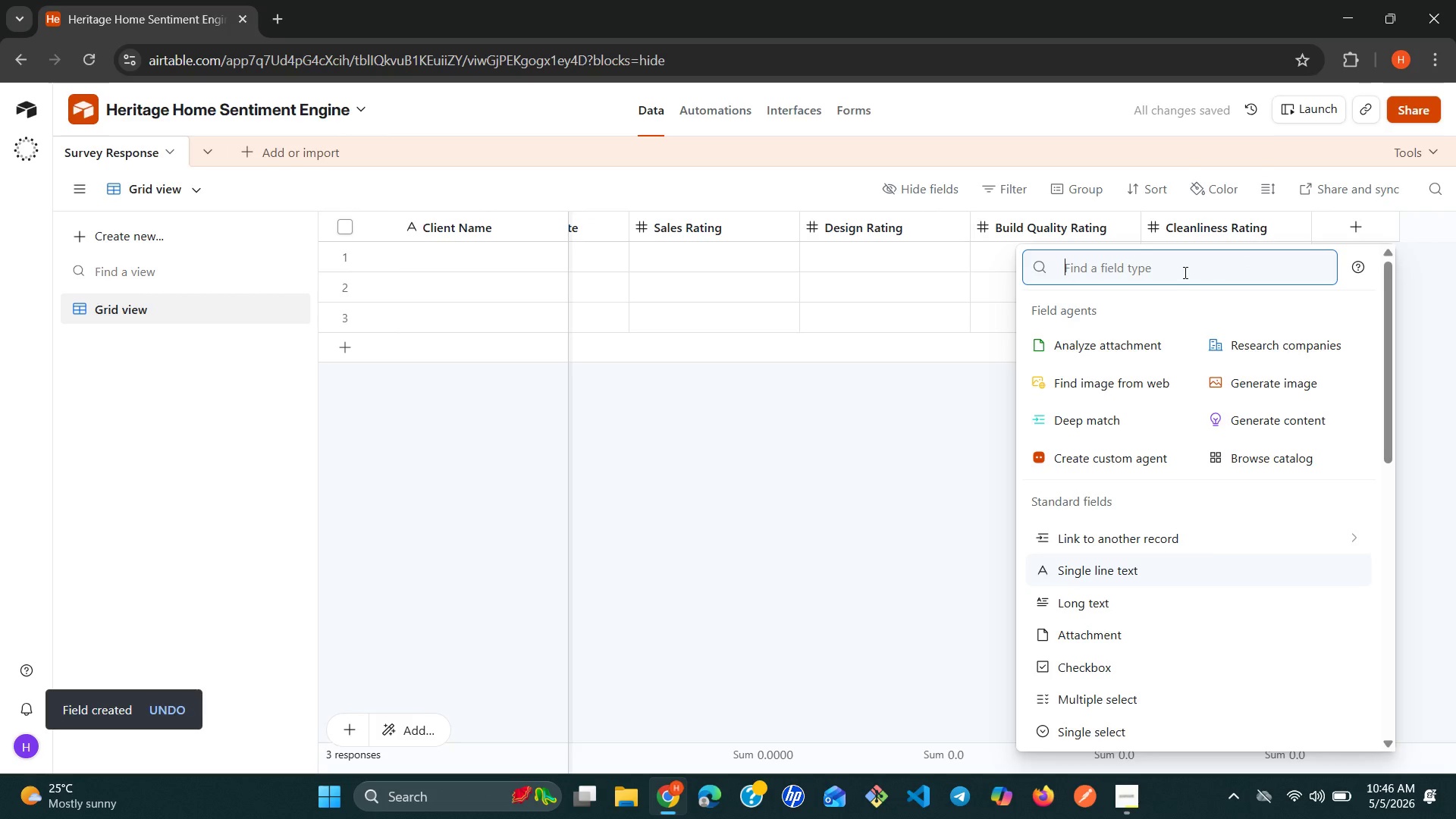 
type(nu)
 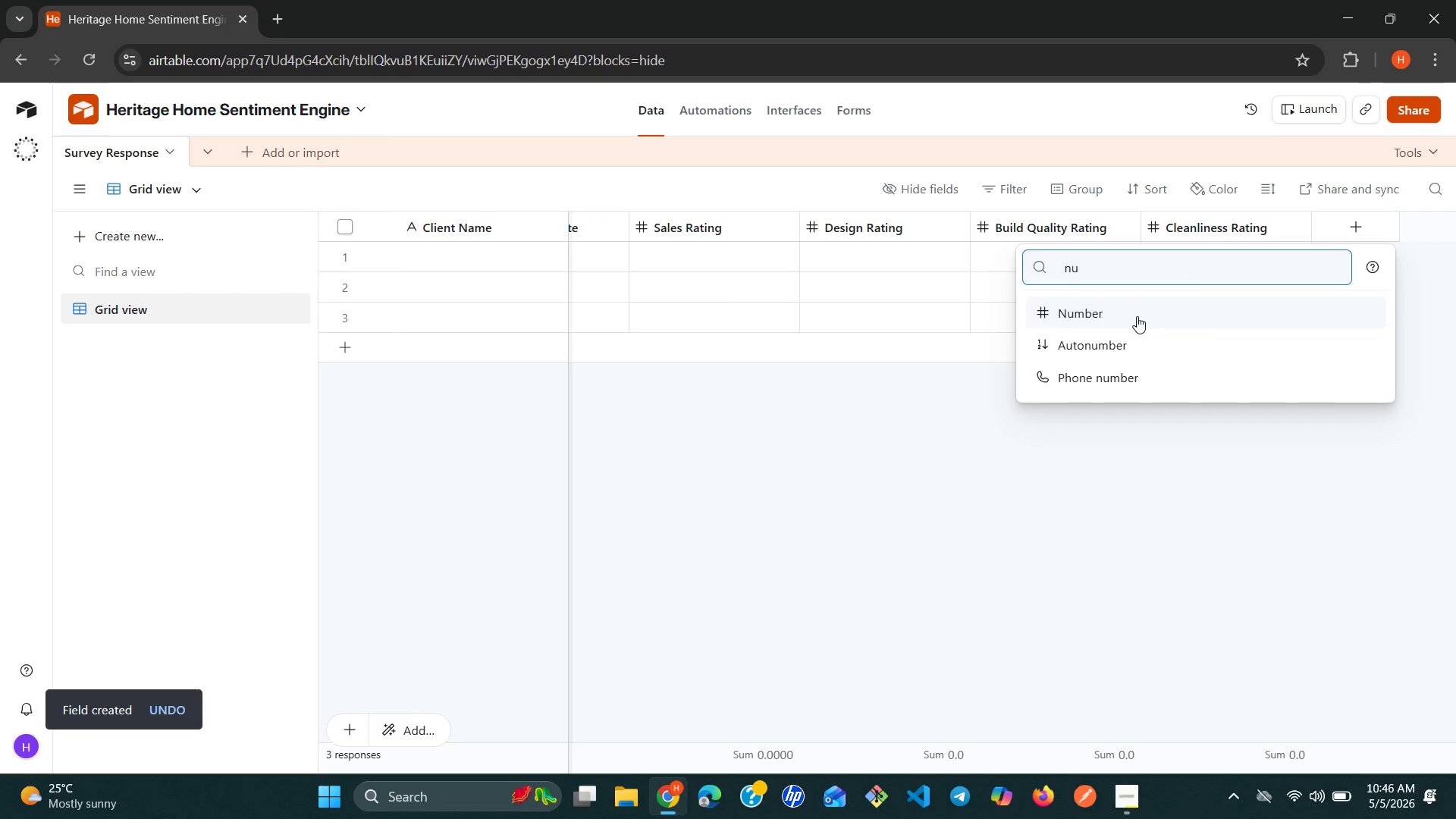 
left_click([1130, 316])
 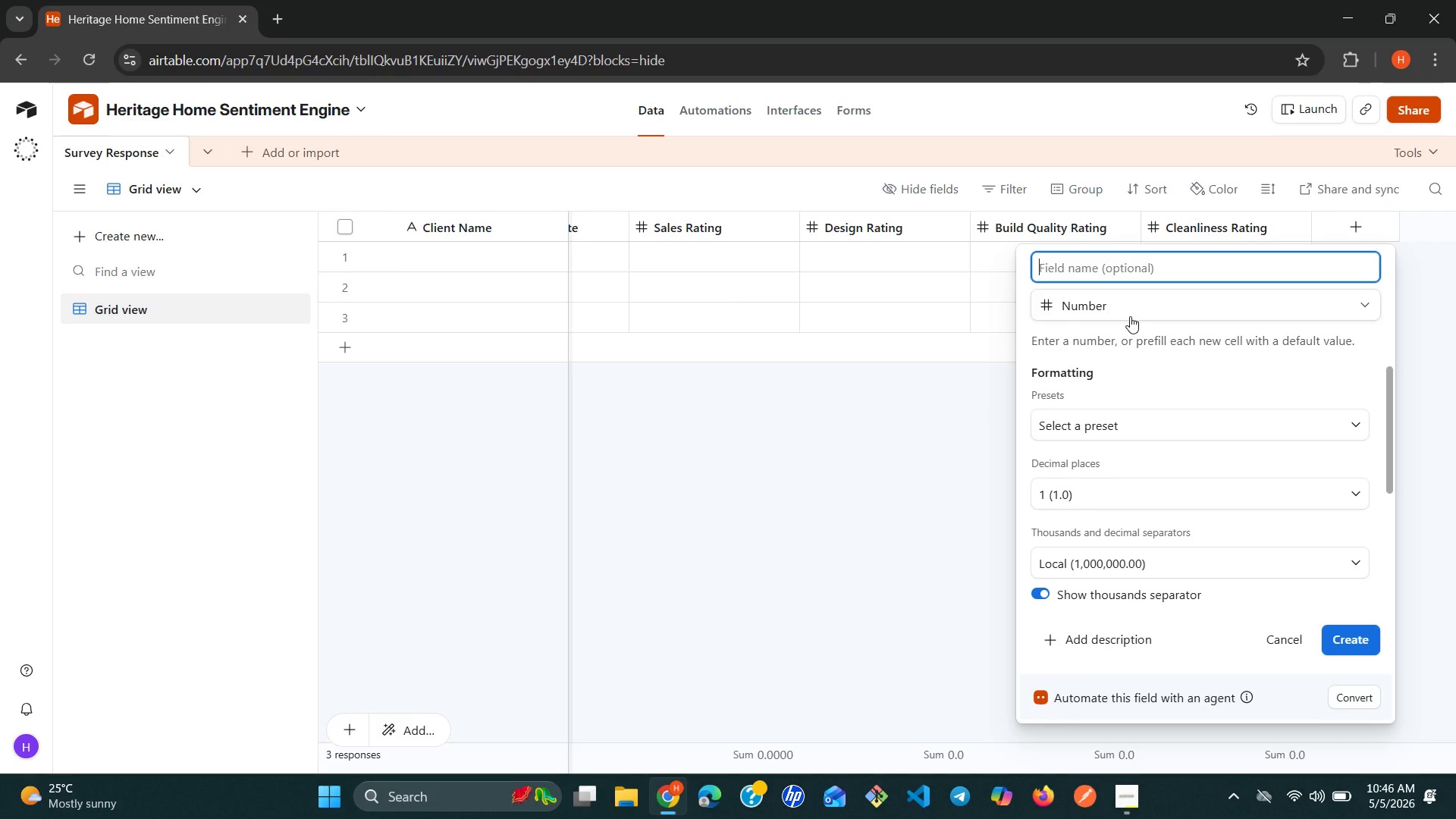 
type(Communication Ray)
key(Backspace)
type(ting)
 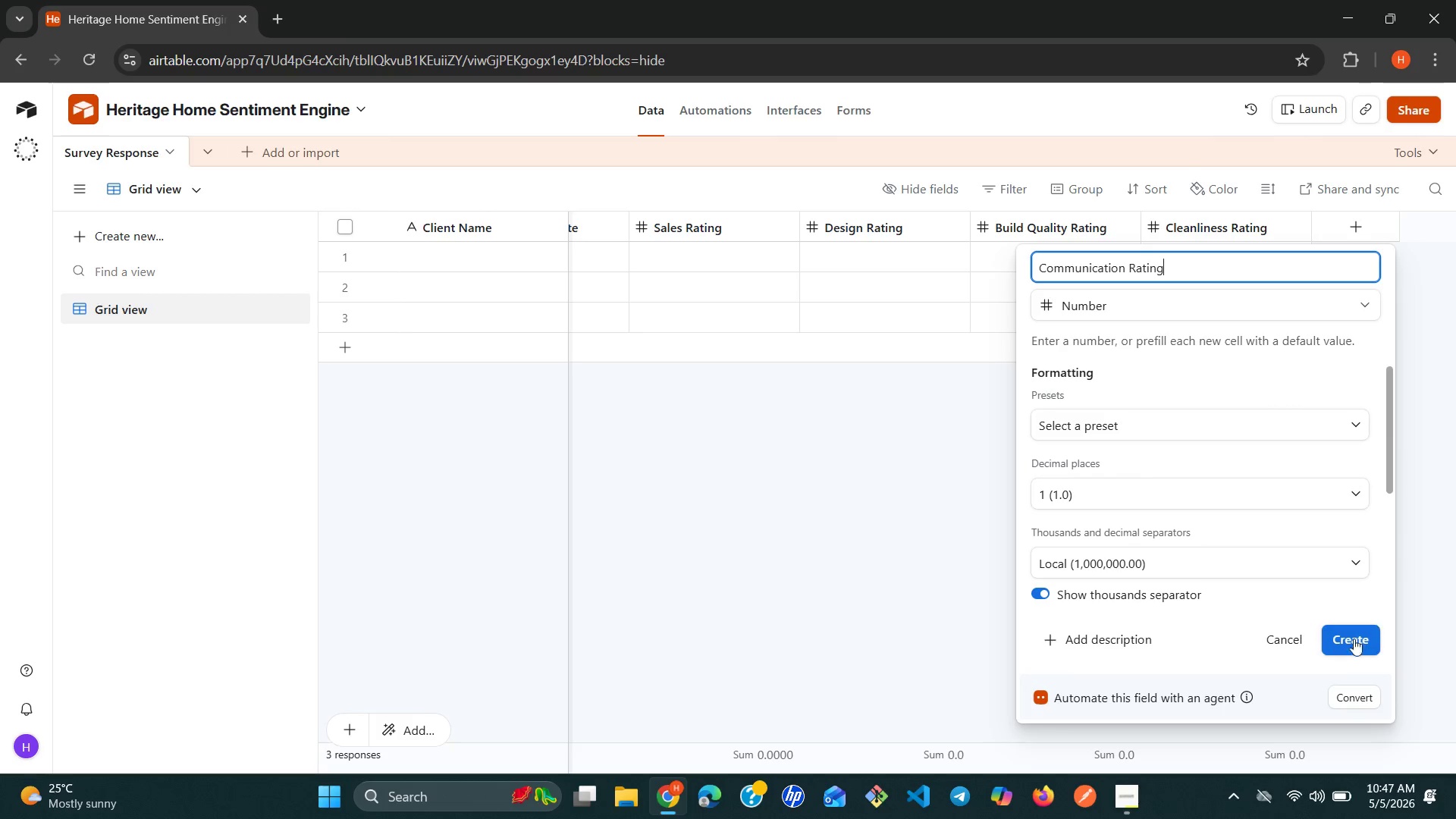 
left_click([1341, 648])
 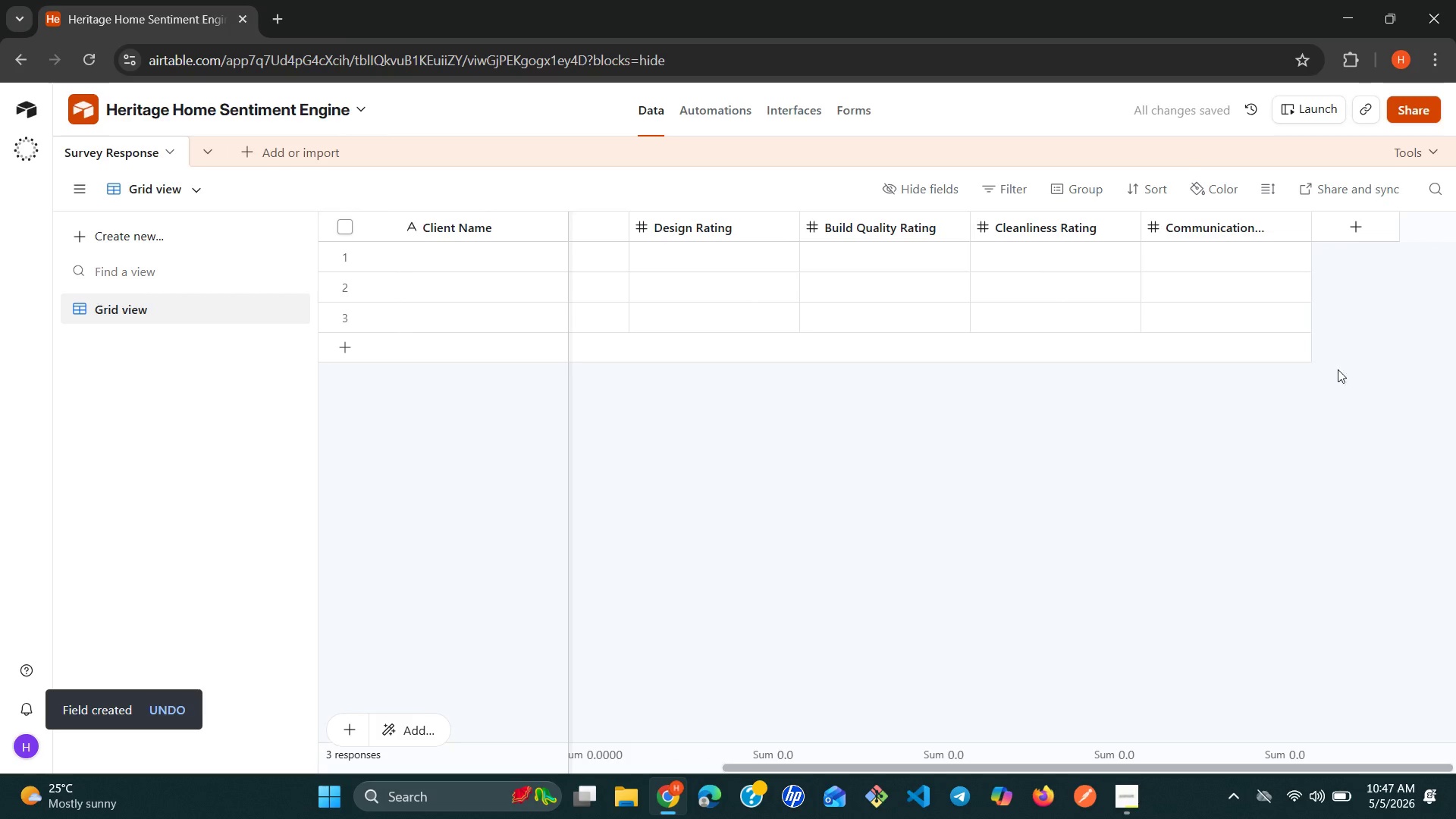 
left_click([1351, 238])
 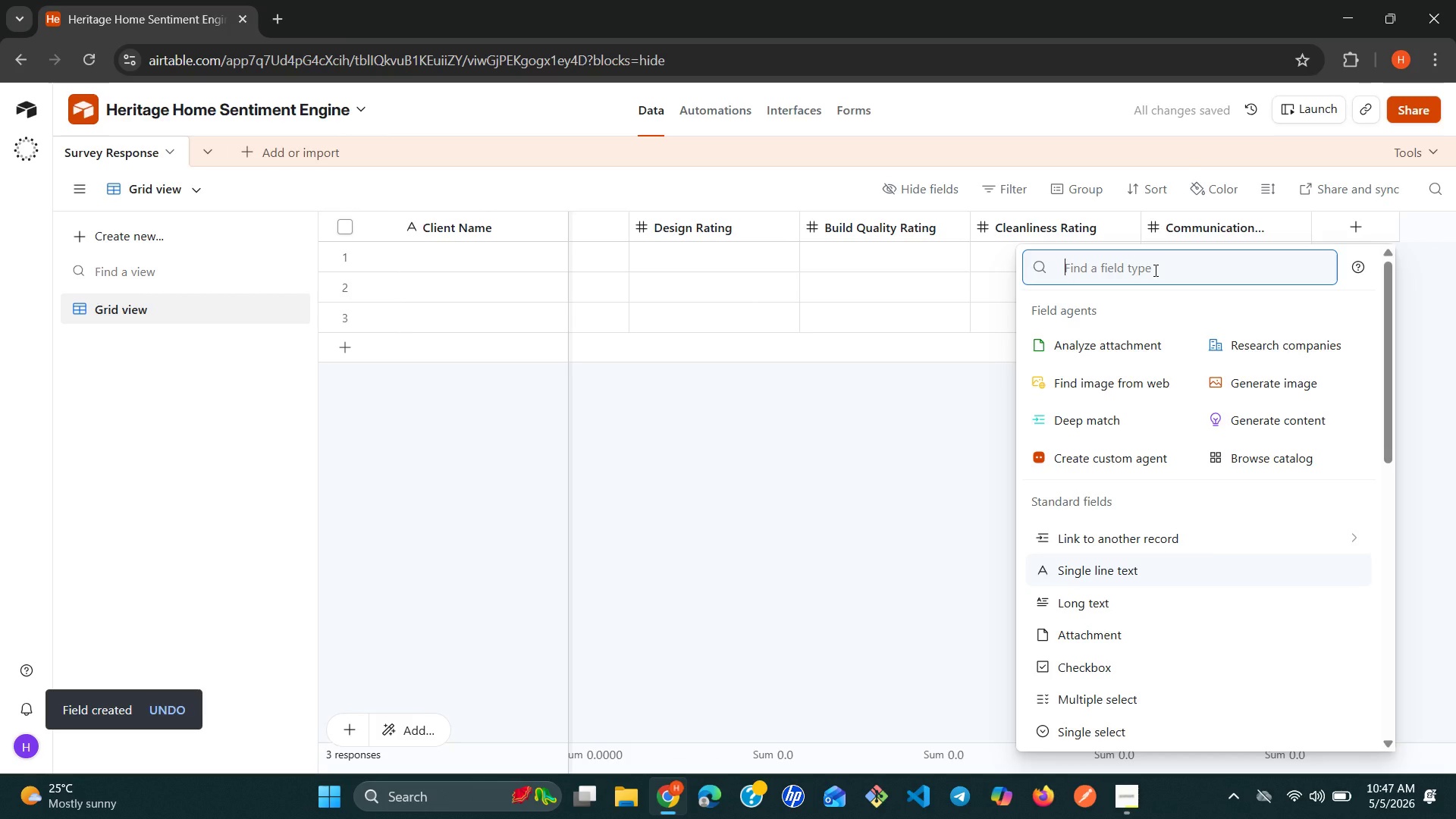 
type(nu)
 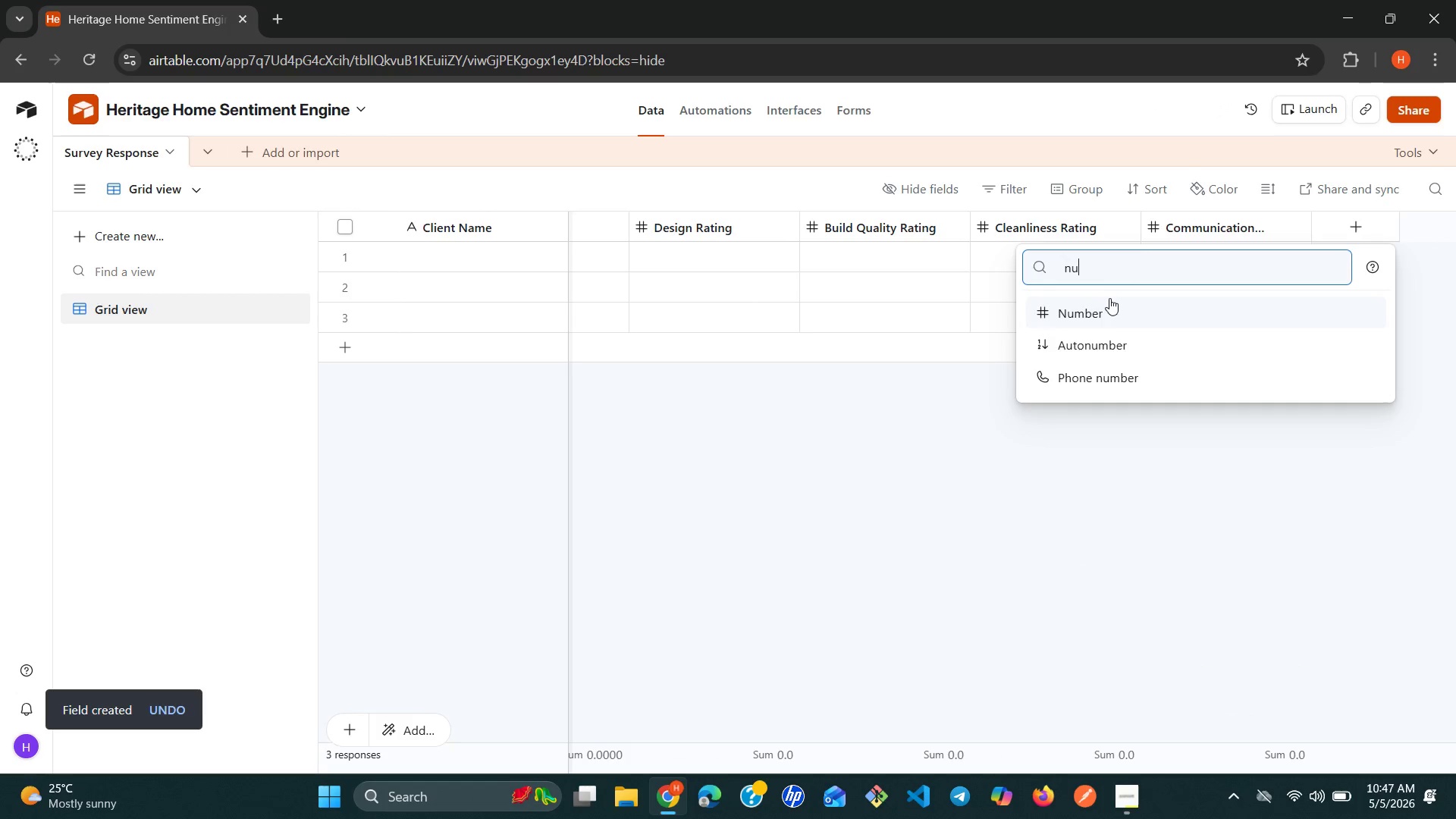 
left_click([1095, 308])
 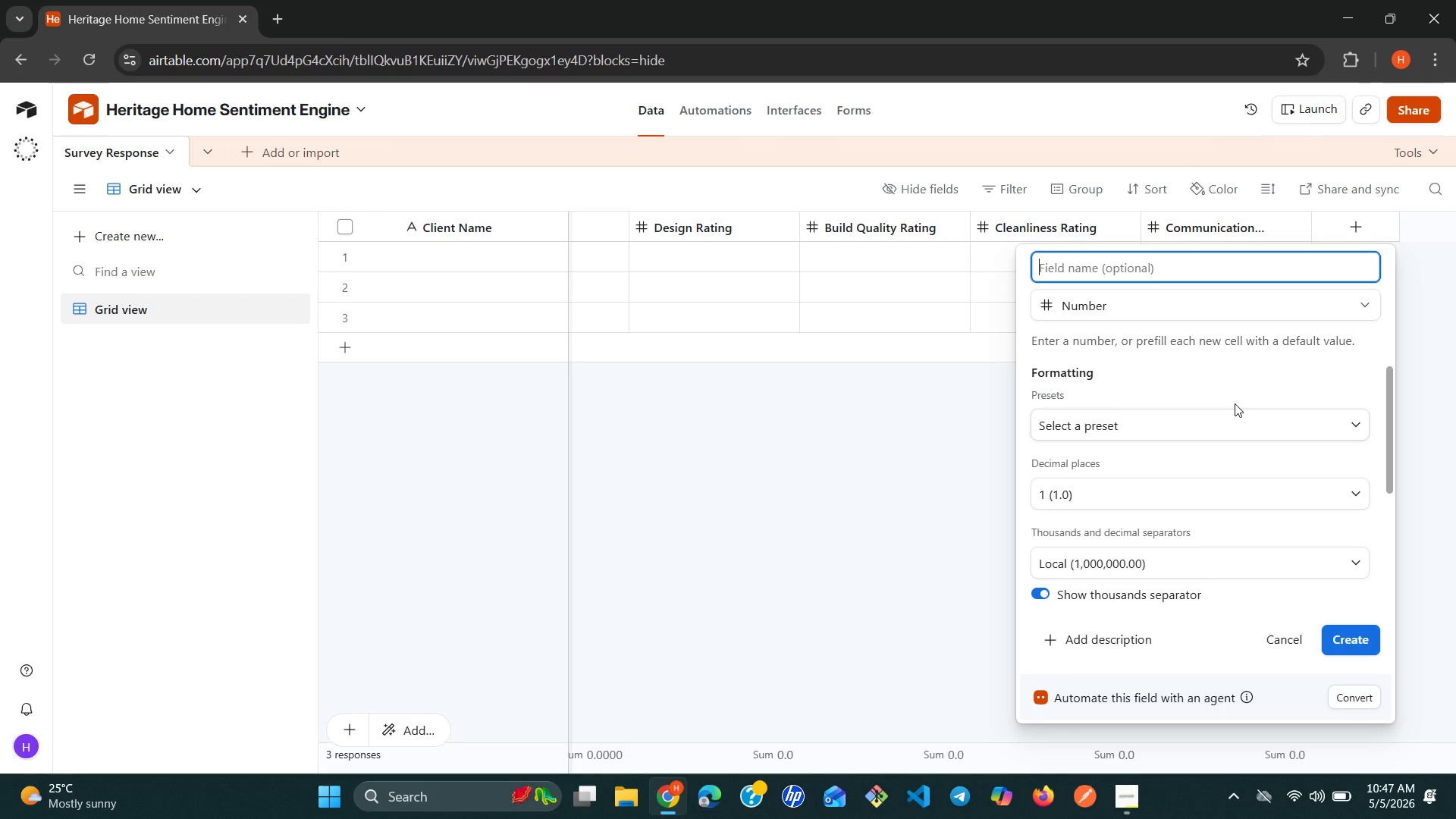 
wait(11.95)
 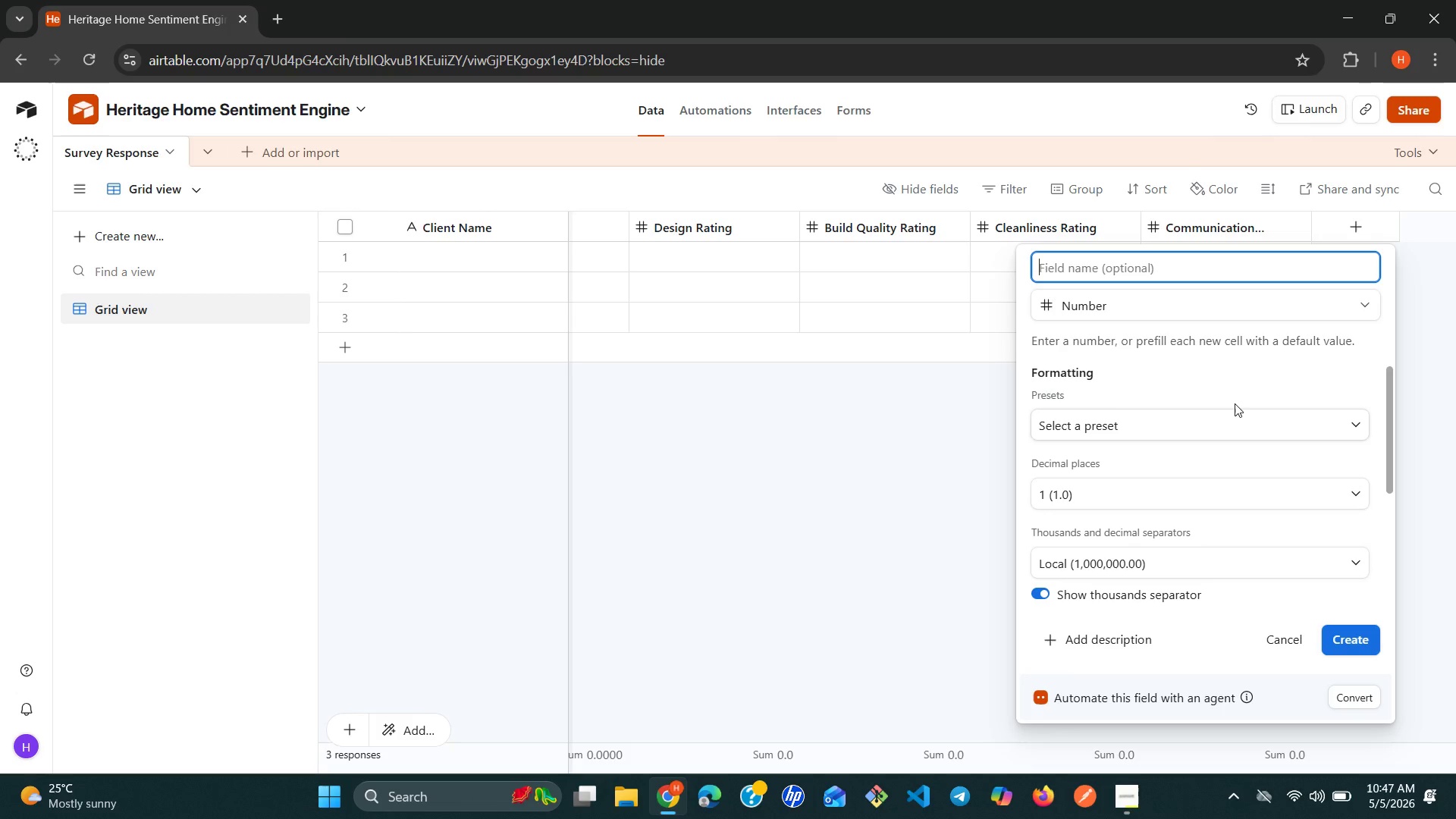 
type(Final)
 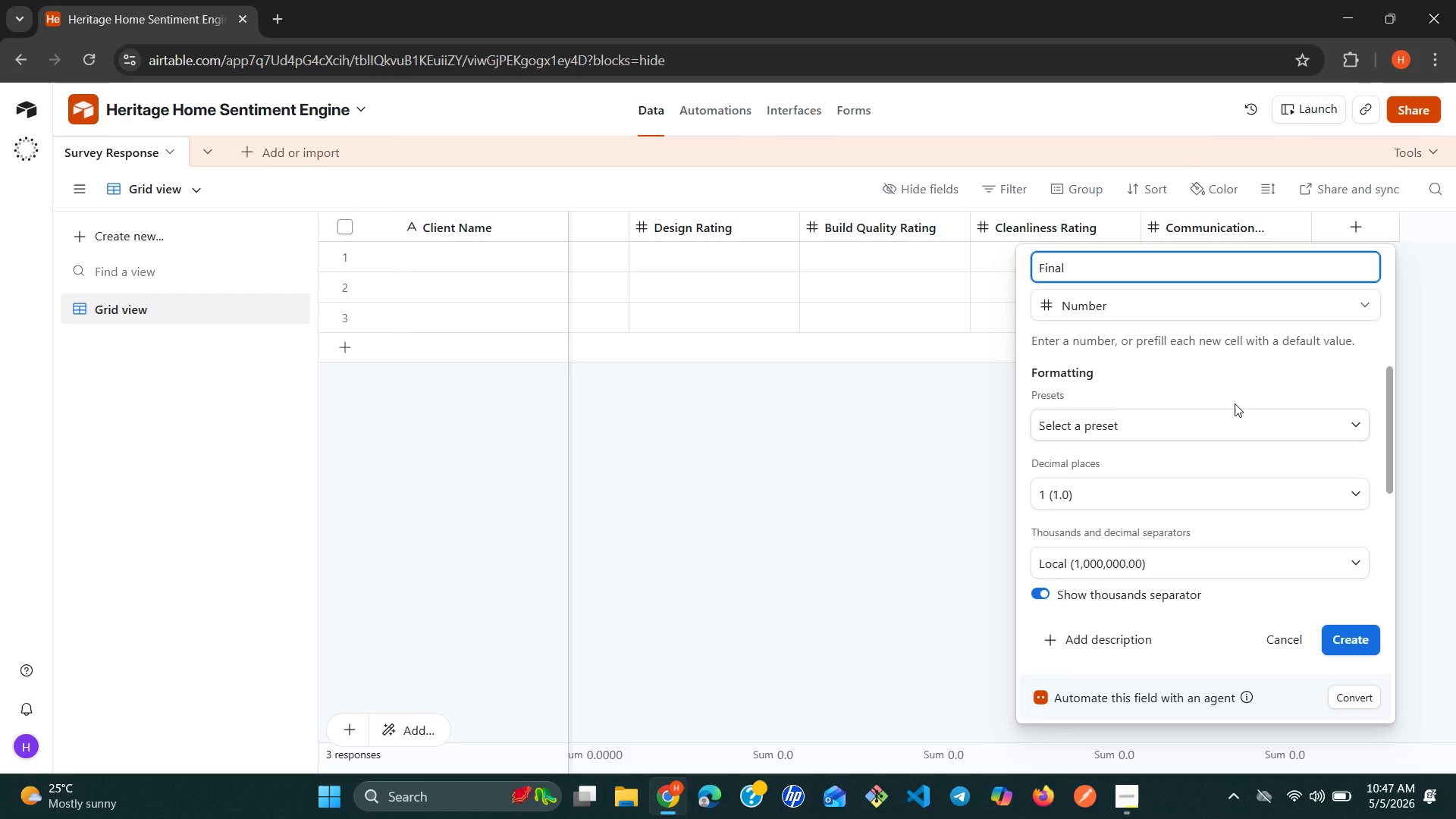 
type( NPS)
 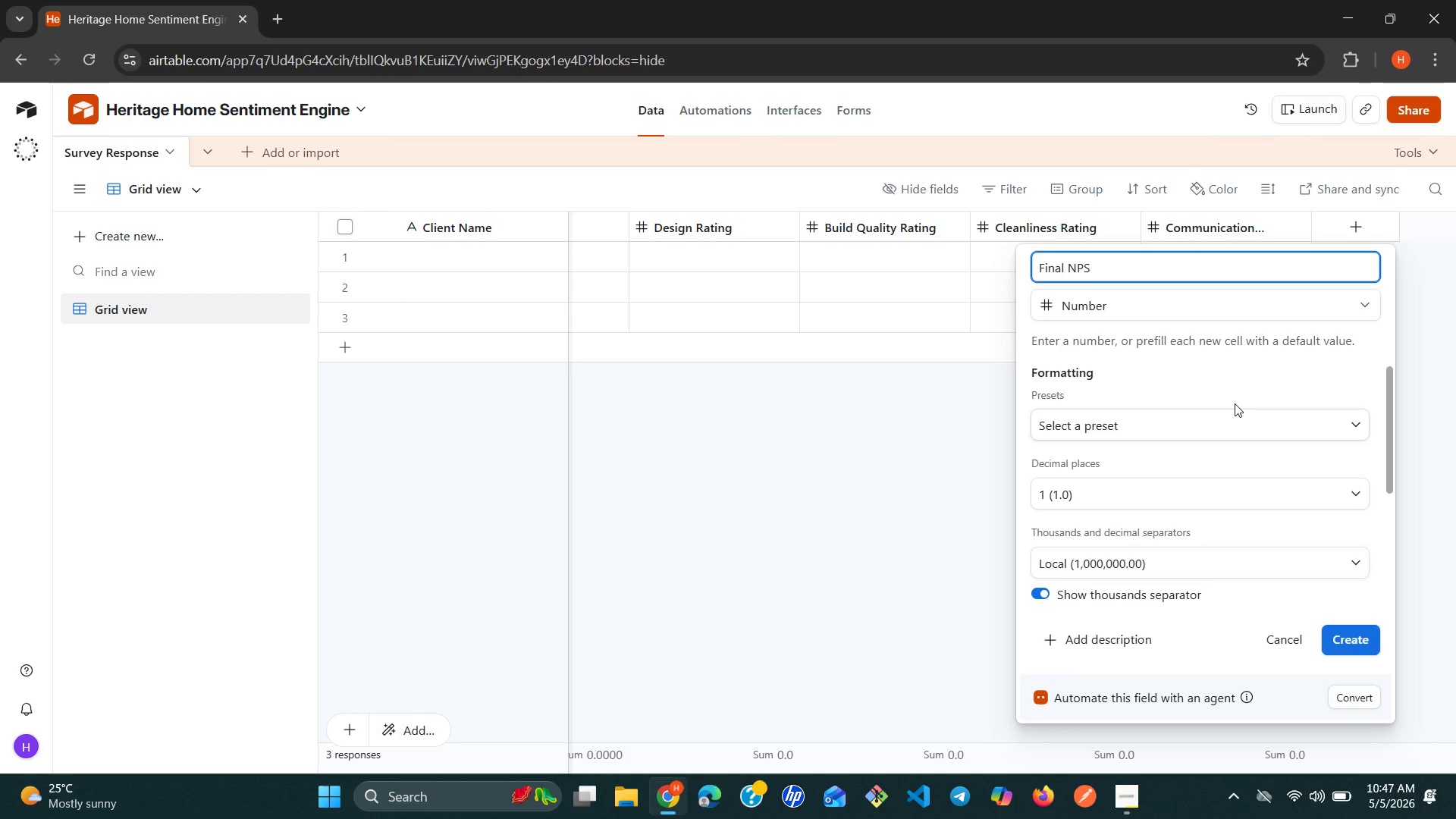 
left_click([1379, 632])
 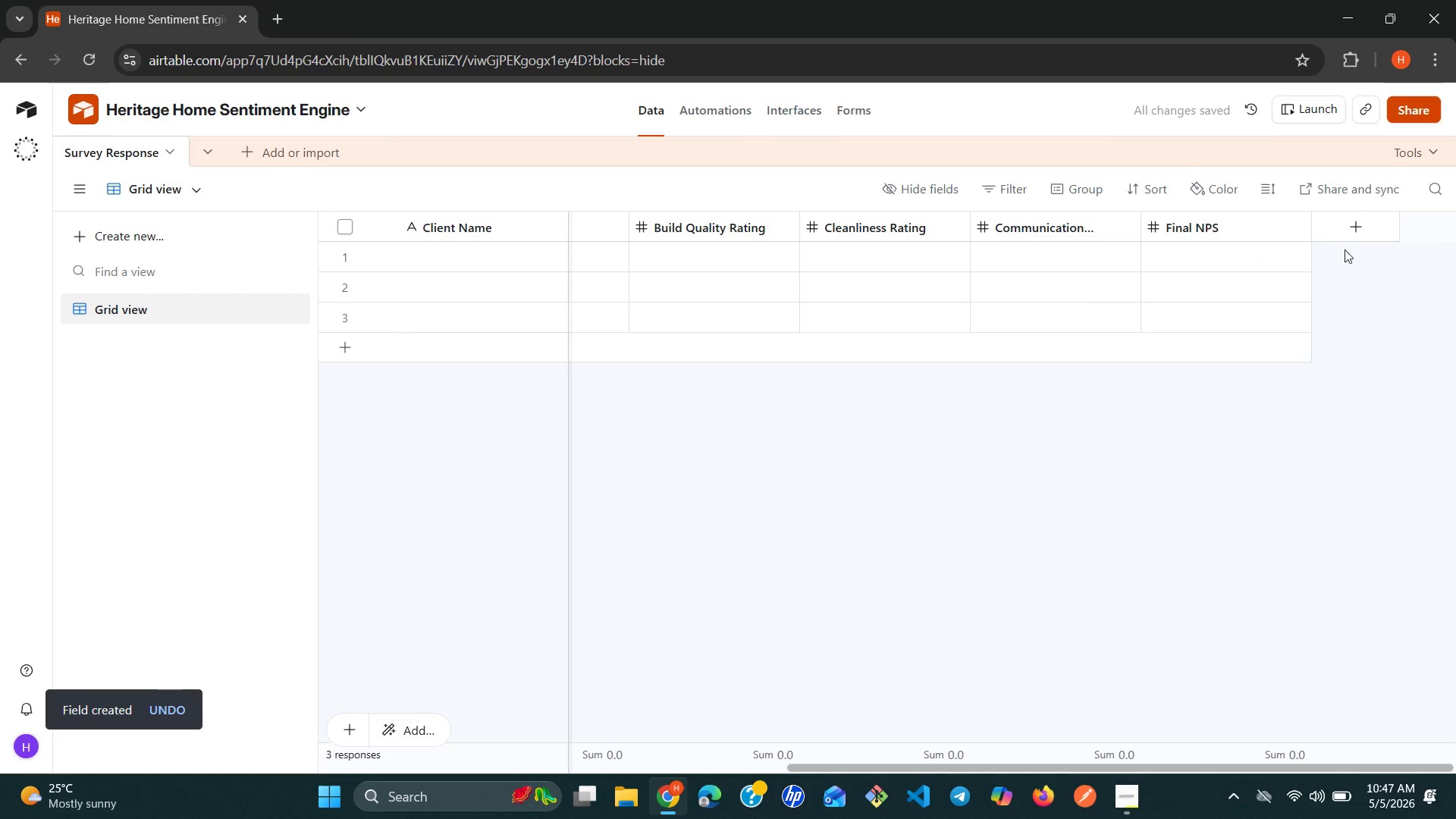 
left_click([1354, 232])
 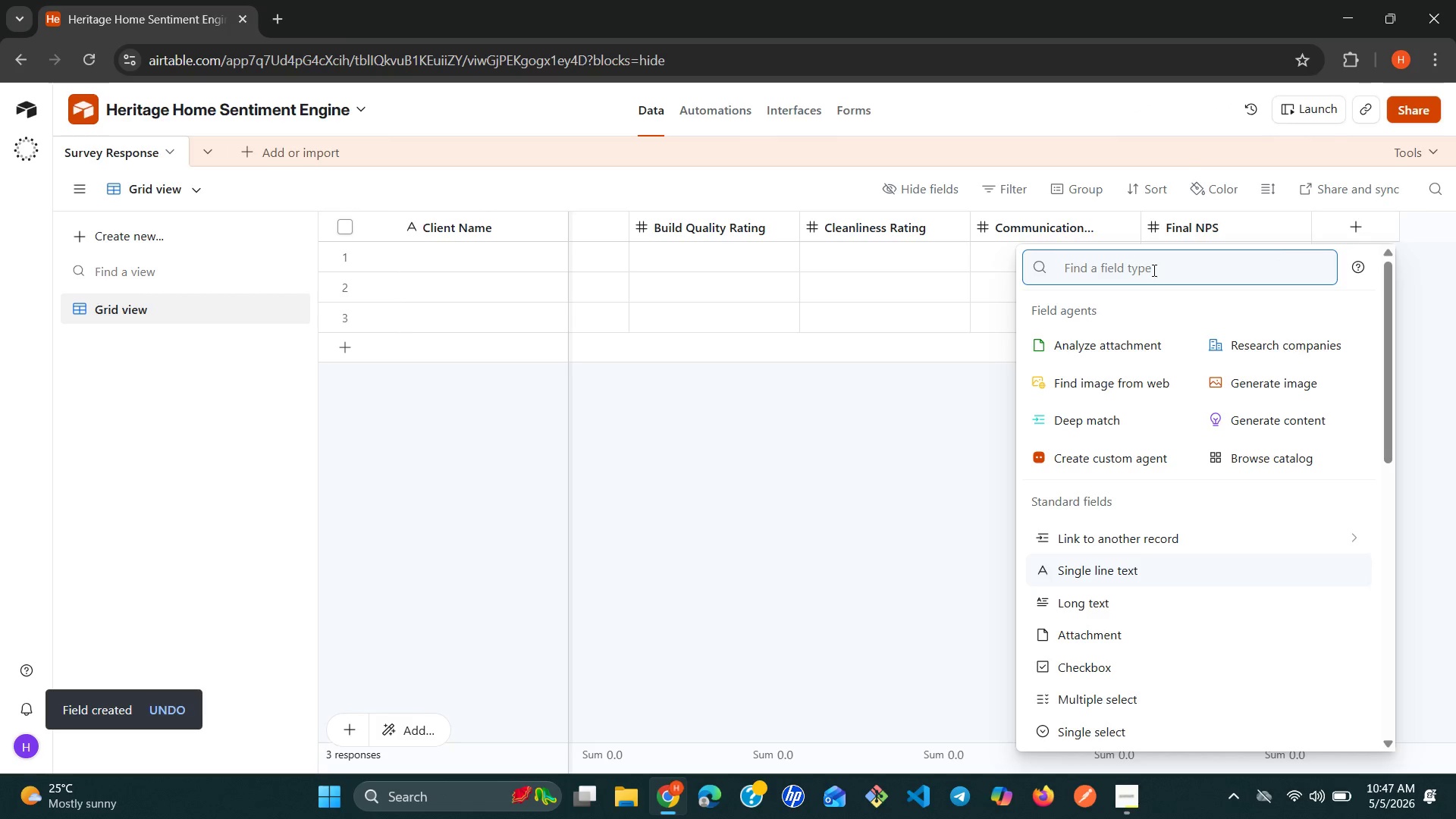 
wait(6.77)
 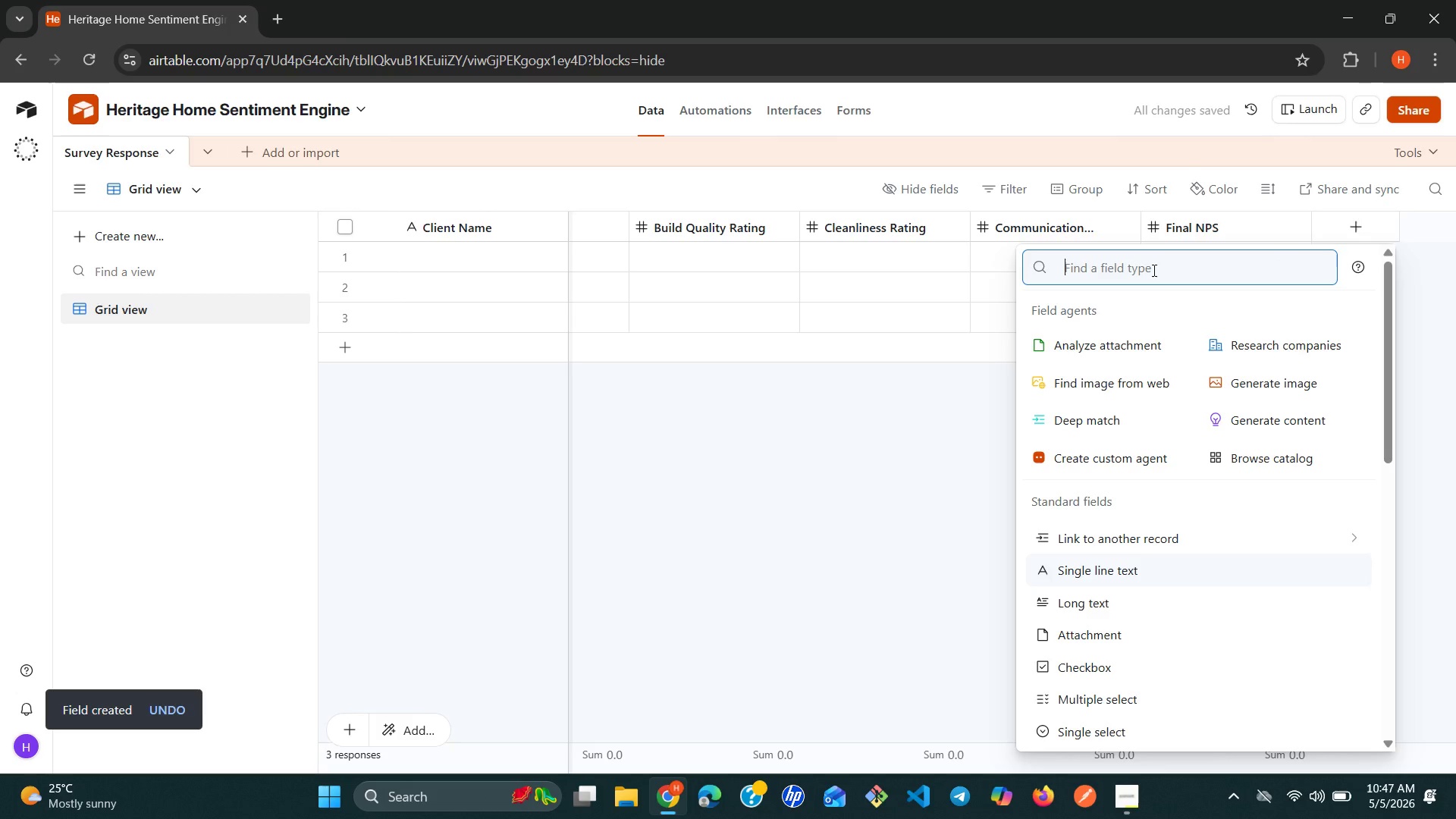 
type(op)
key(Backspace)
key(Backspace)
key(Backspace)
type(lo)
 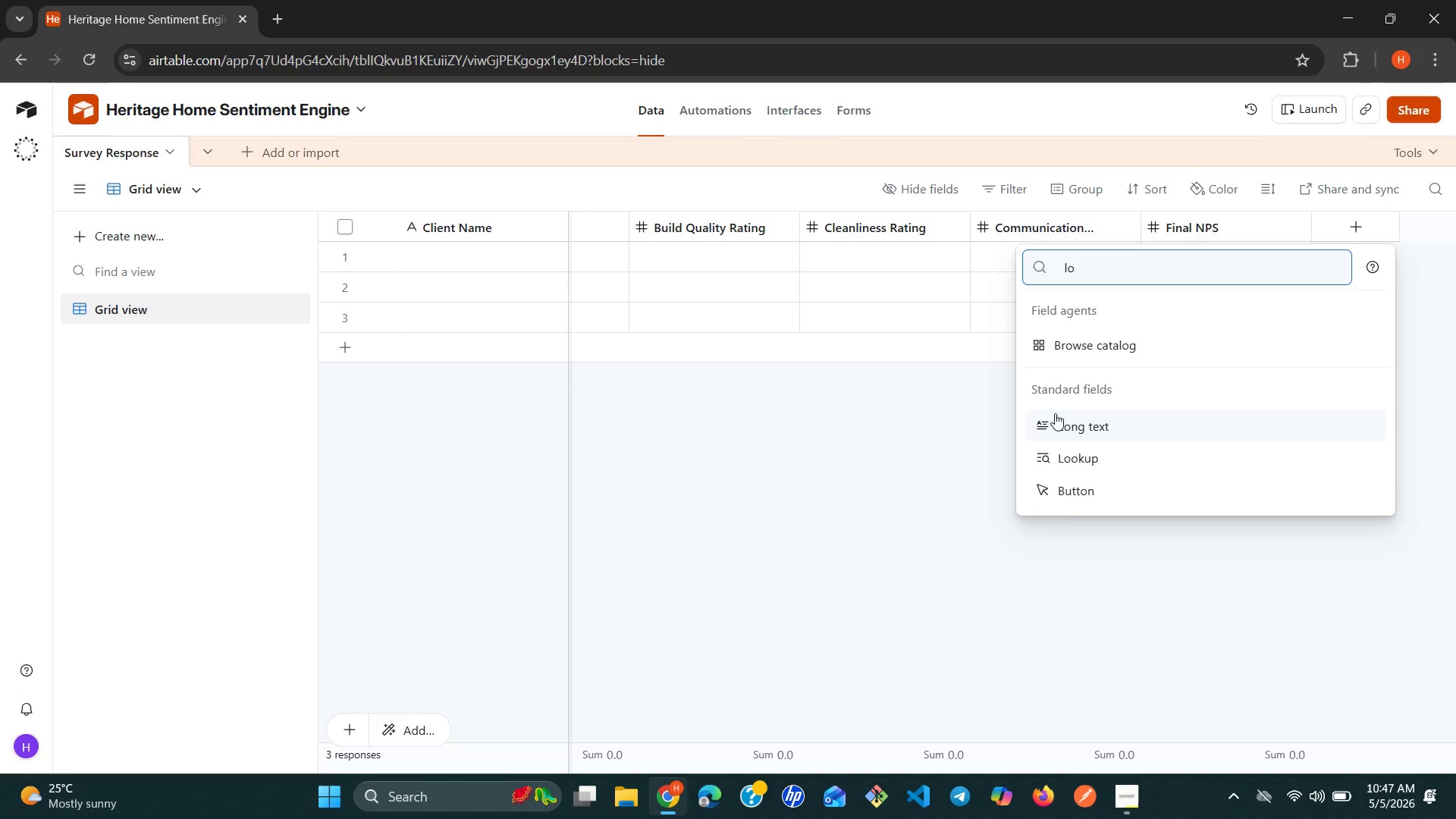 
left_click([1067, 419])
 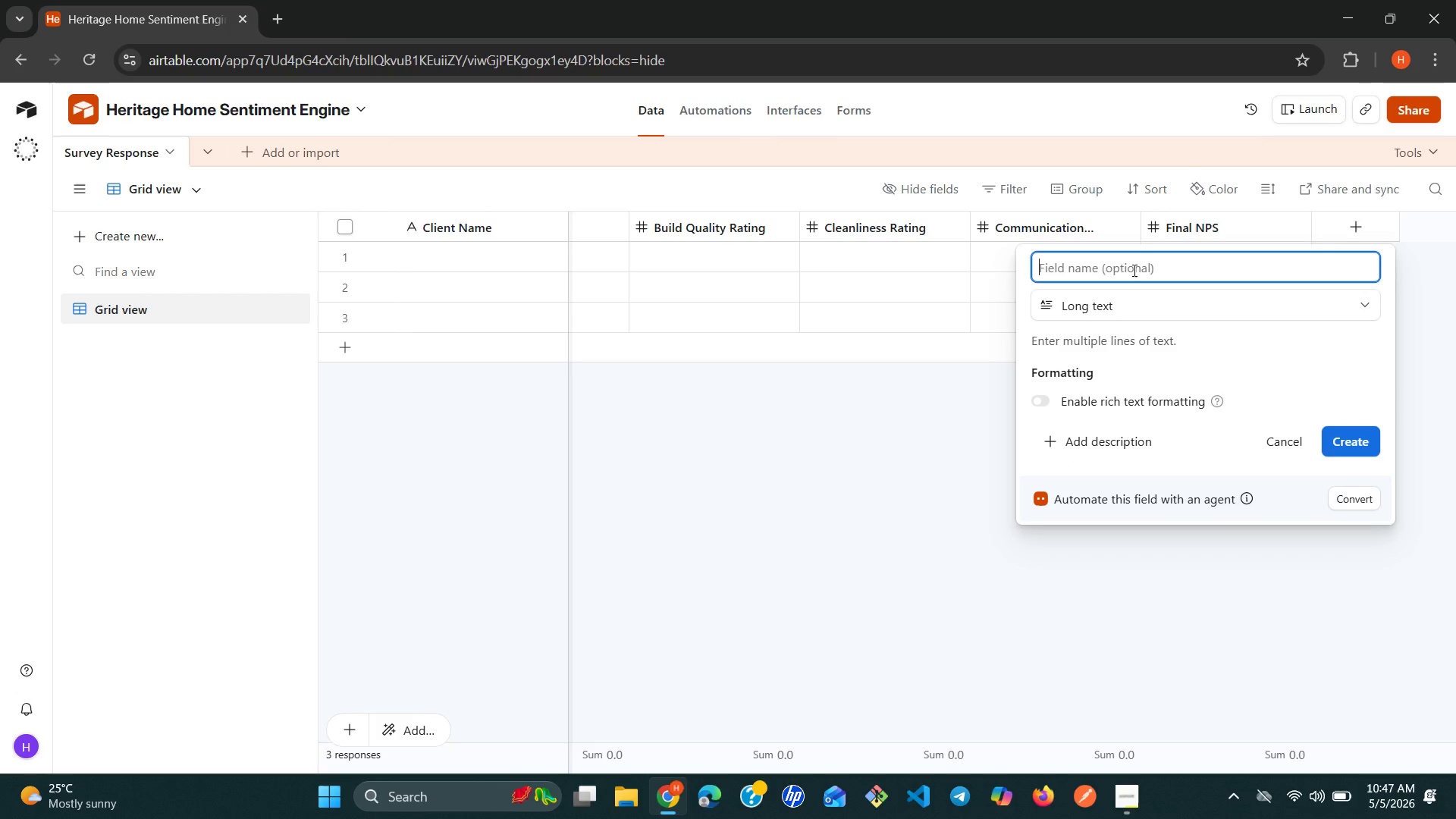 
type(Open Feedback)
 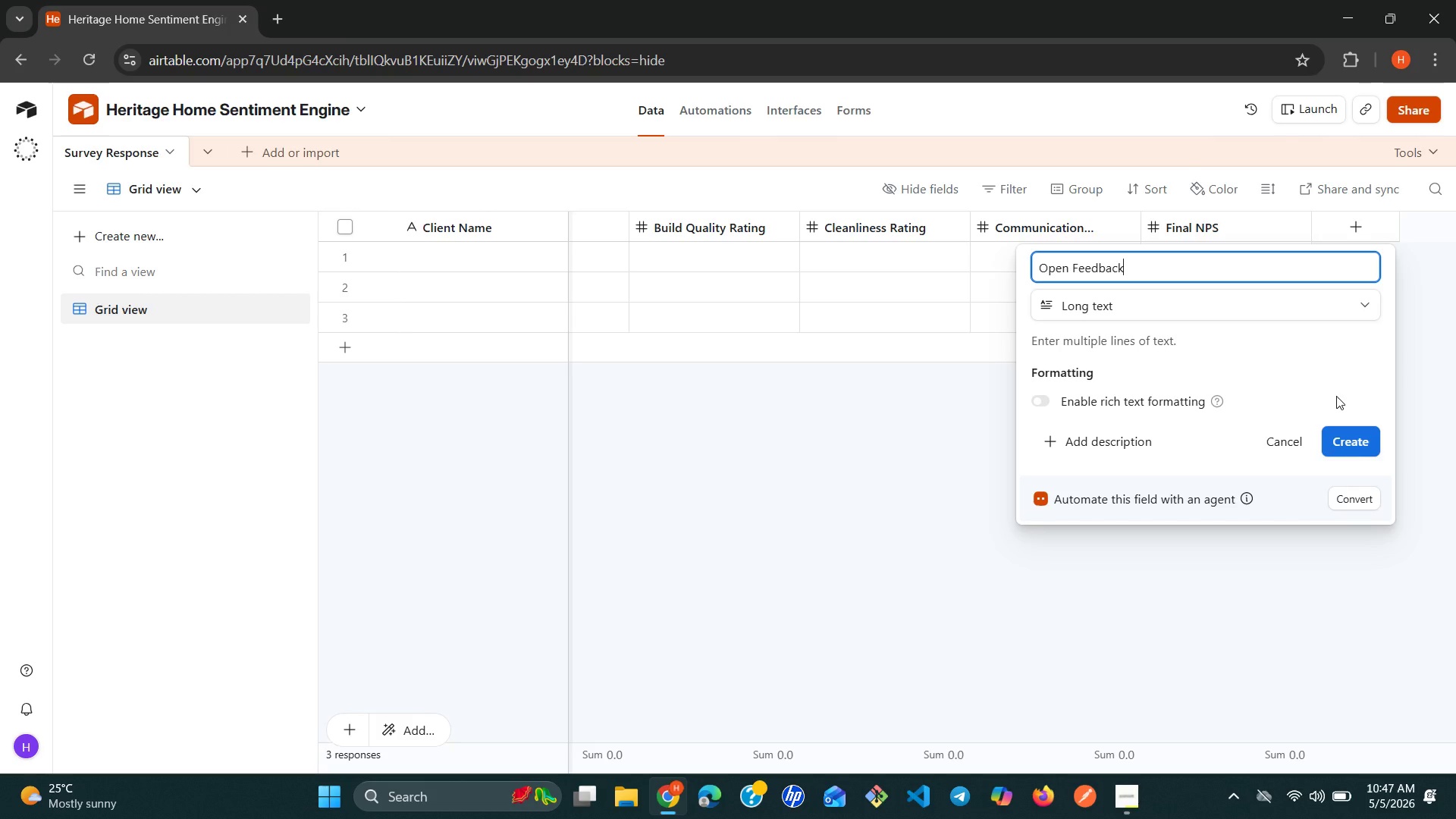 
left_click([1354, 441])
 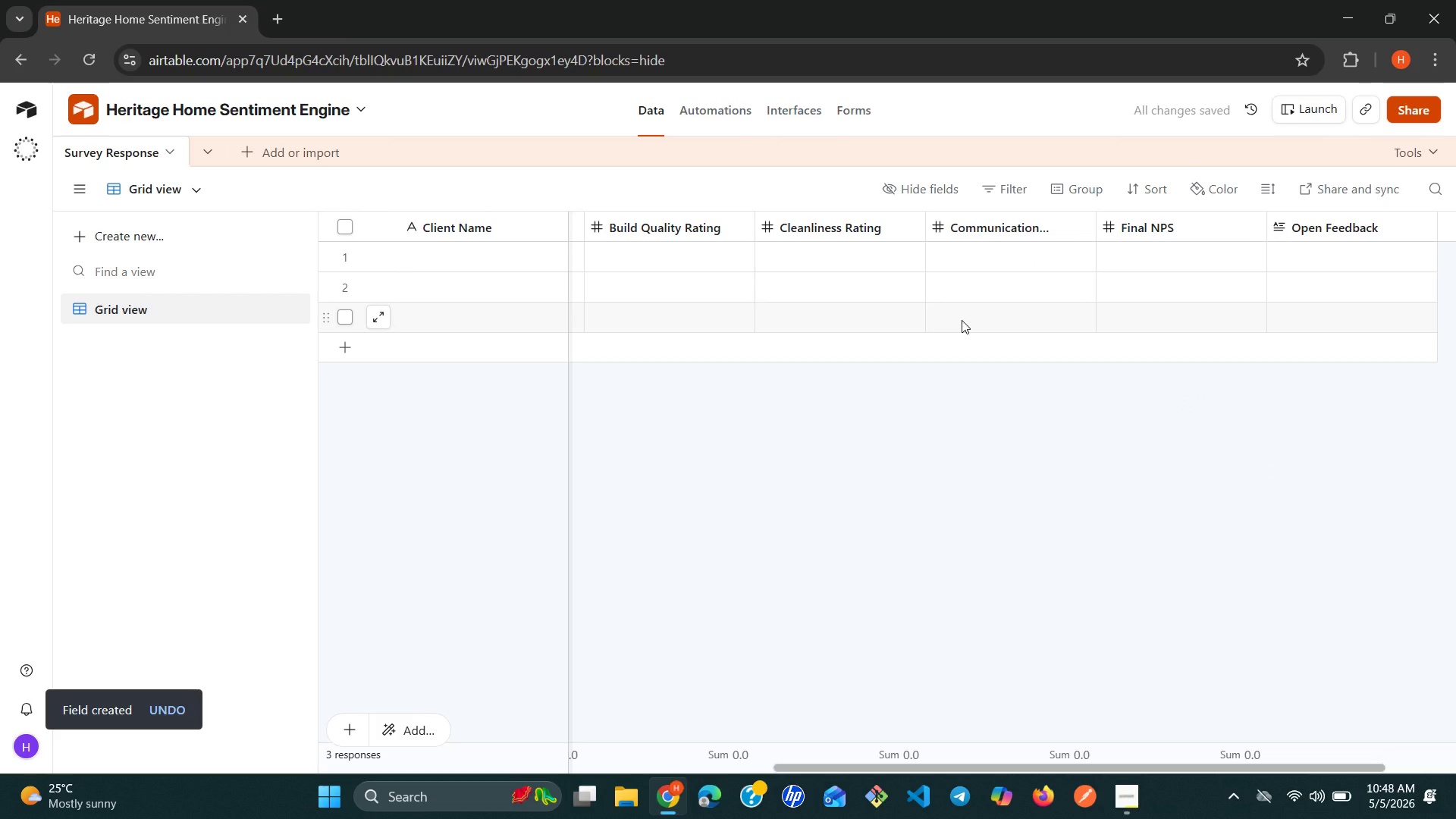 
left_click([962, 320])
 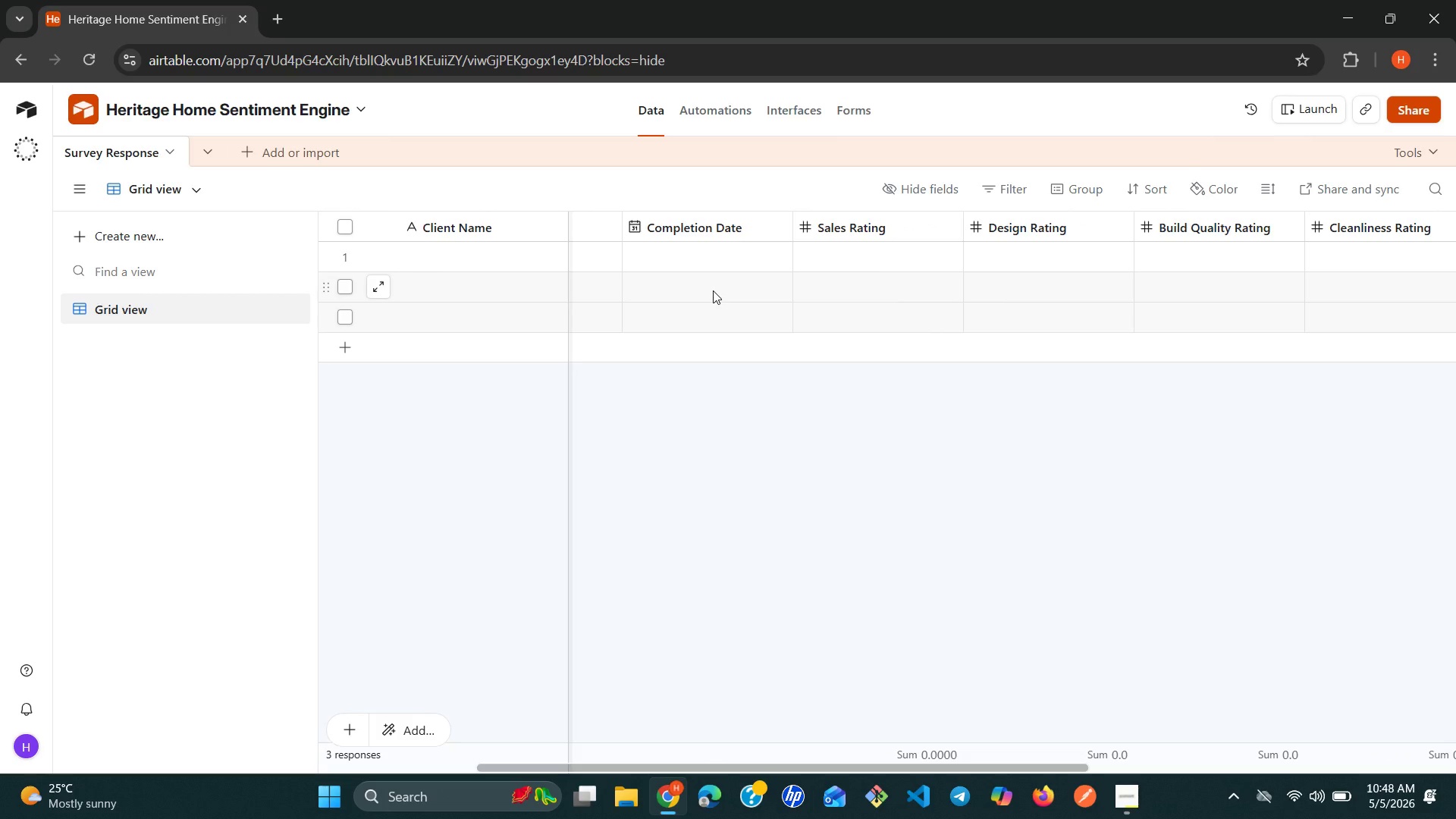 
wait(35.44)
 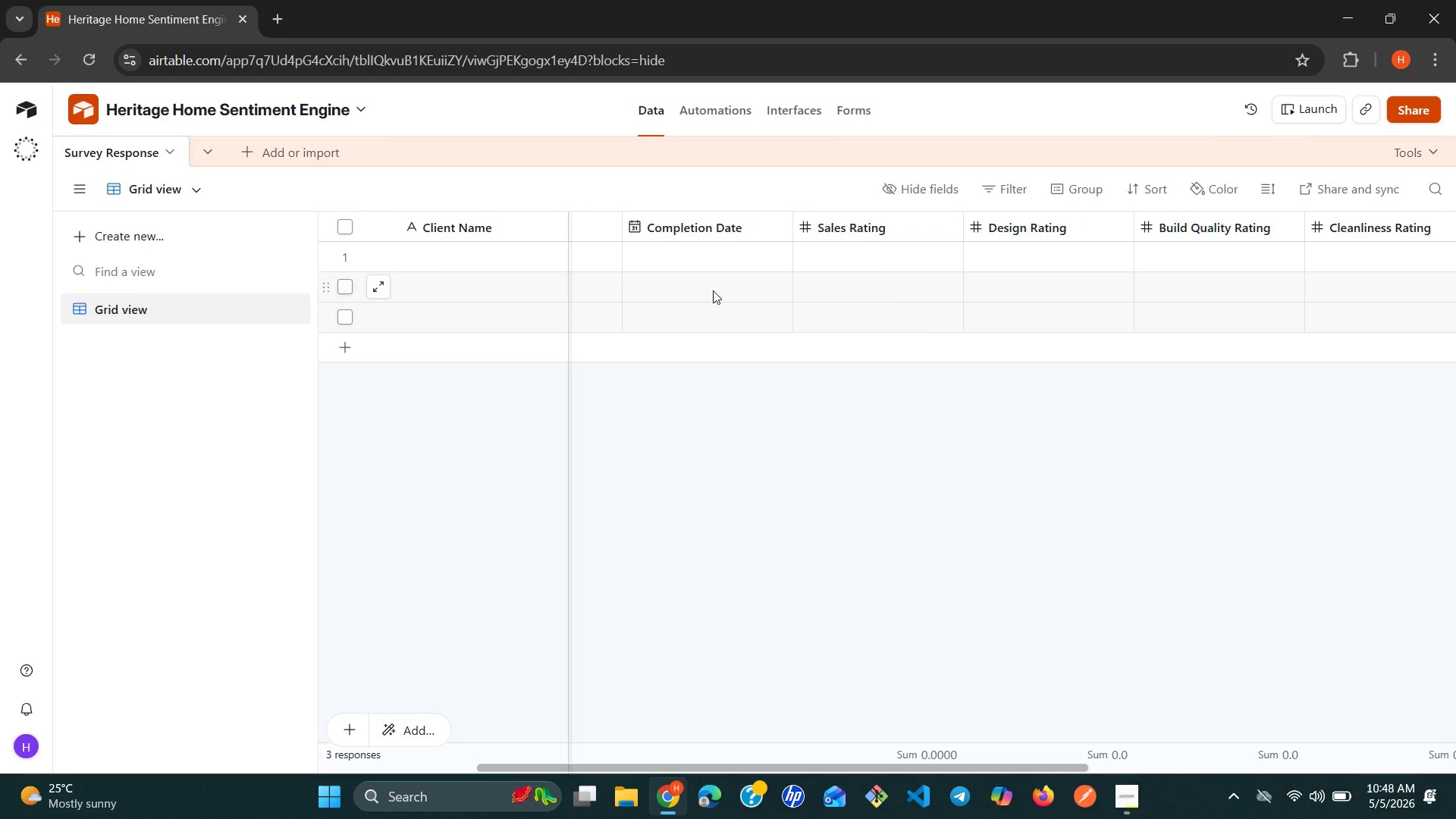 
left_click([137, 182])
 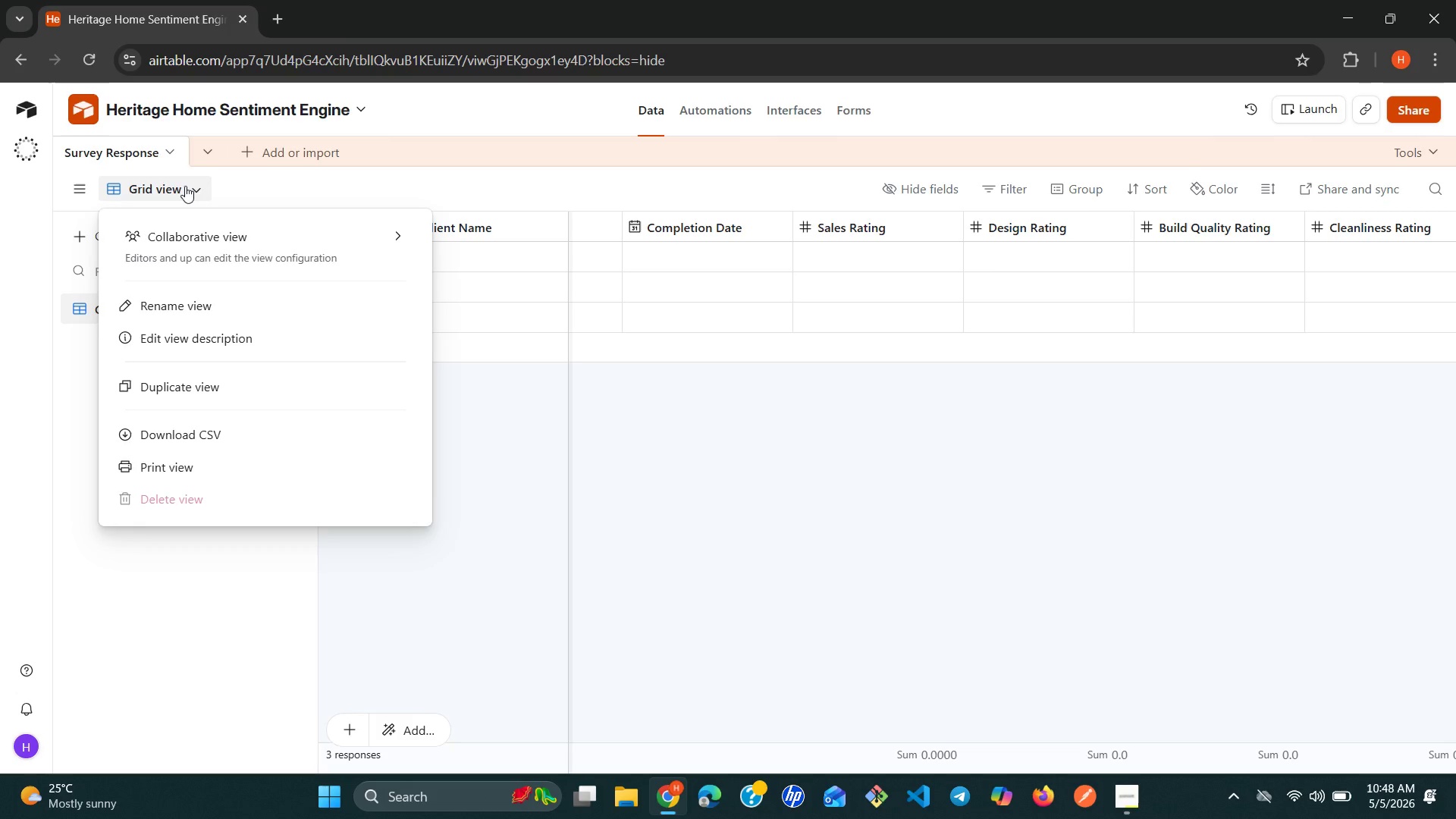 
left_click([199, 184])
 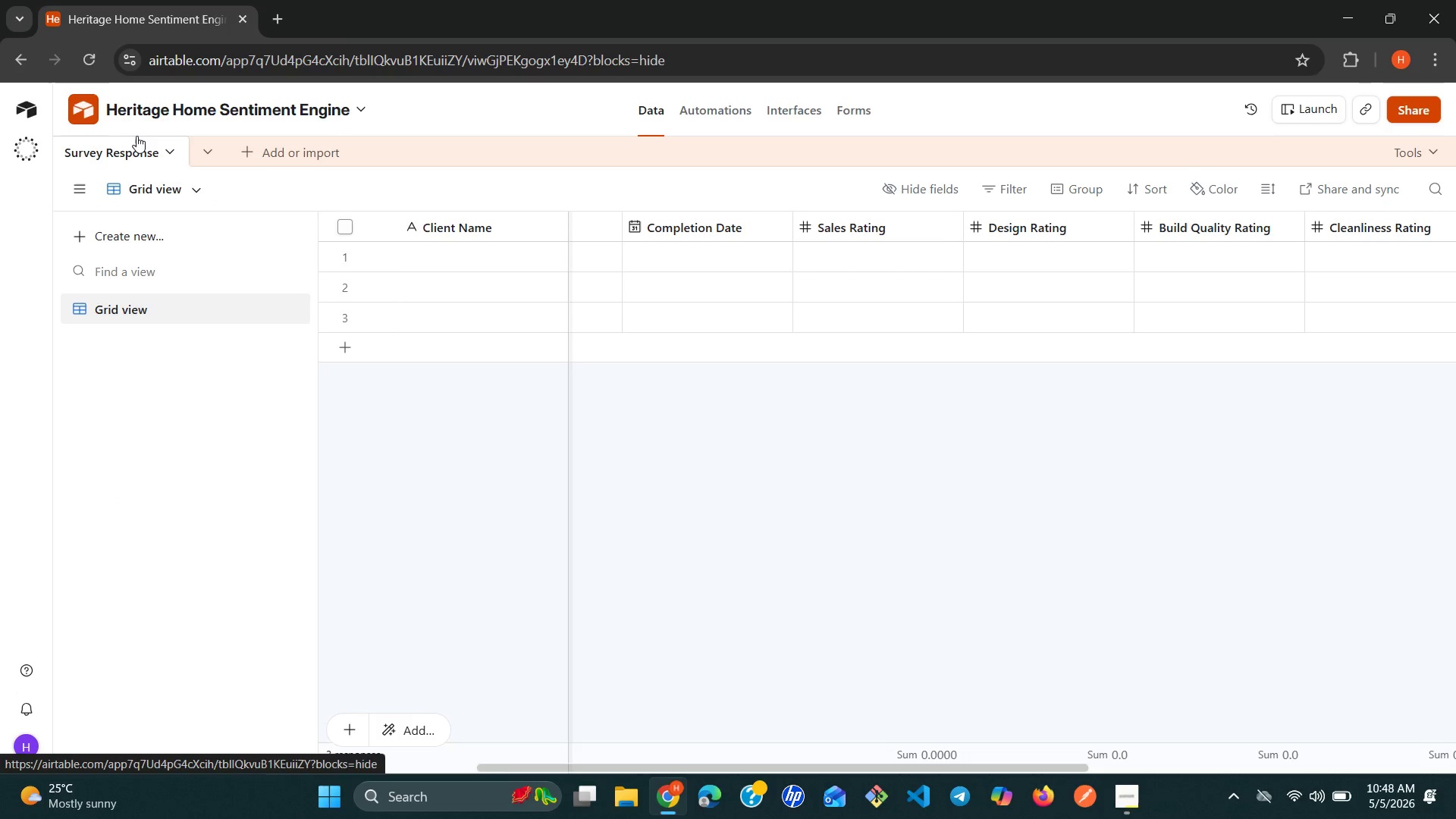 
left_click([136, 152])
 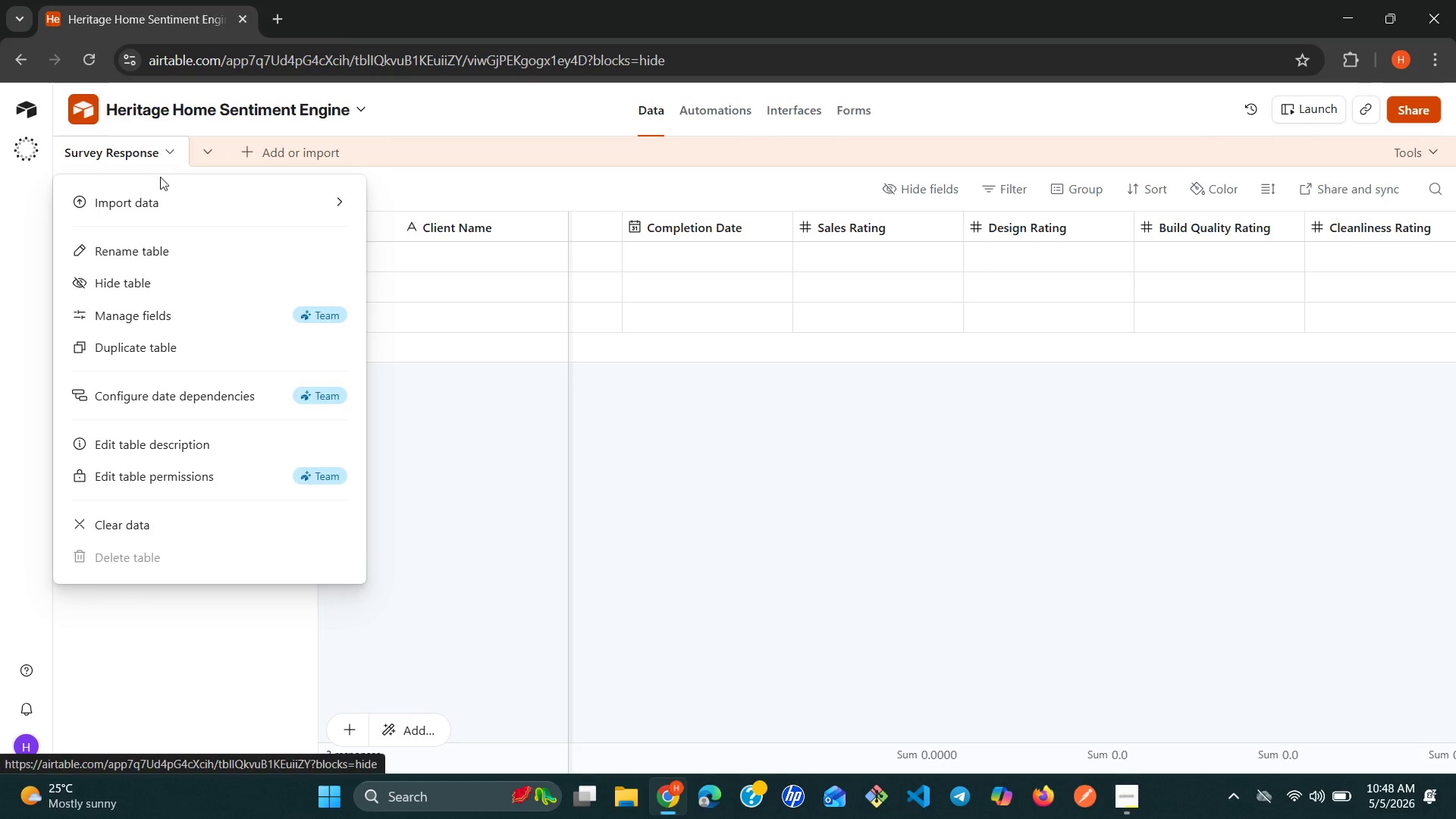 
left_click([162, 194])
 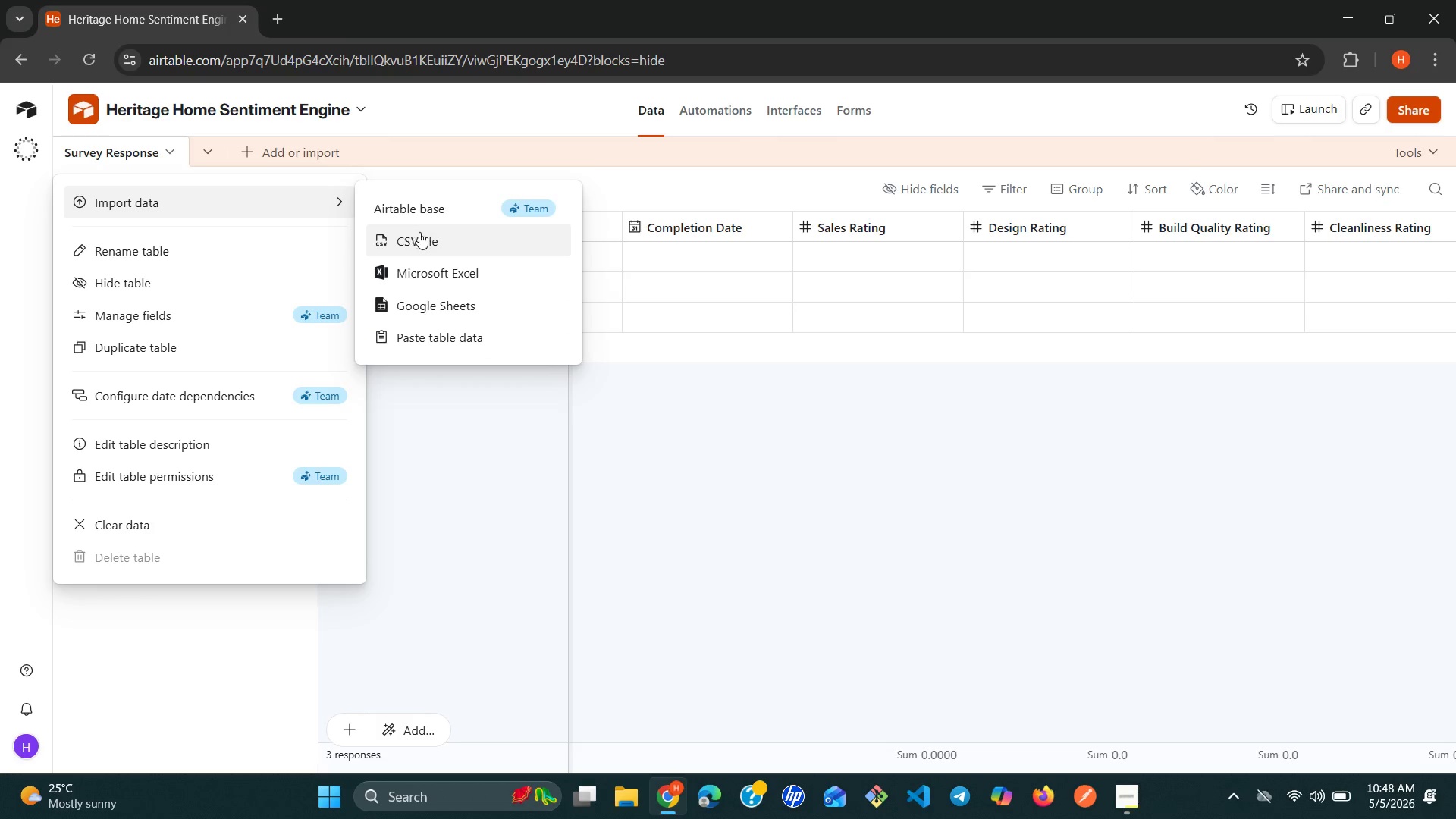 
left_click([427, 234])
 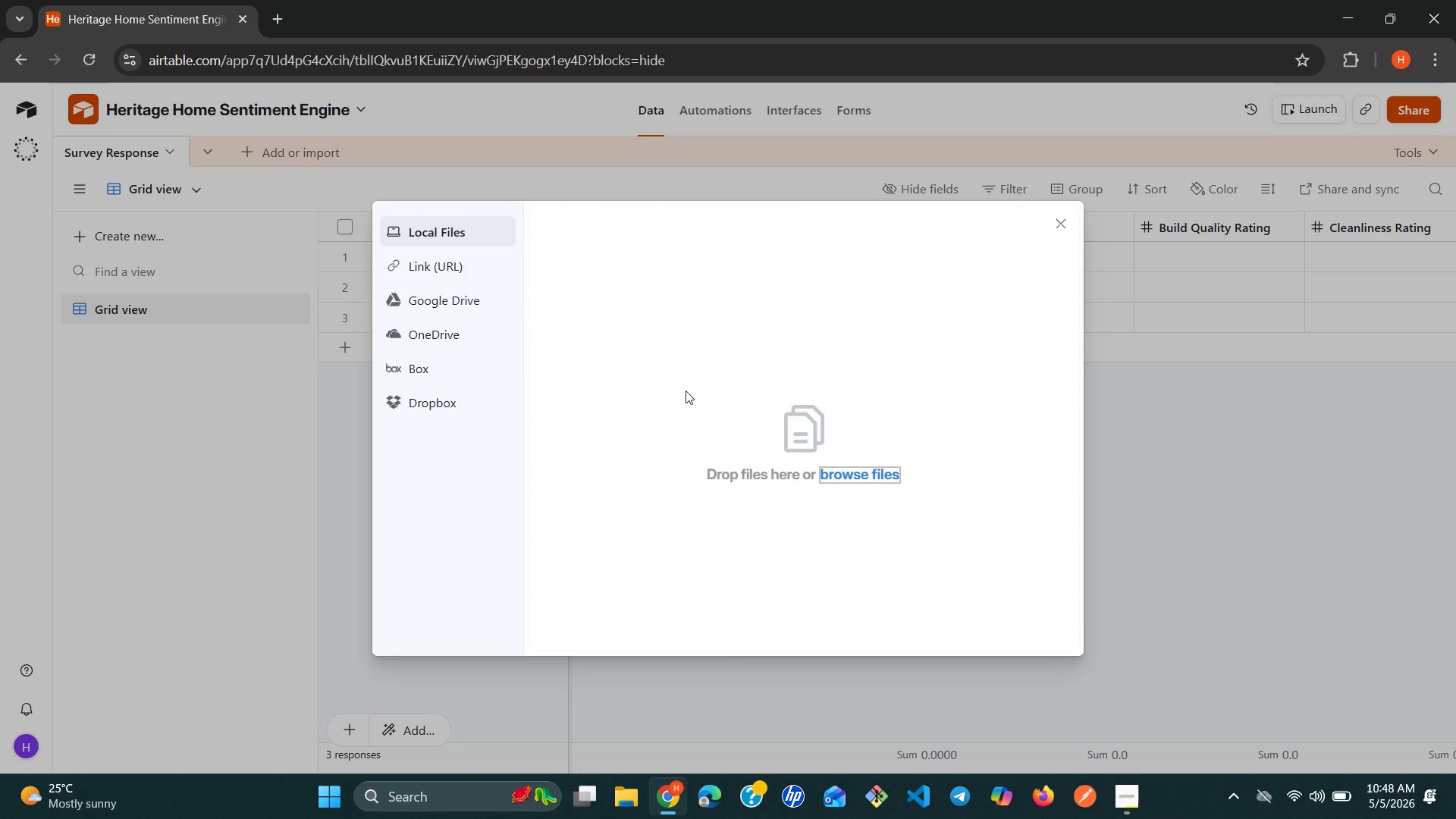 
left_click([854, 473])
 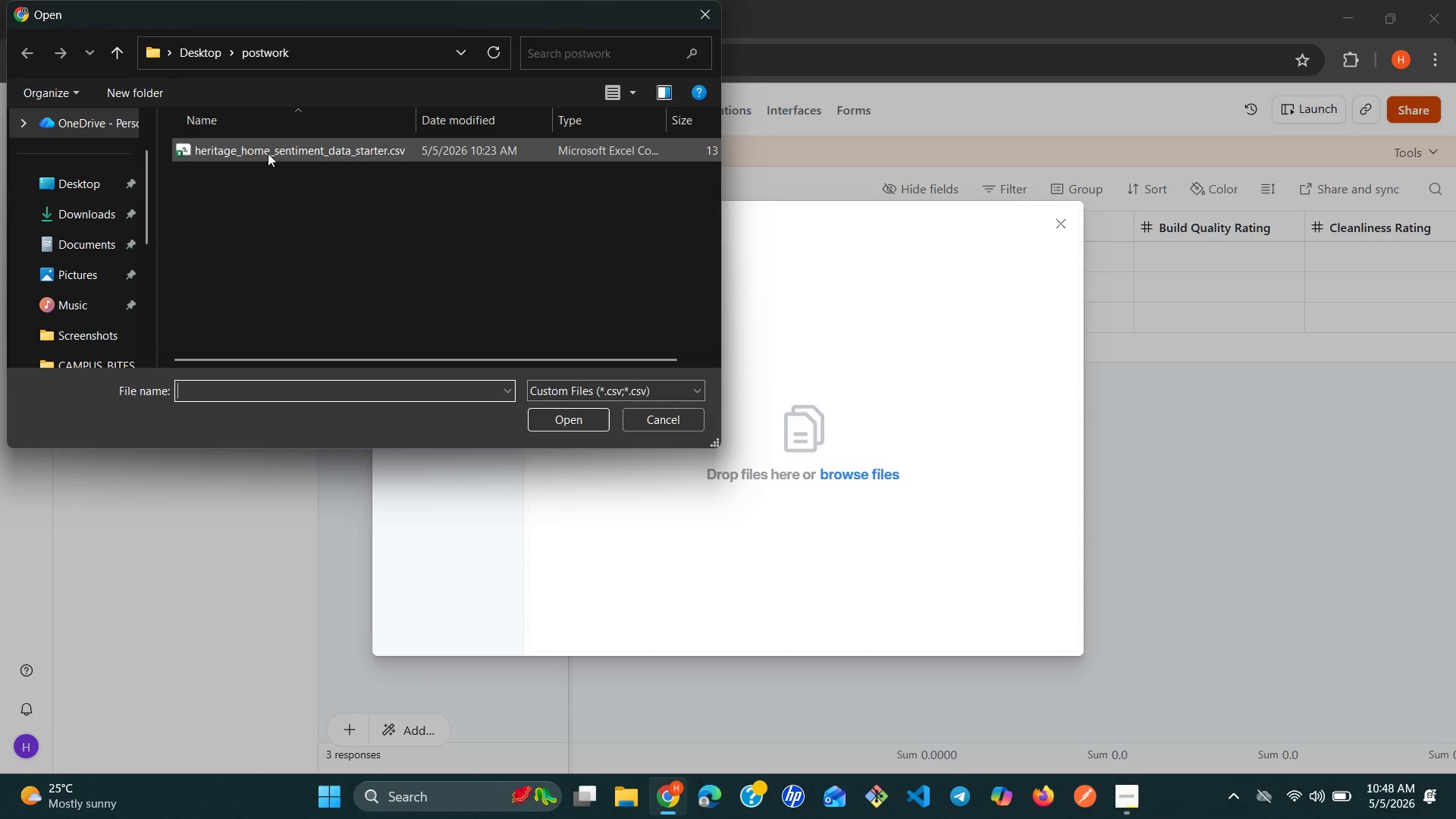 
left_click([268, 153])
 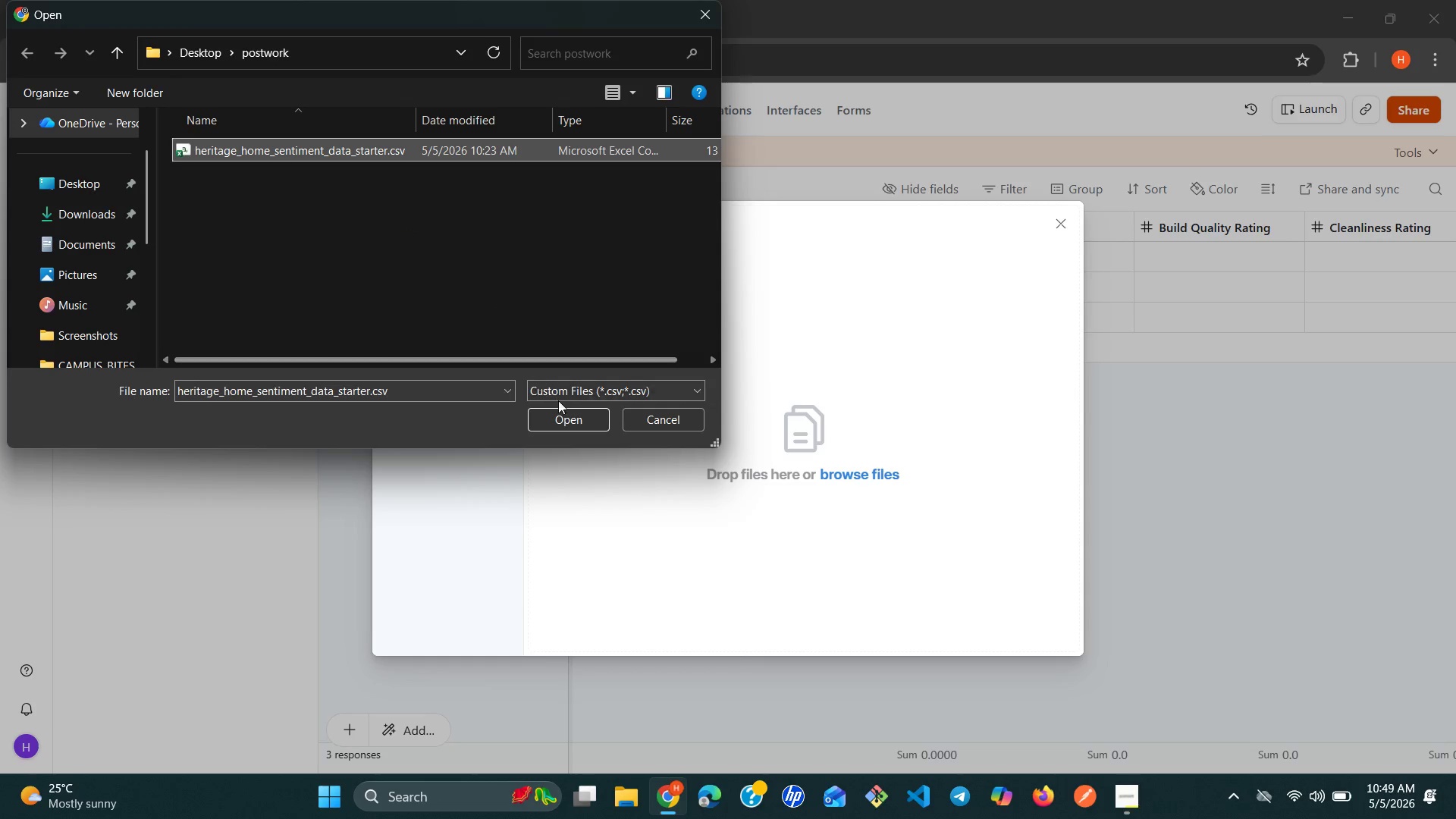 
left_click([572, 420])
 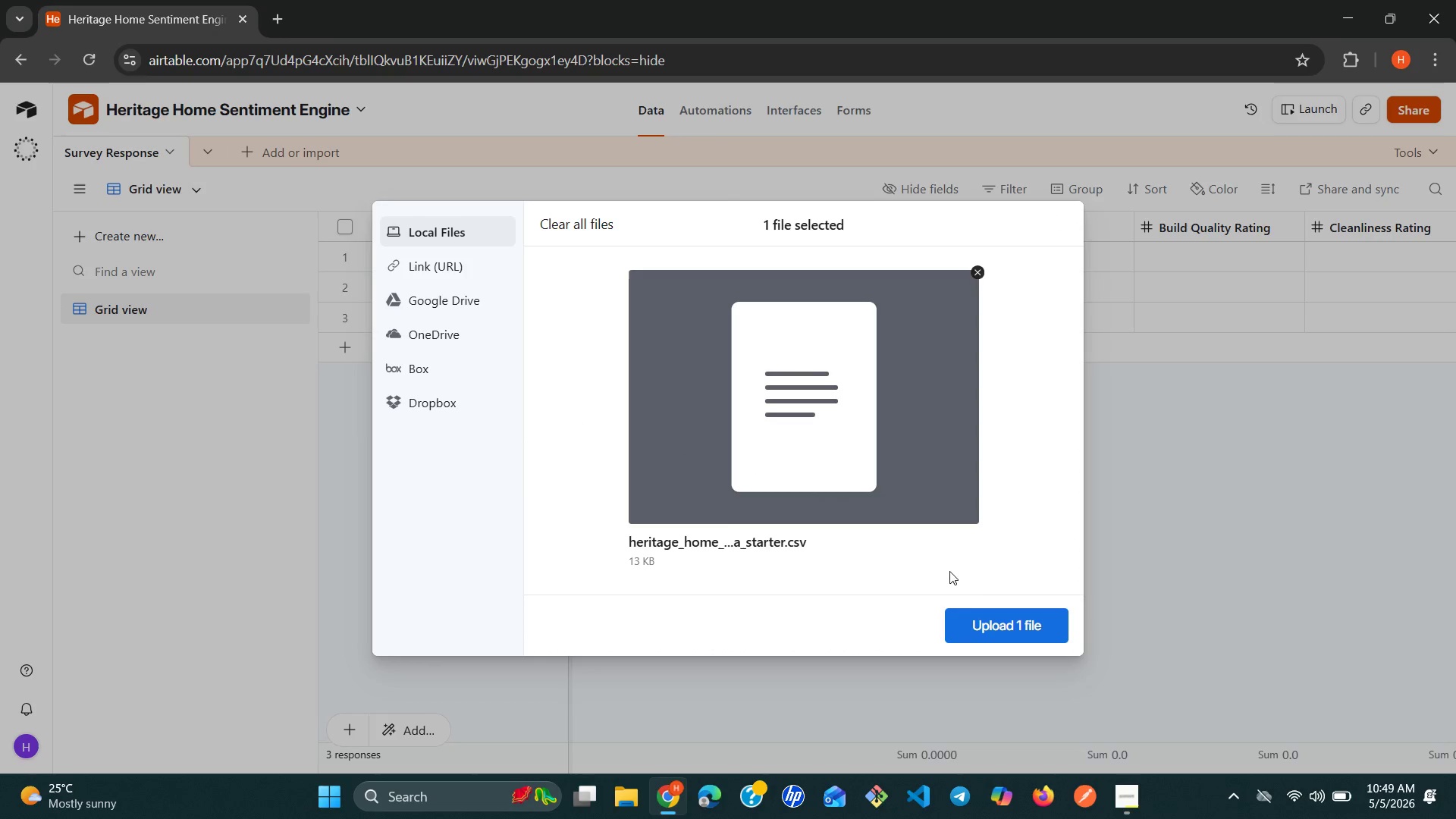 
left_click([990, 623])
 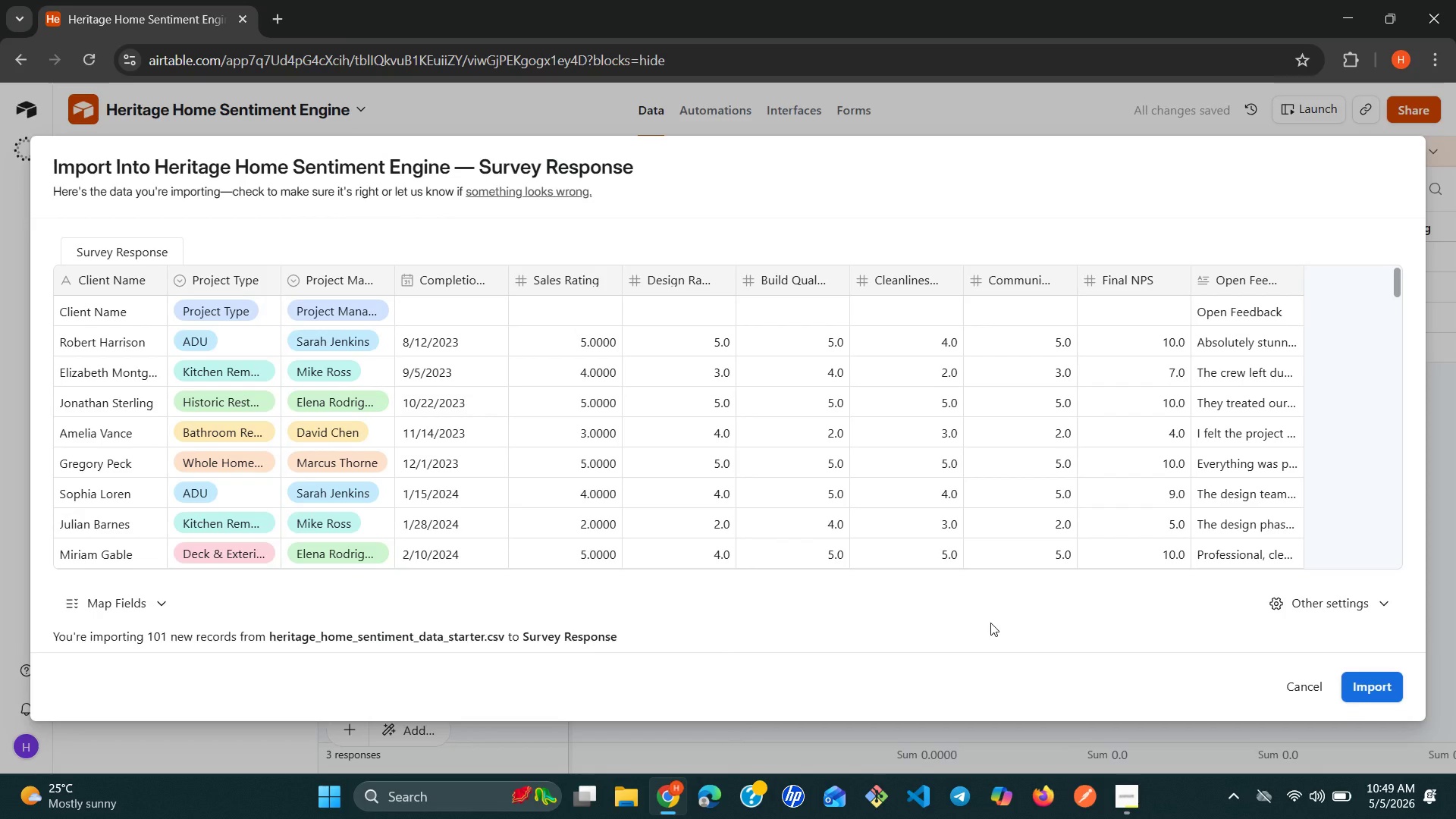 
wait(13.78)
 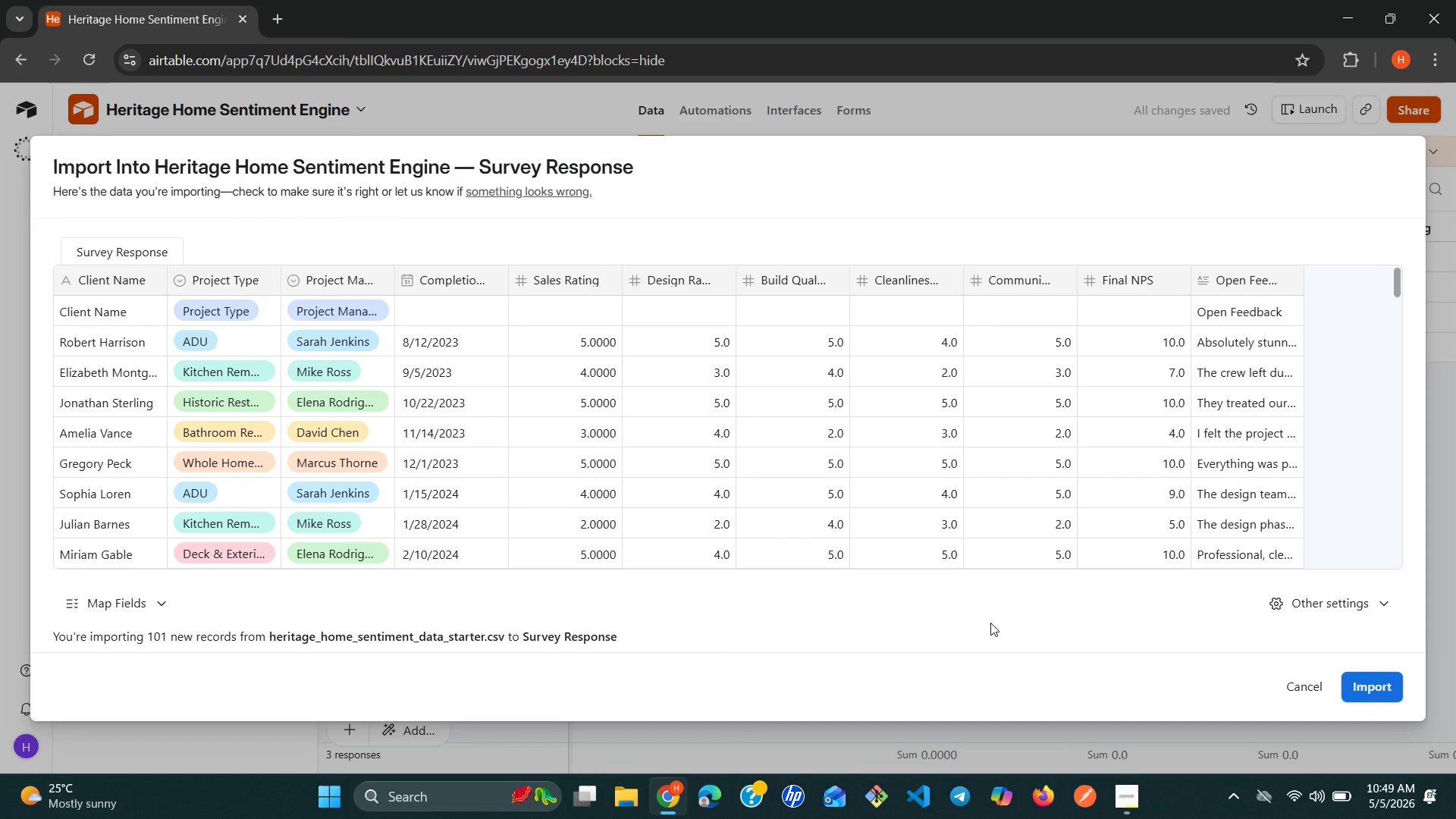 
left_click([1369, 692])
 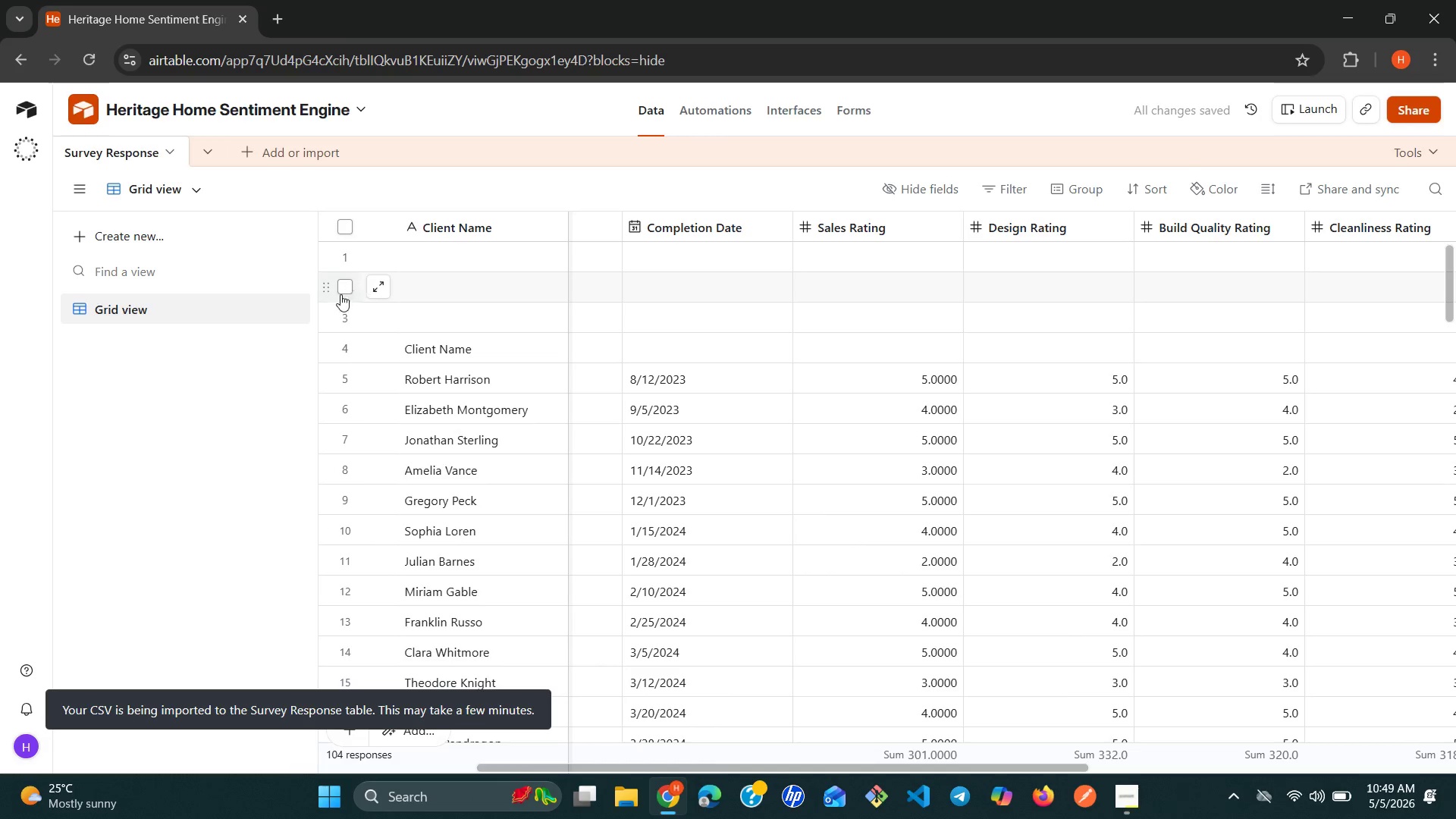 
wait(5.41)
 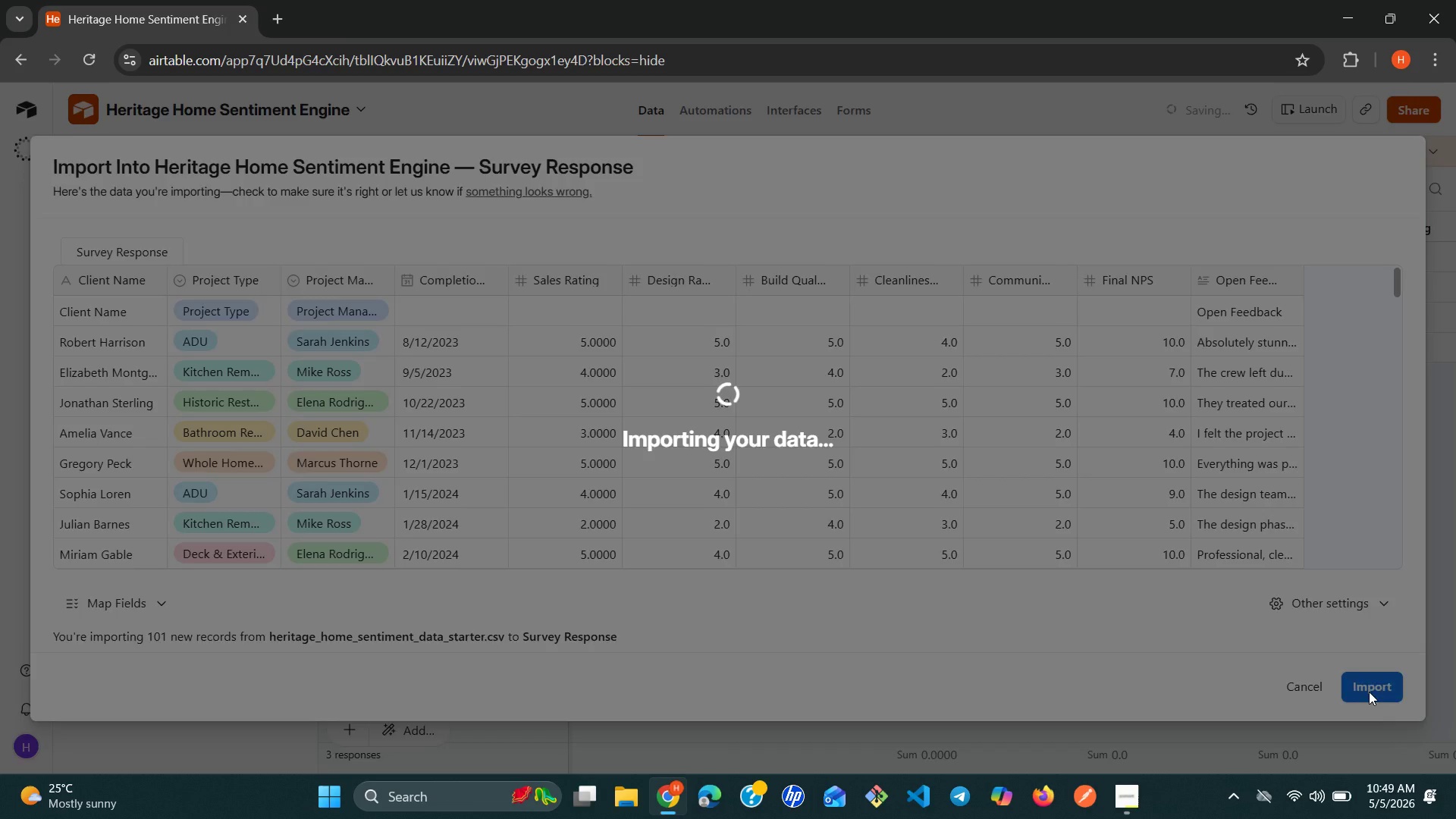 
left_click([344, 322])
 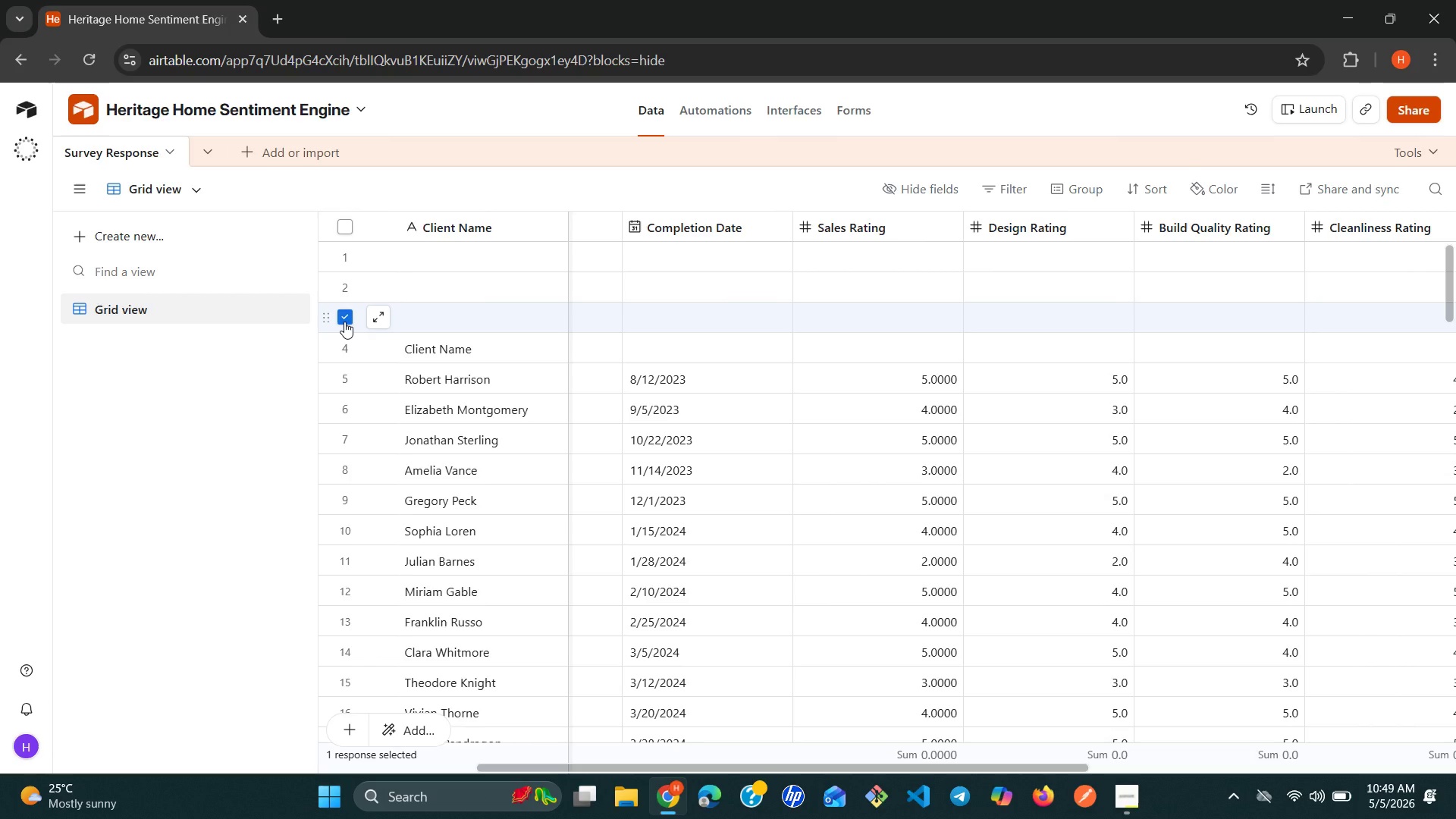 
right_click([344, 322])
 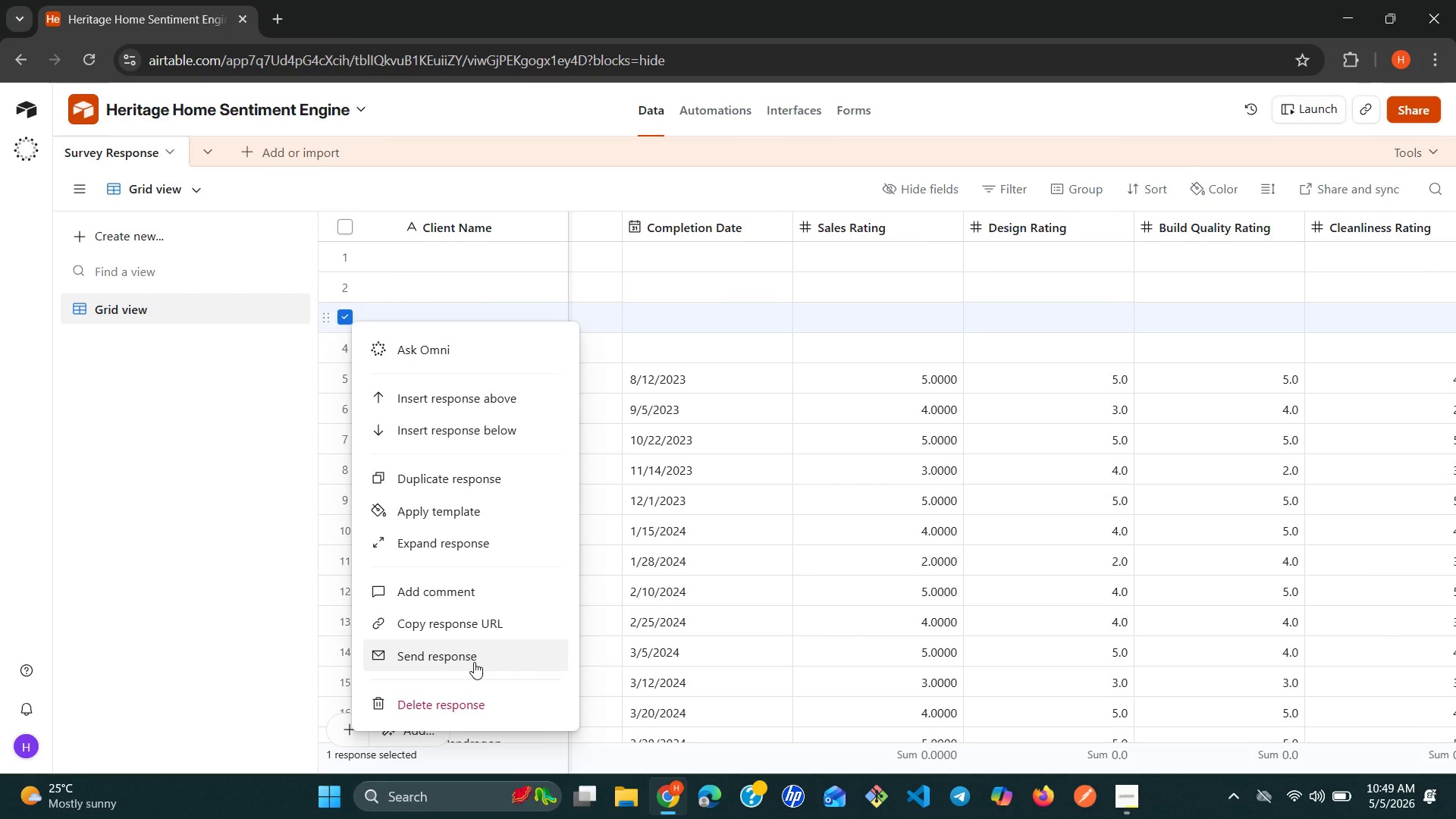 
wait(6.89)
 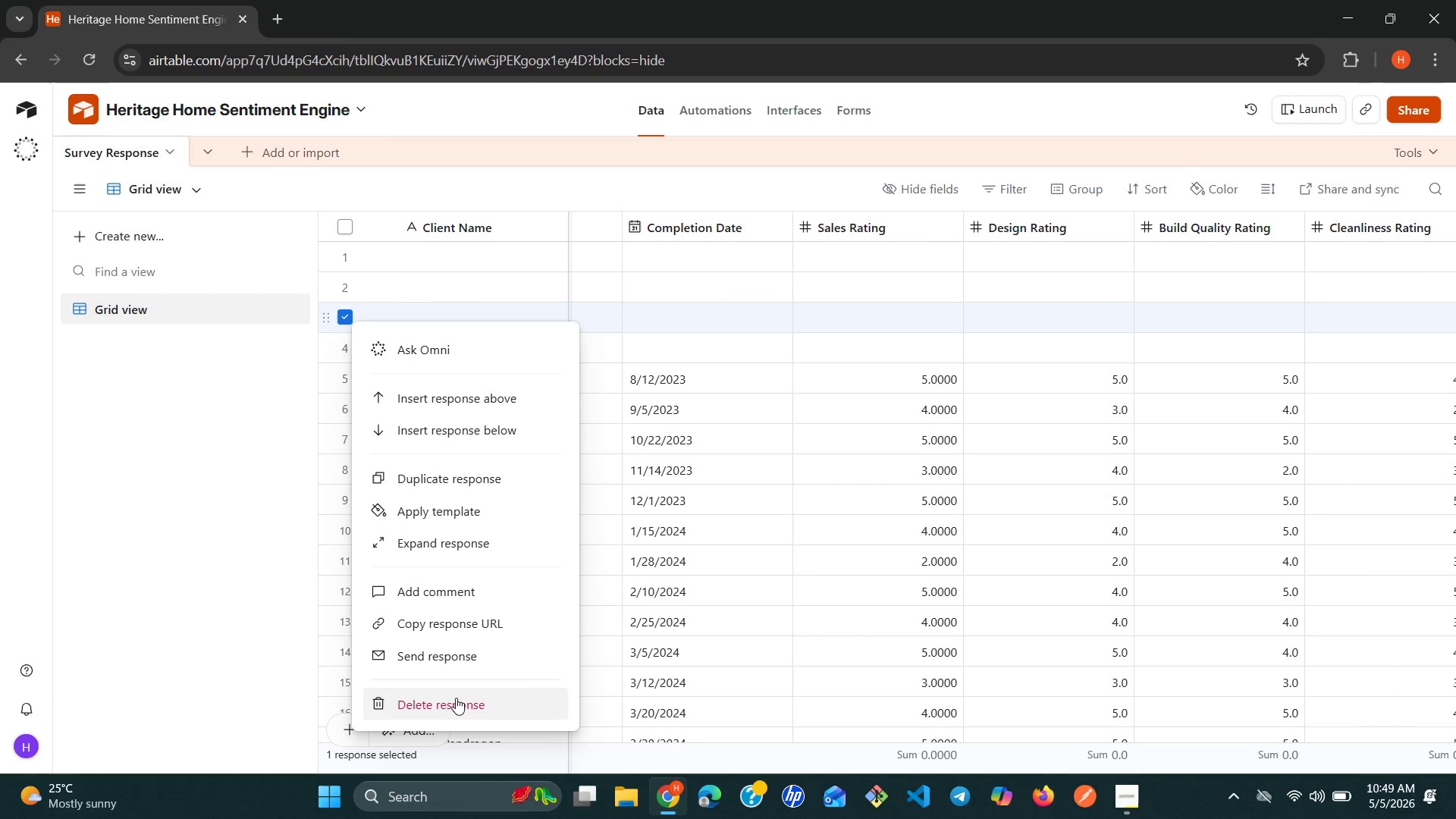 
left_click([338, 316])
 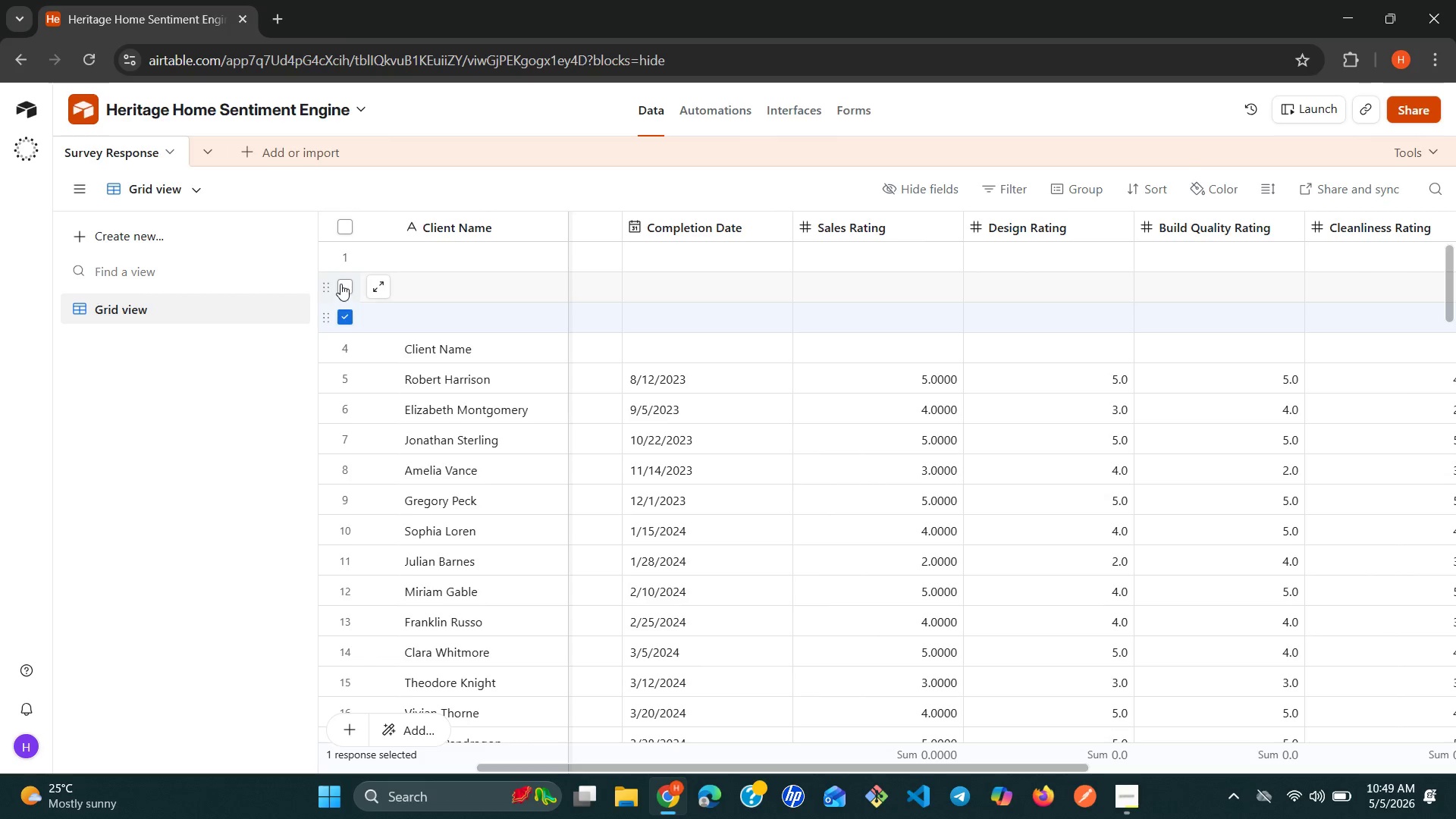 
left_click([340, 284])
 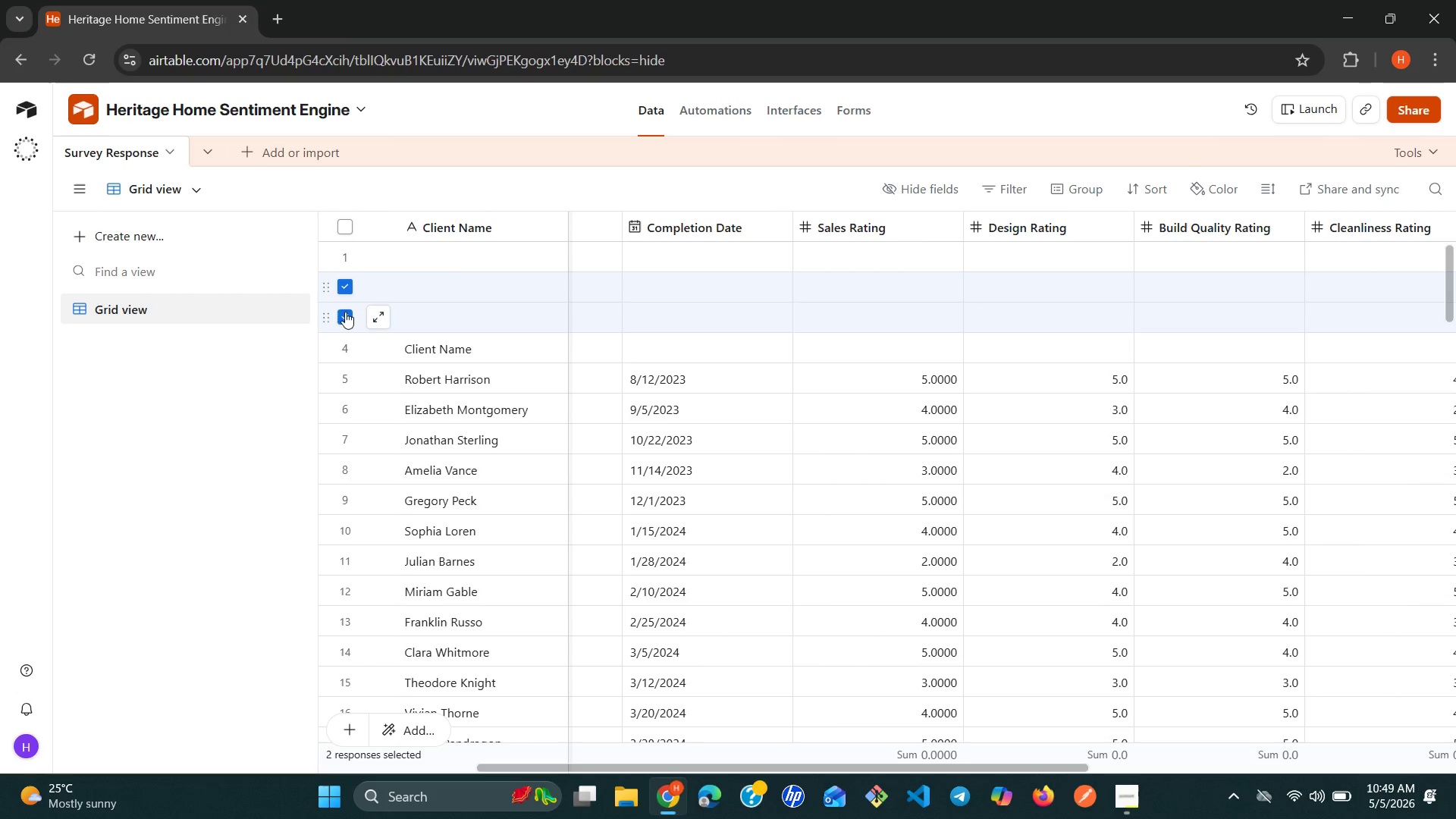 
left_click([345, 316])
 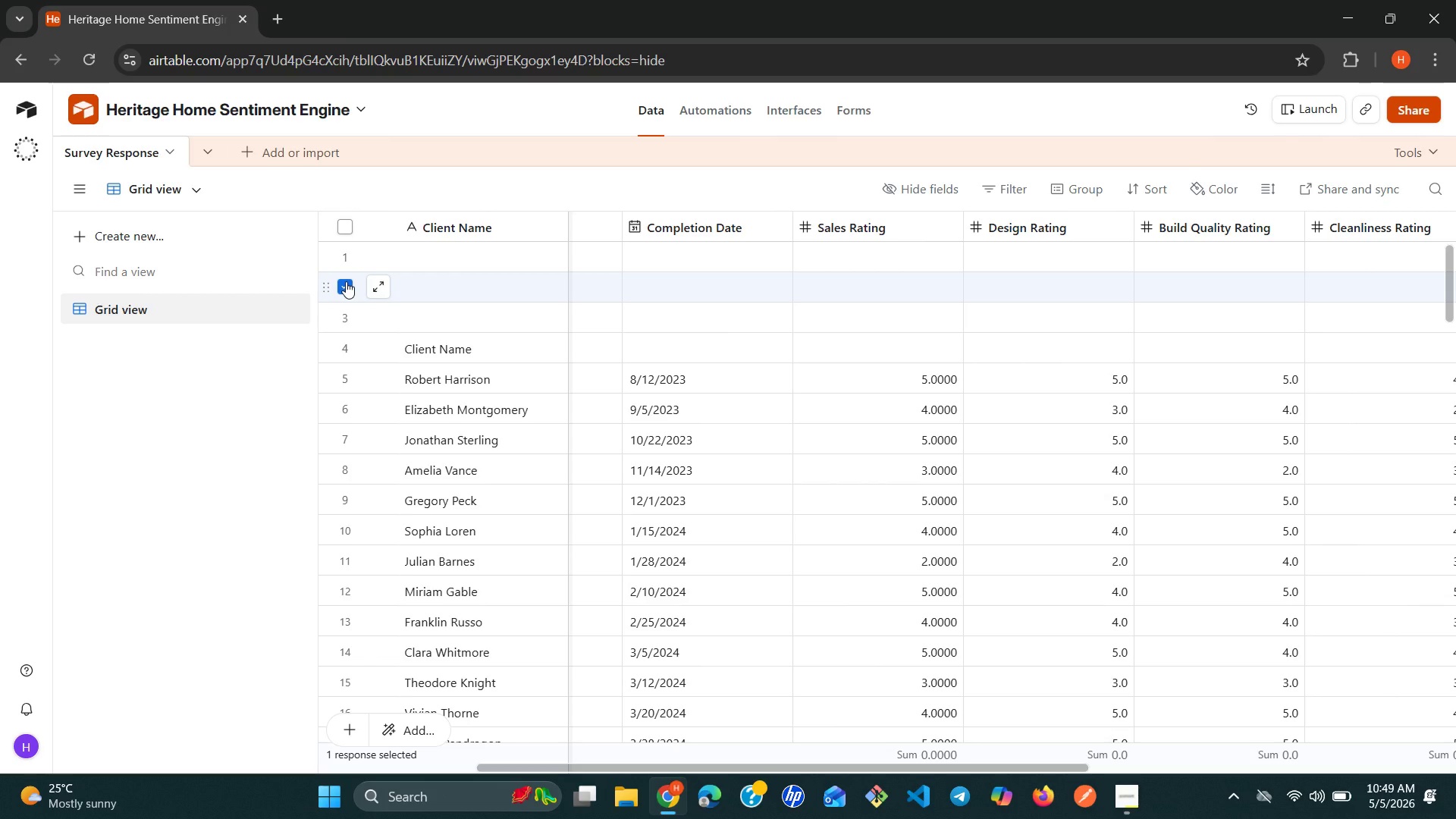 
right_click([346, 281])
 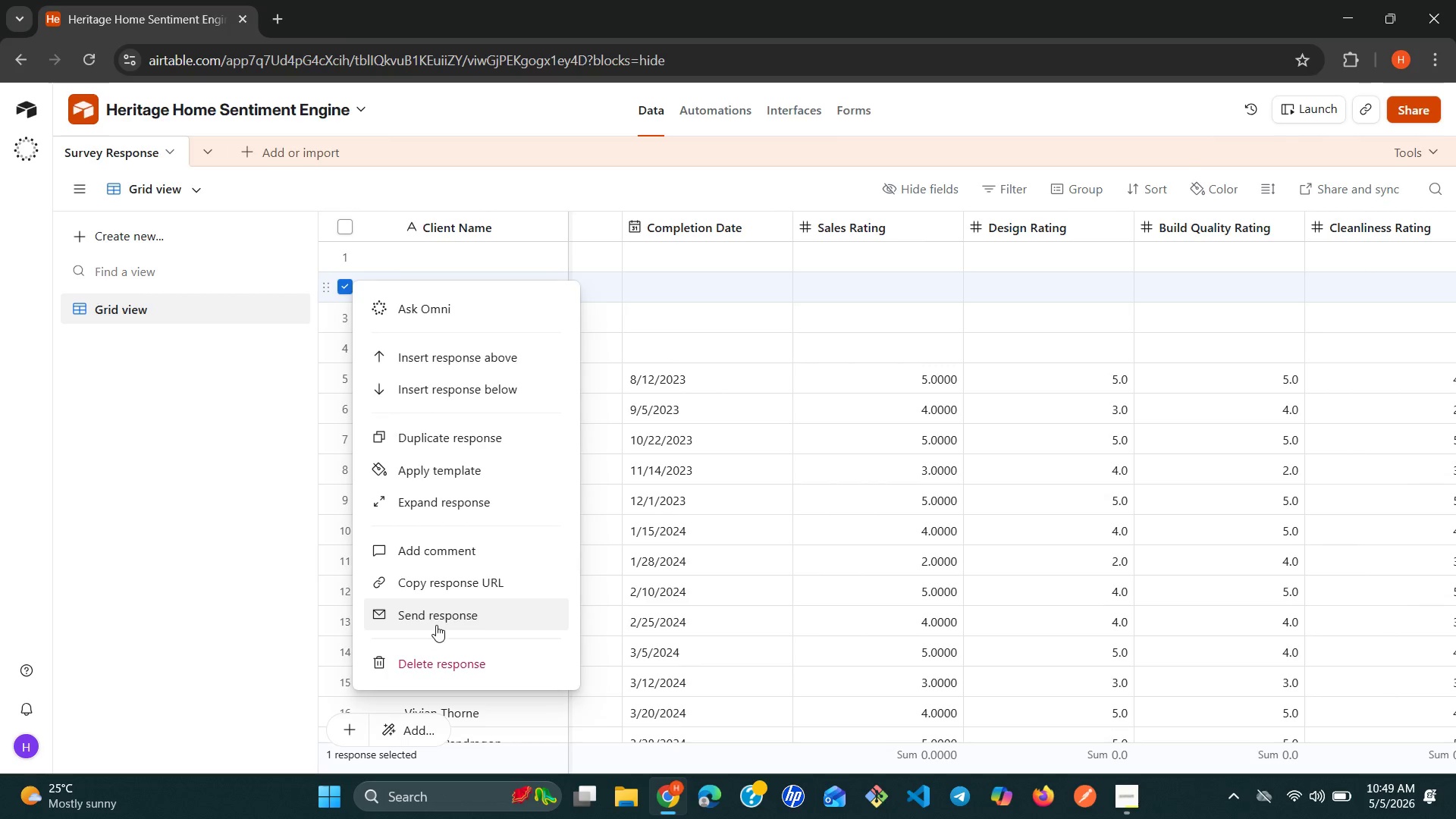 
left_click([415, 661])
 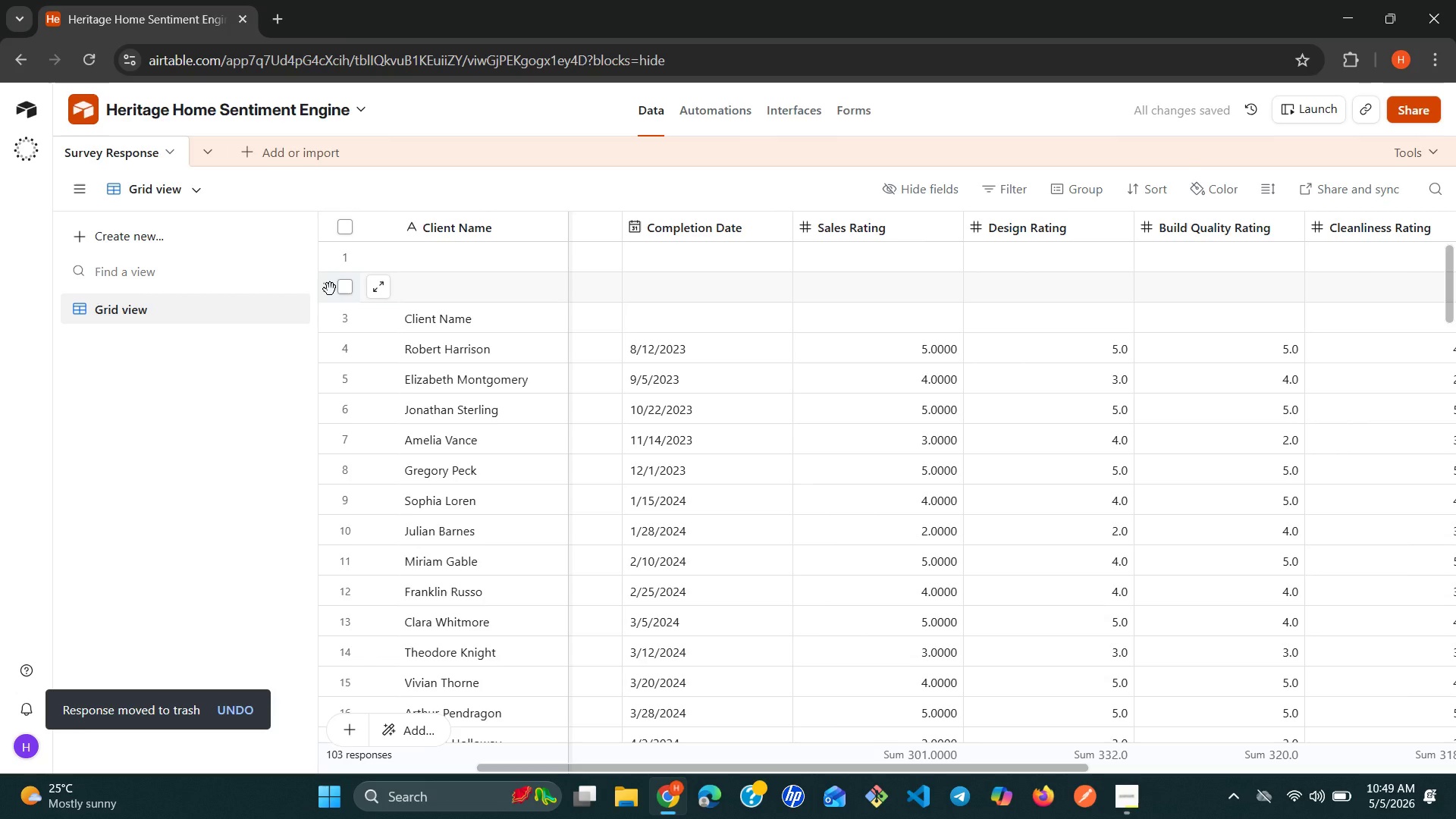 
left_click([341, 292])
 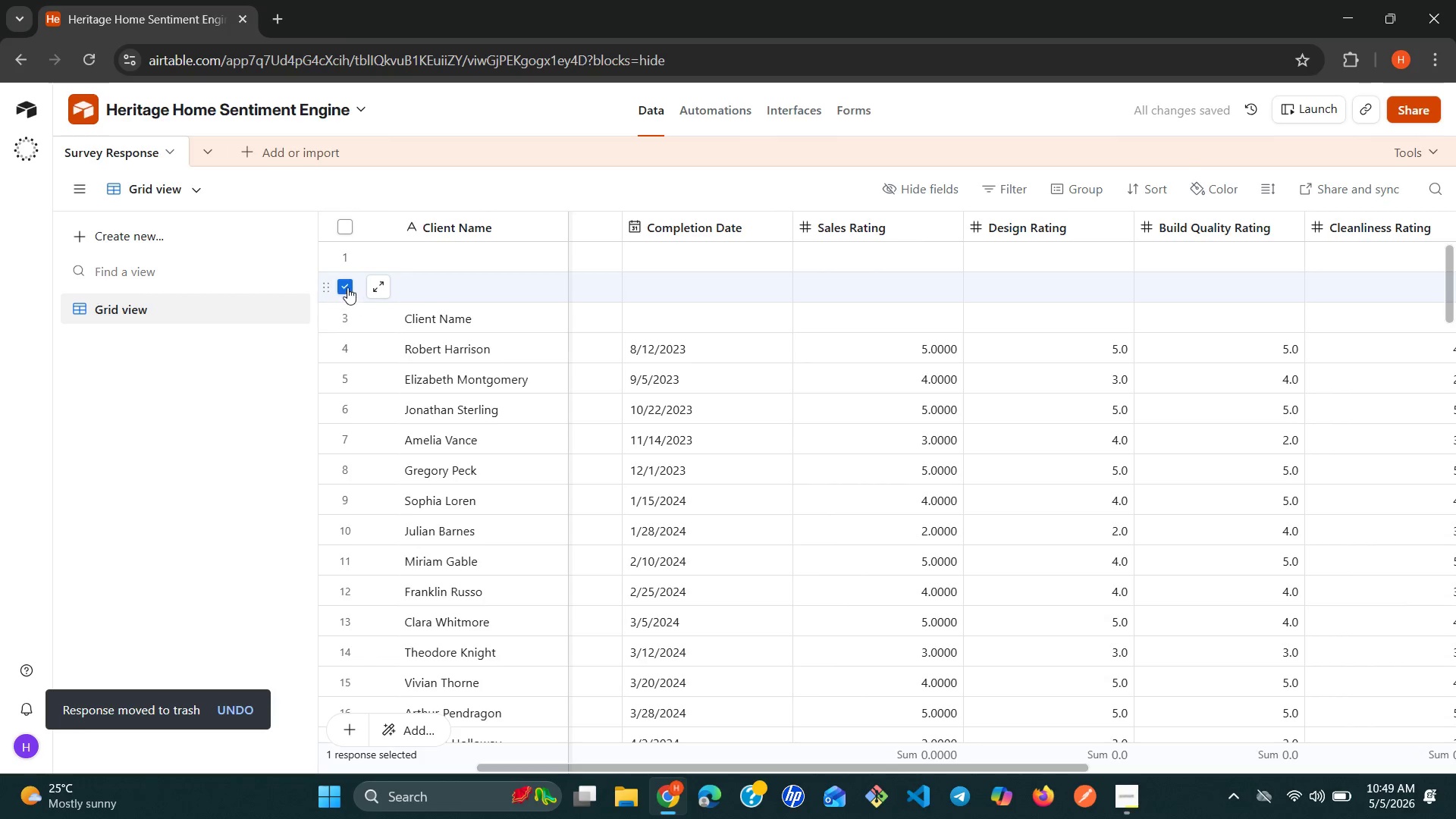 
right_click([346, 287])
 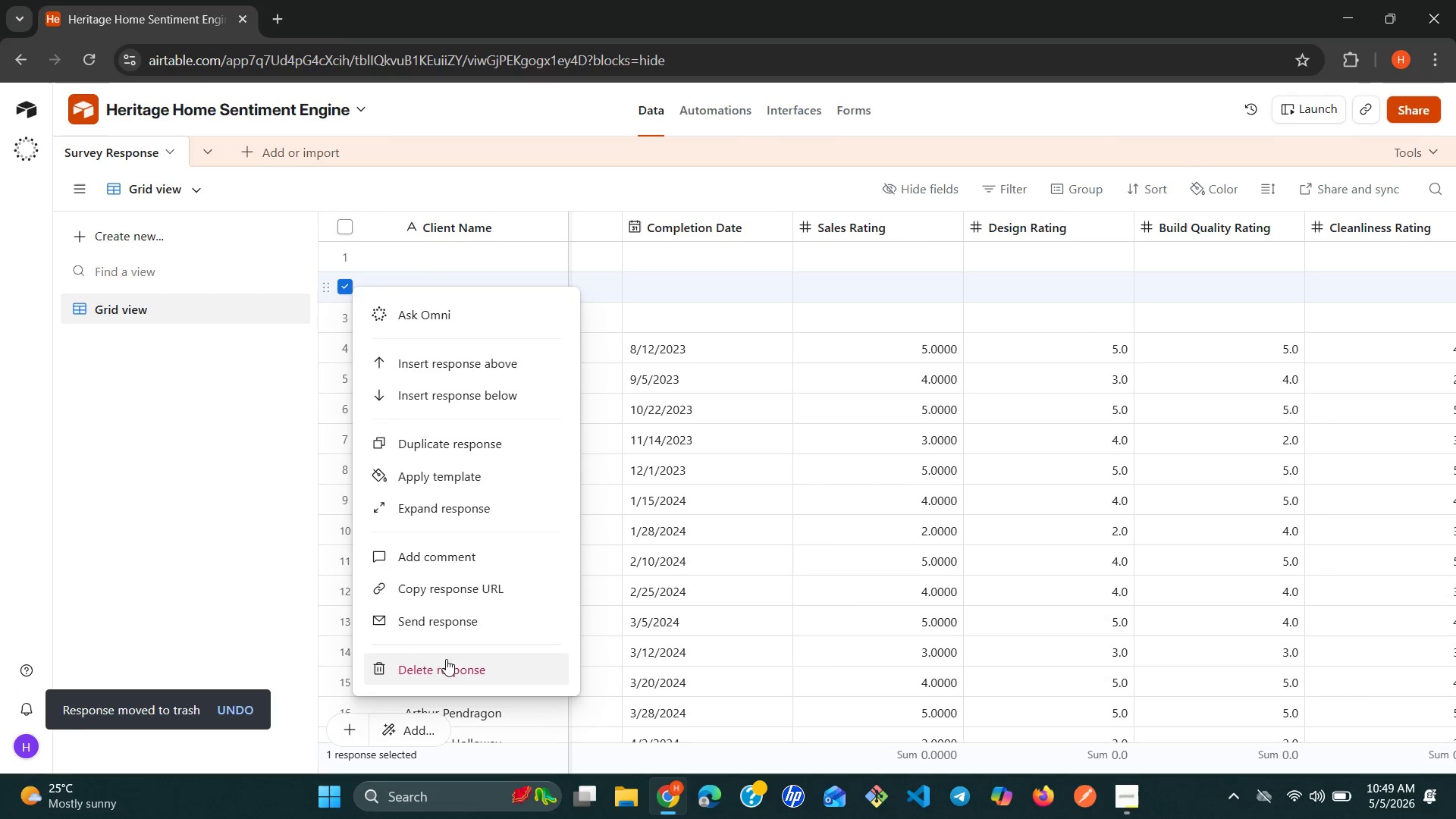 
left_click([438, 668])
 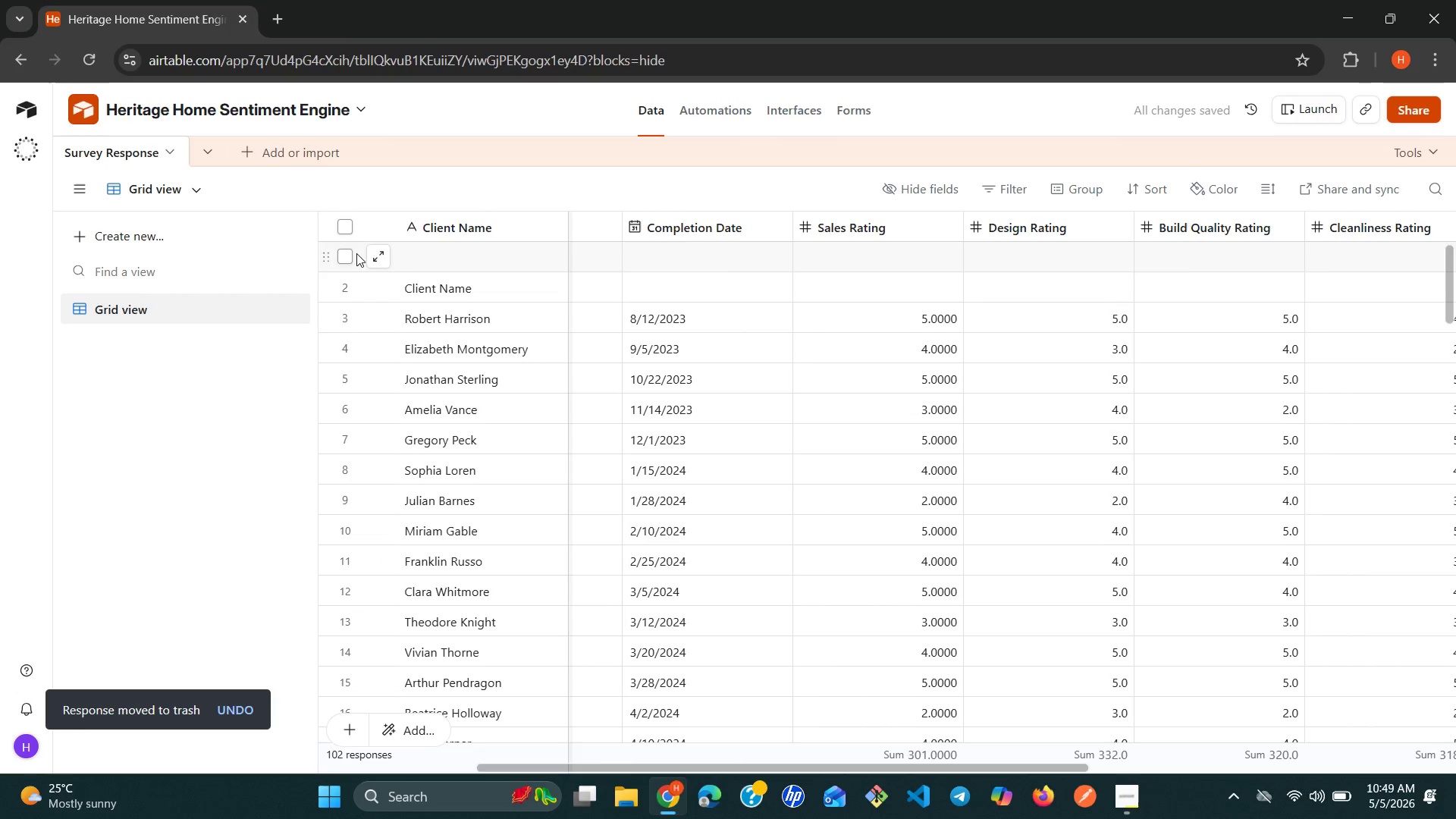 
left_click([349, 259])
 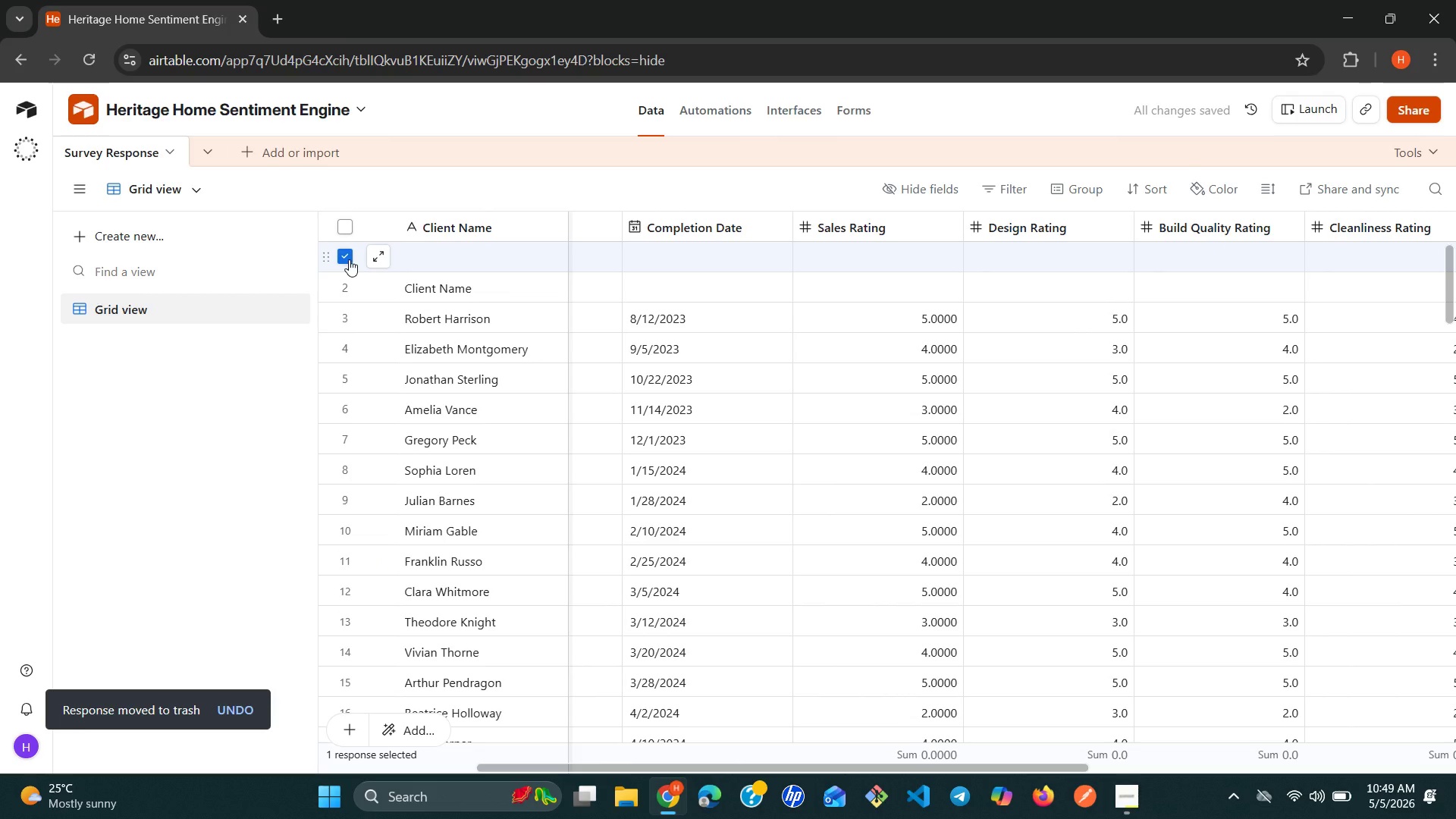 
right_click([349, 259])
 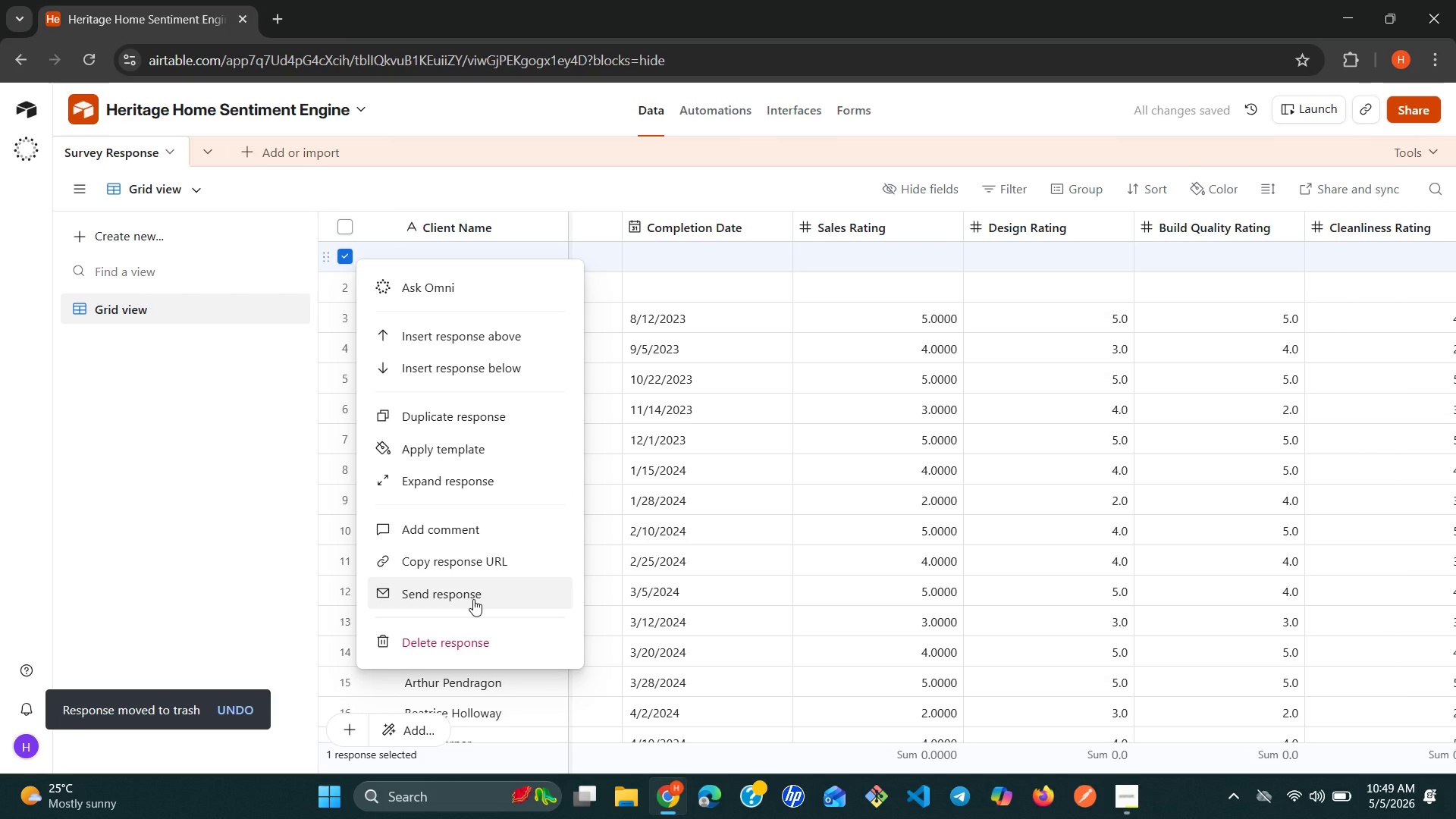 
left_click([451, 647])
 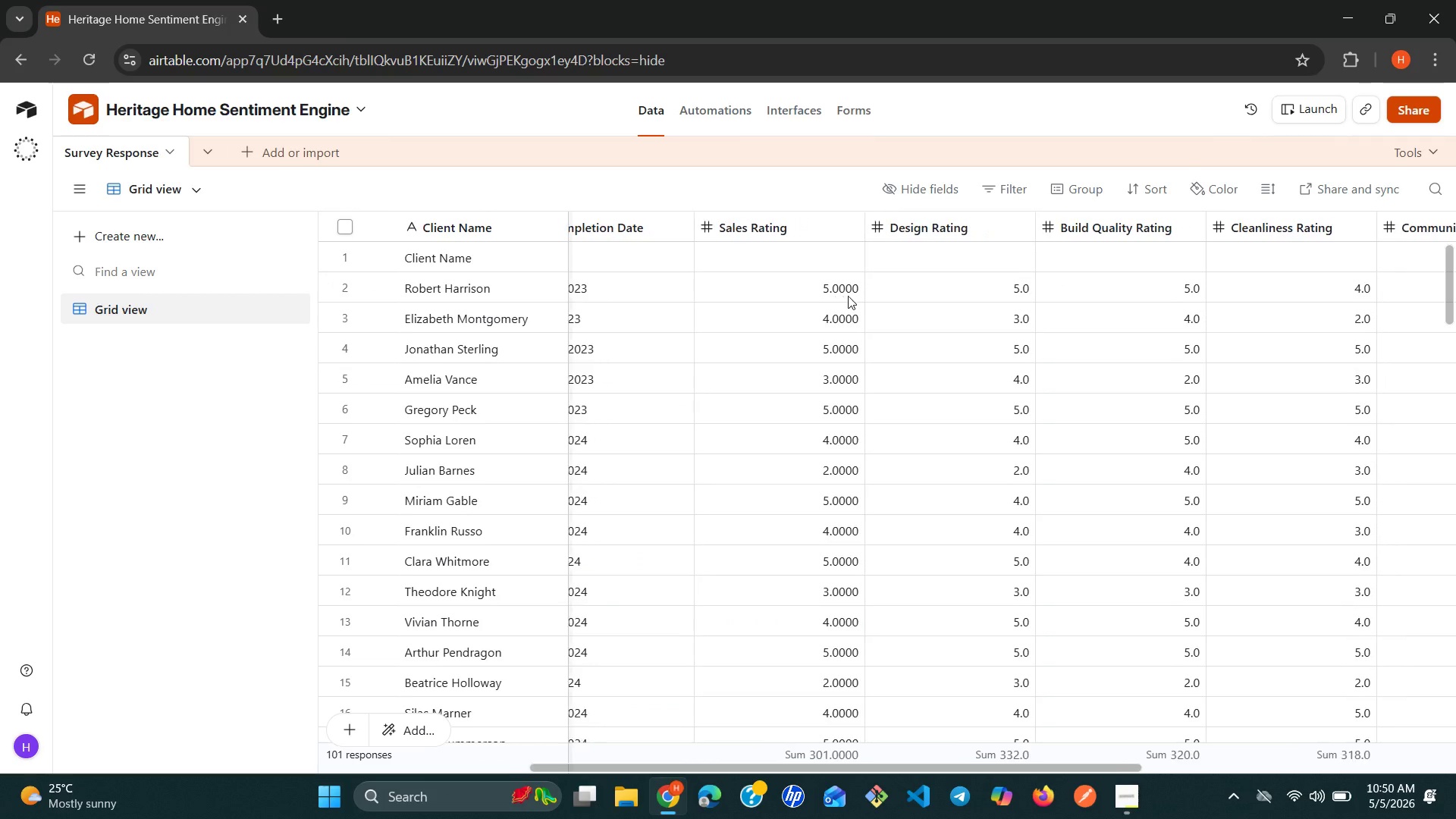 
wait(29.39)
 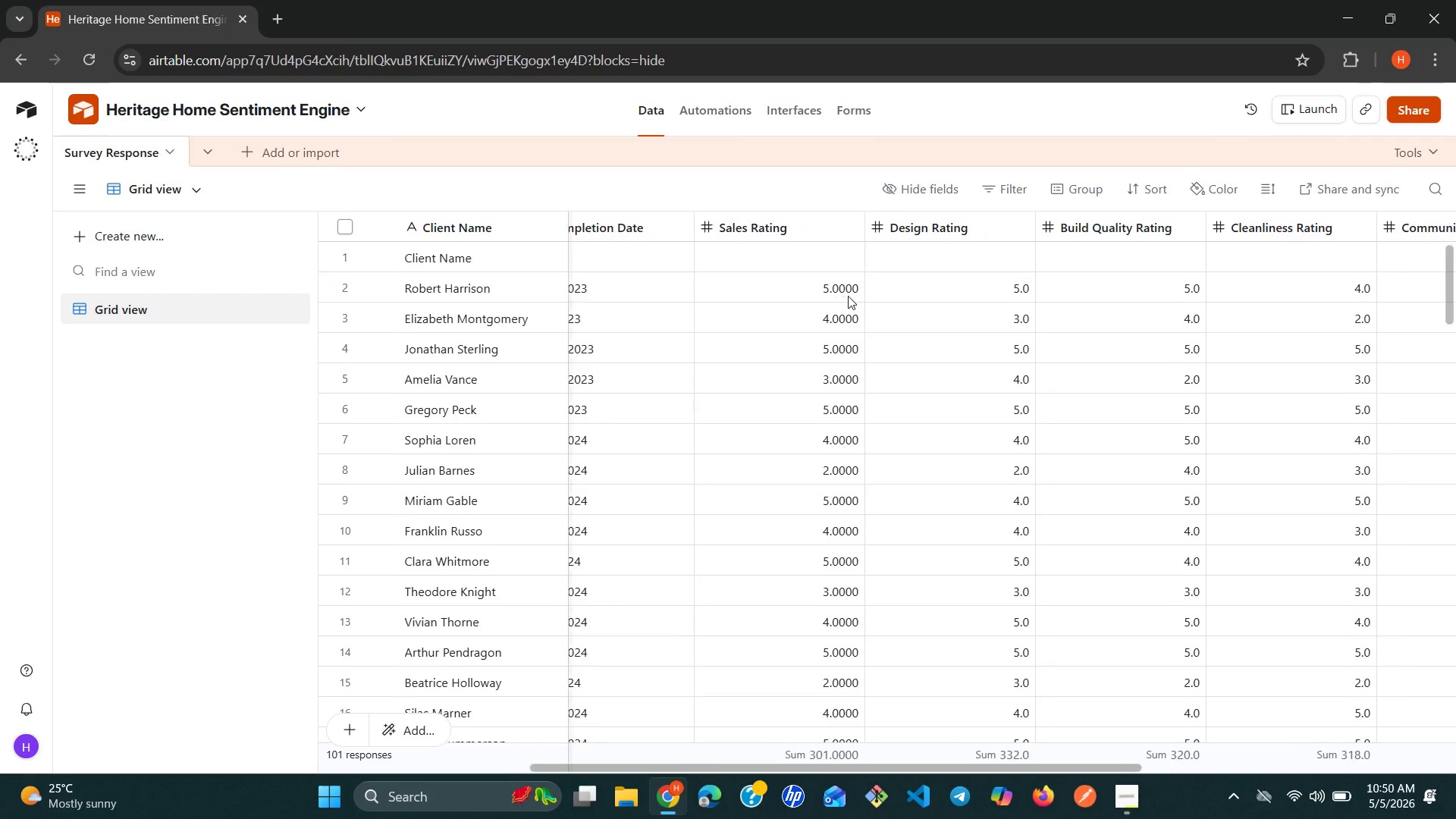 
left_click([344, 254])
 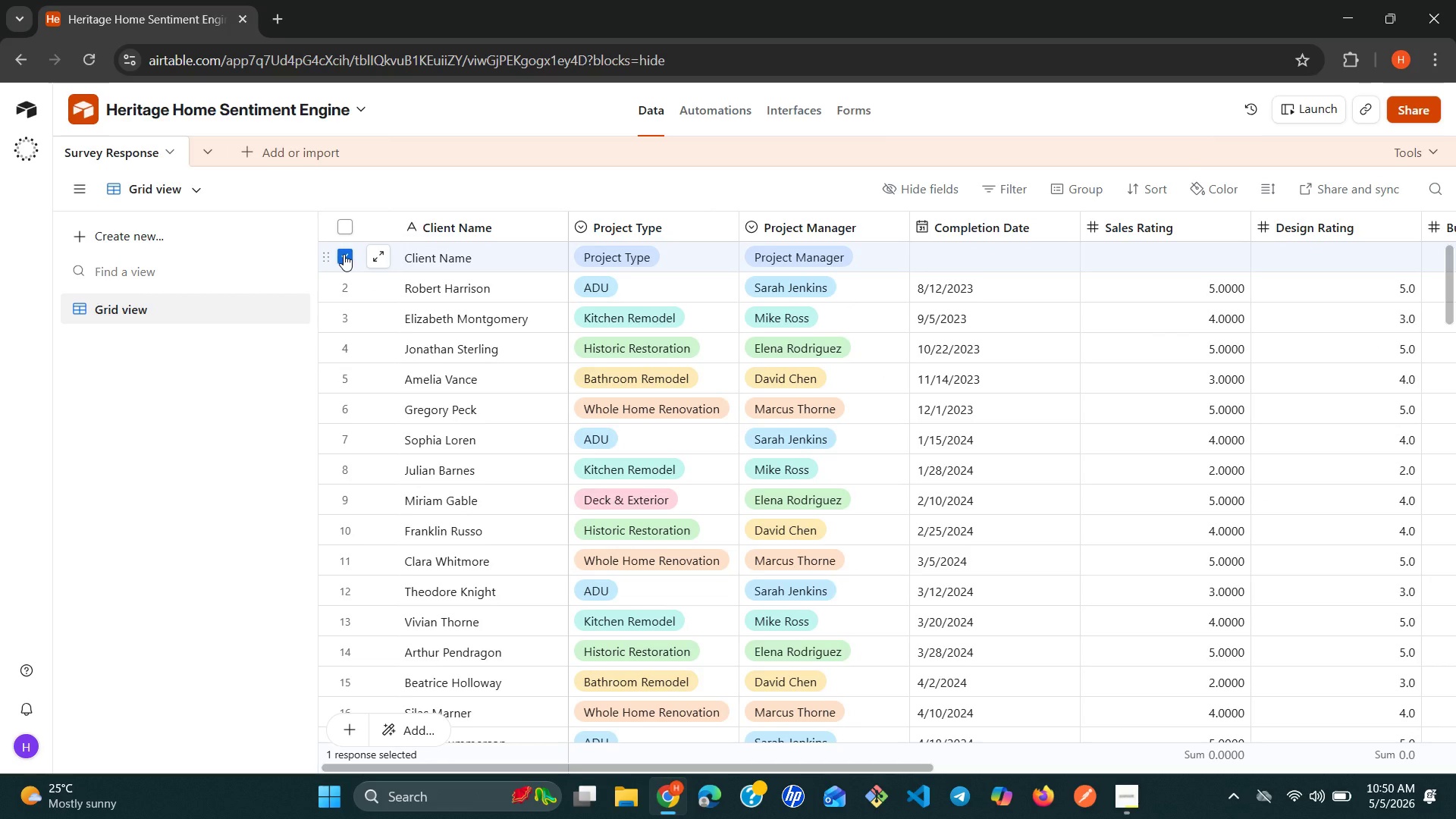 
right_click([344, 254])
 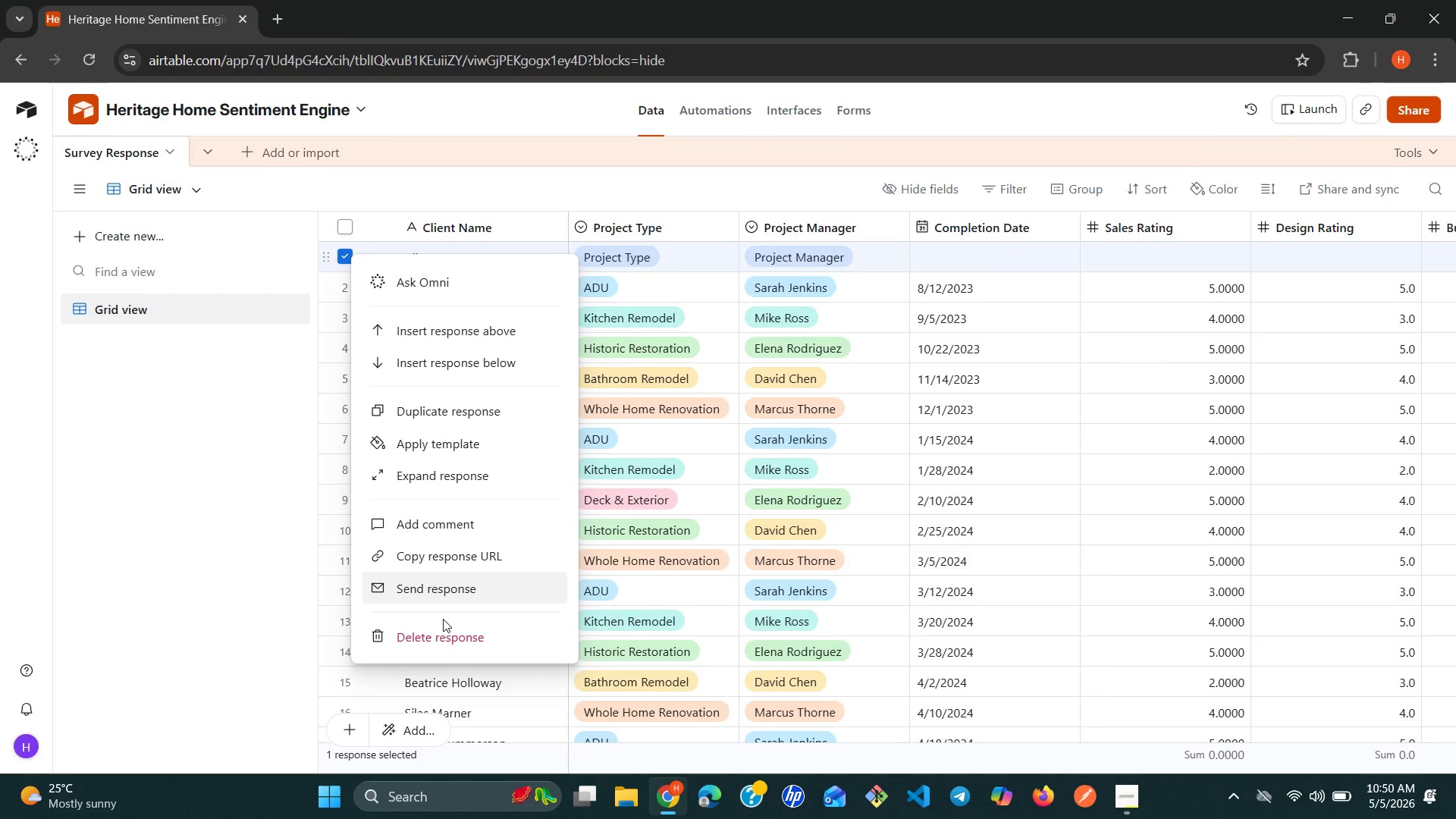 
left_click([437, 629])
 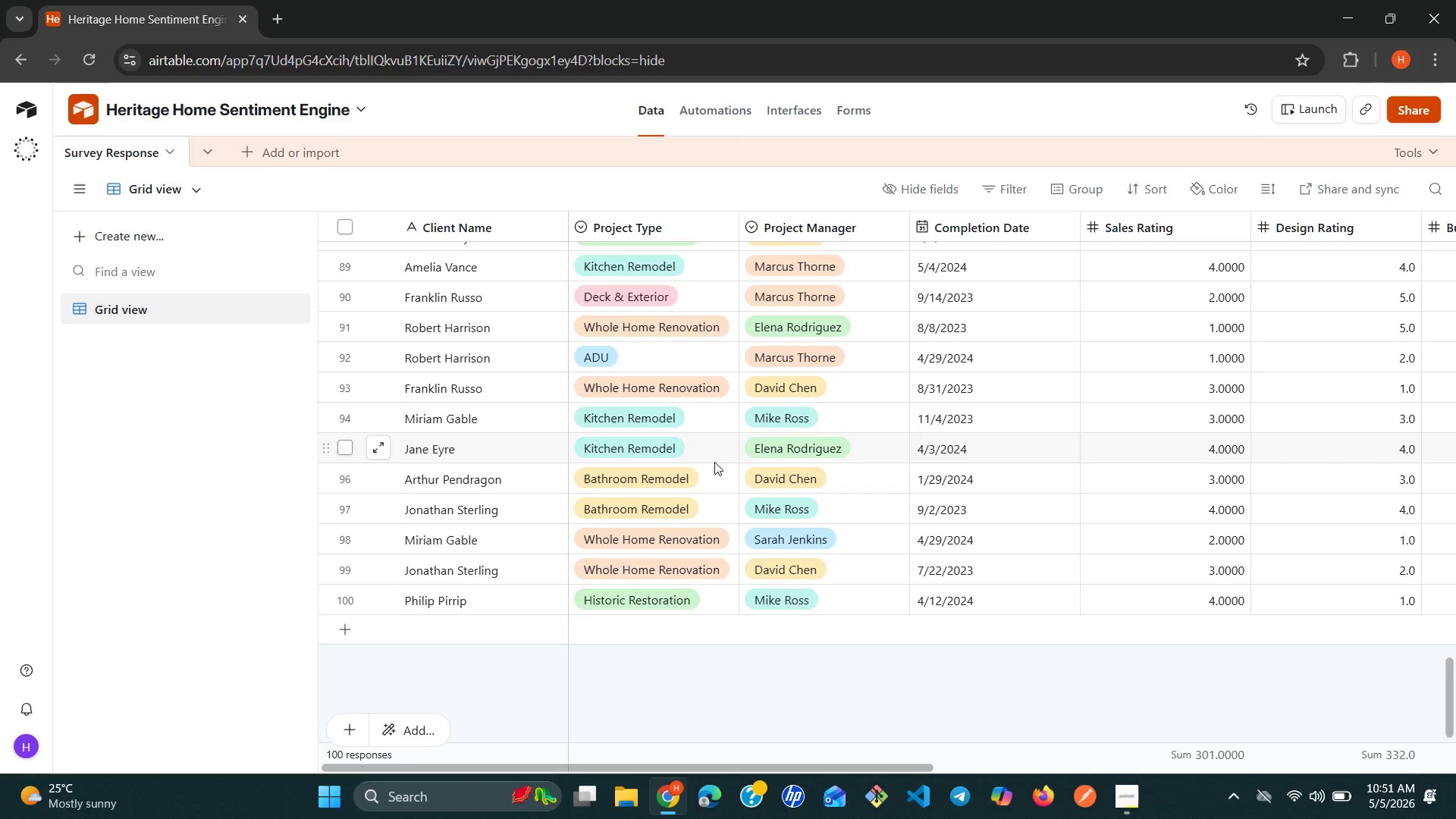 
wait(37.49)
 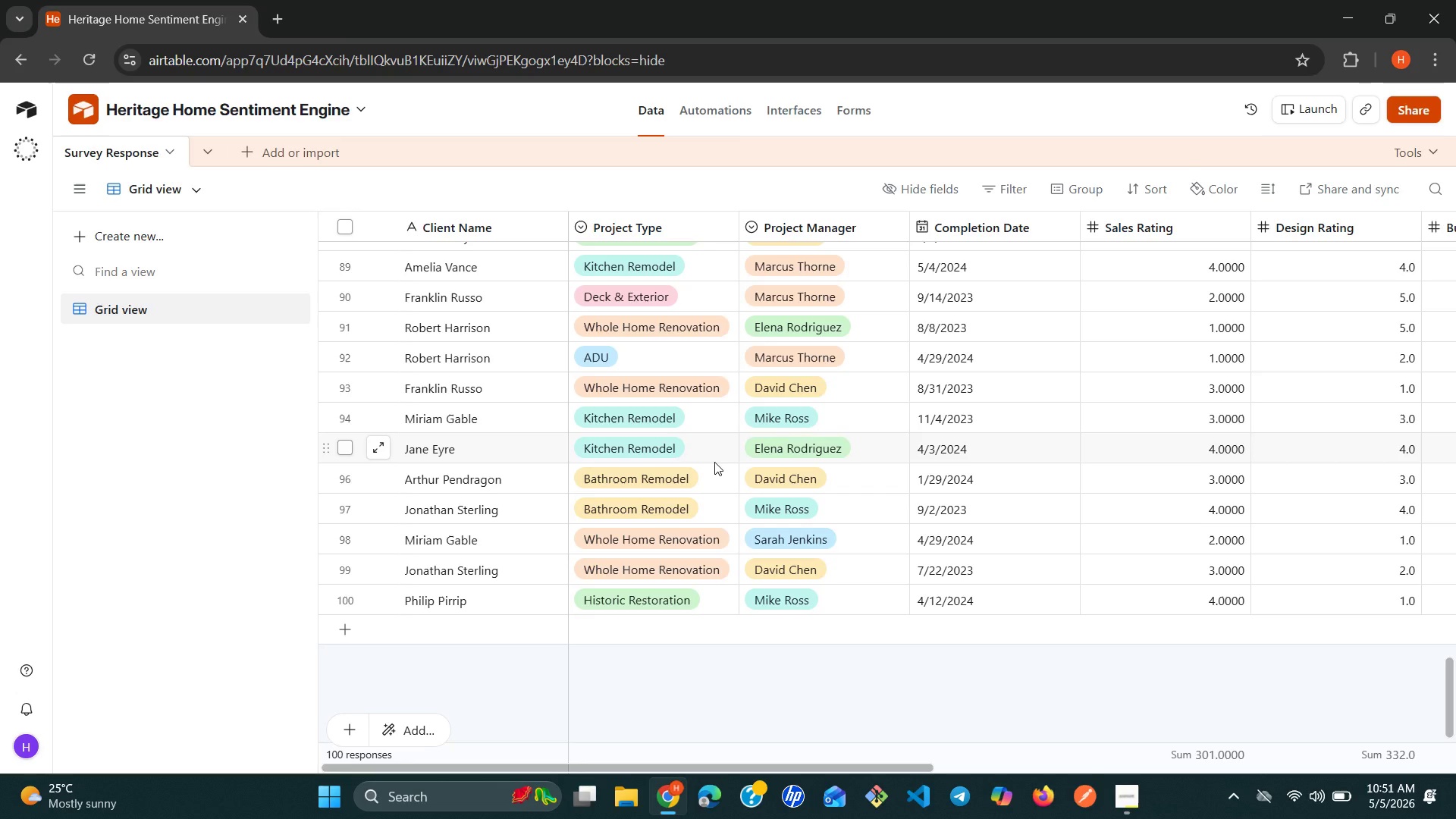 
left_click([168, 152])
 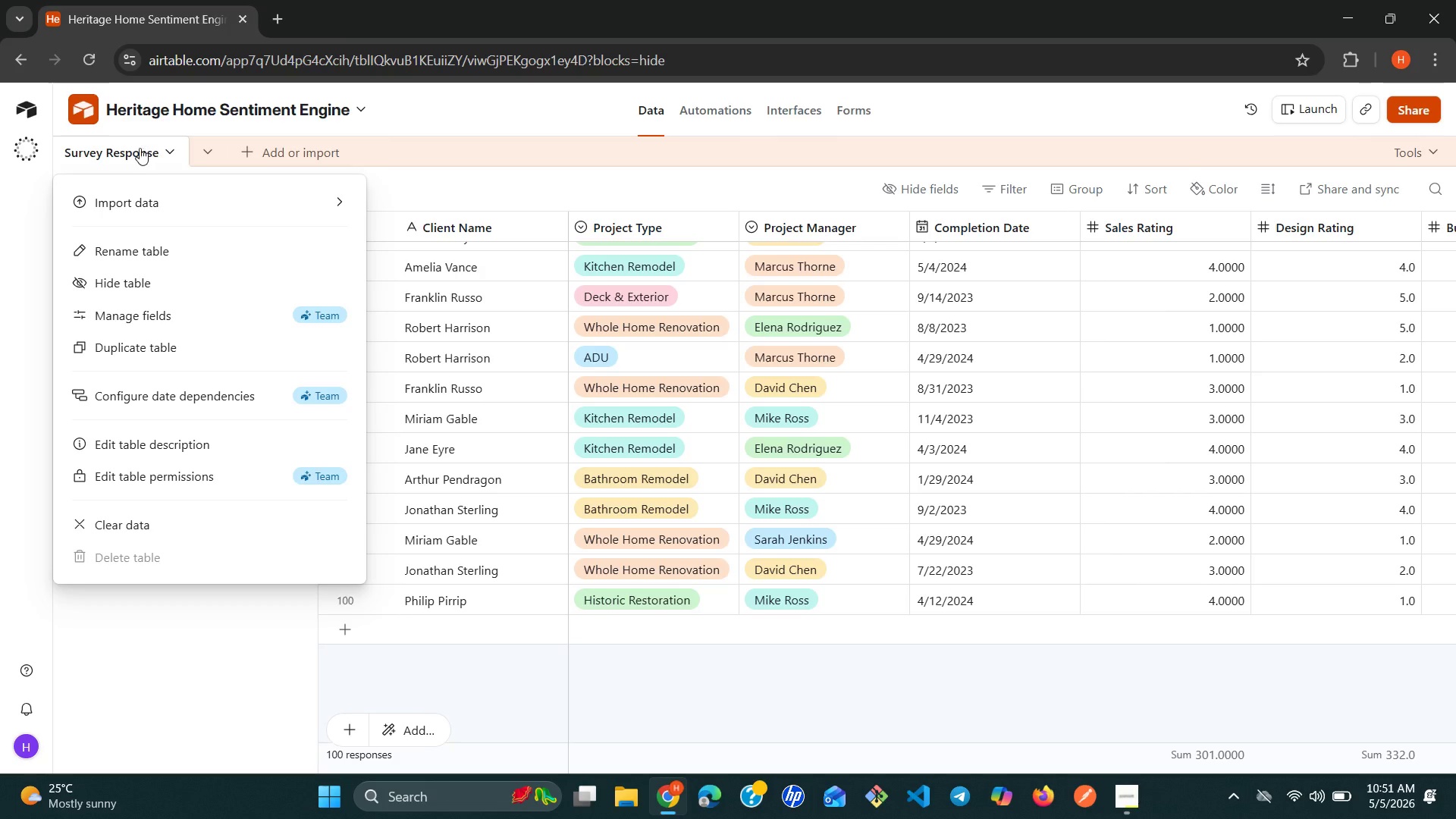 
left_click([134, 148])
 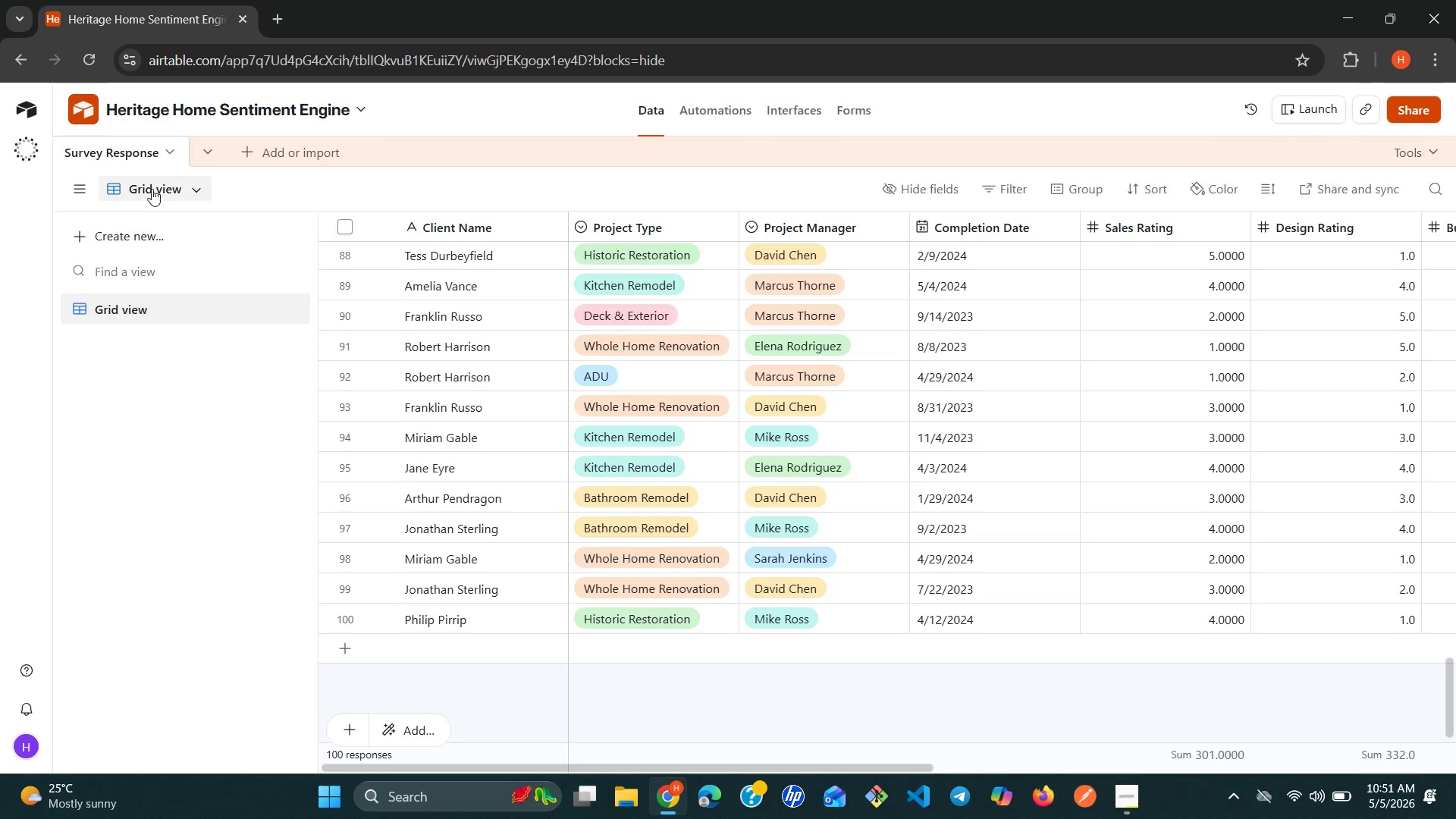 
wait(6.49)
 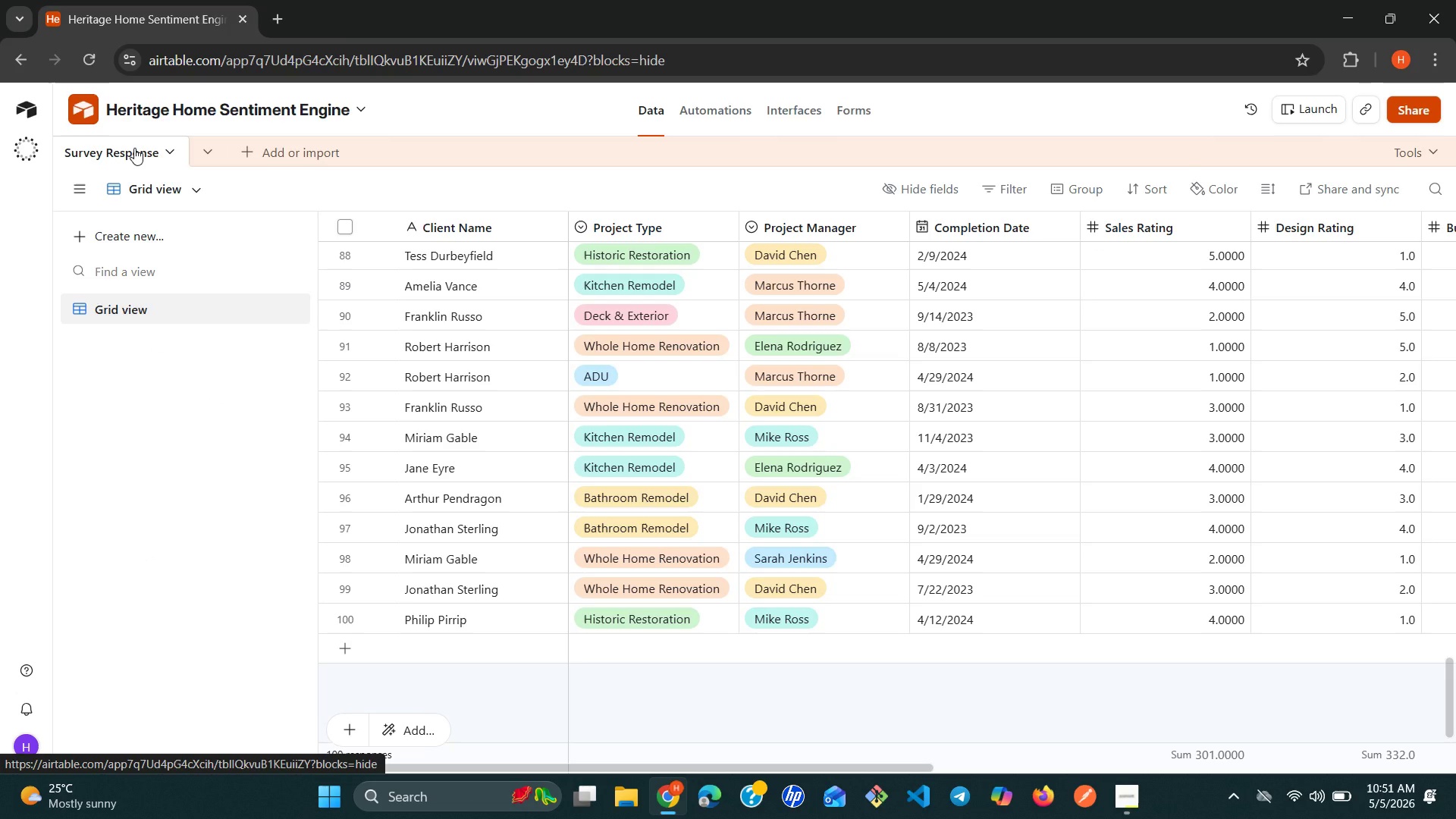 
left_click([284, 115])
 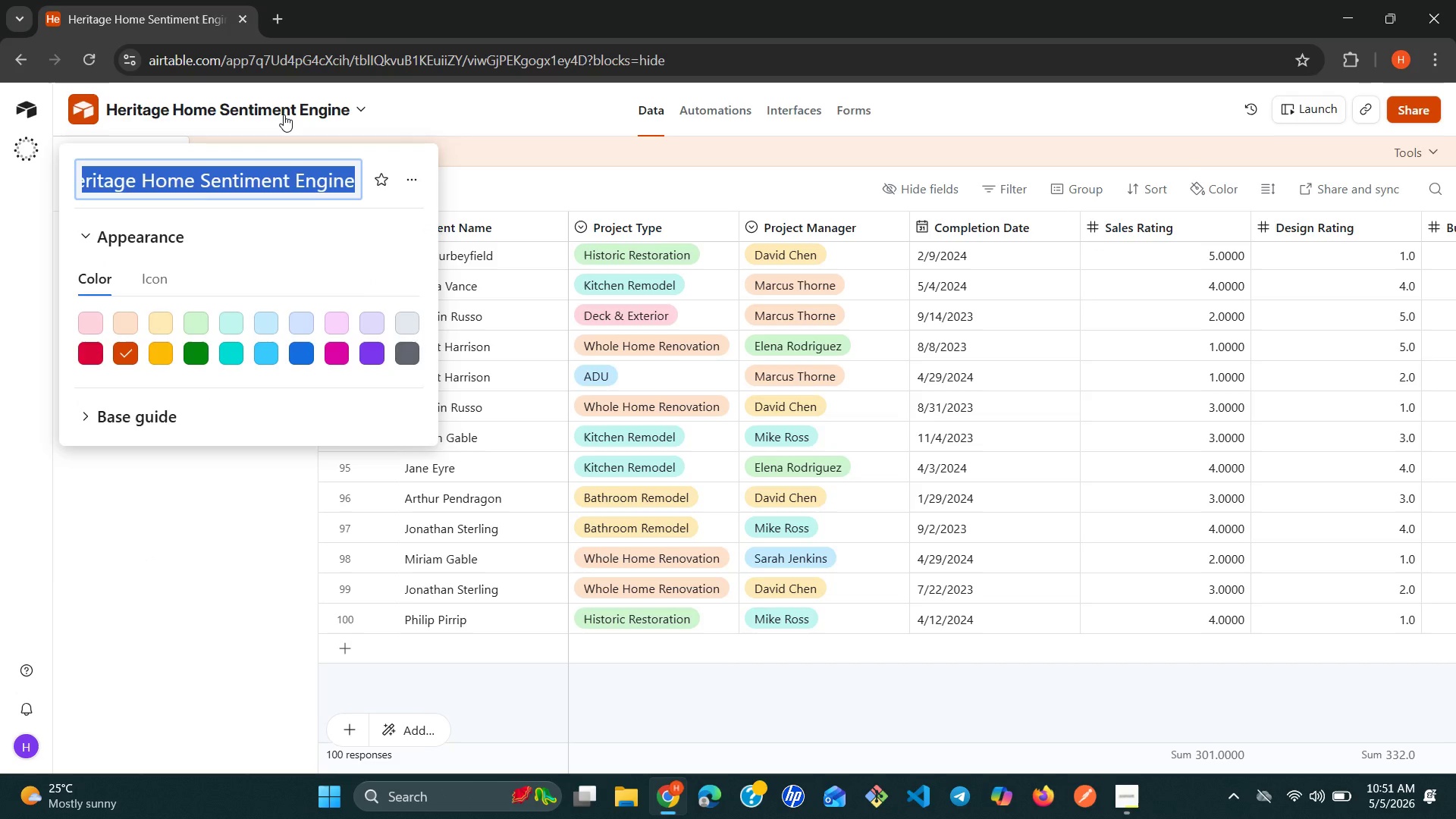 
left_click([284, 115])
 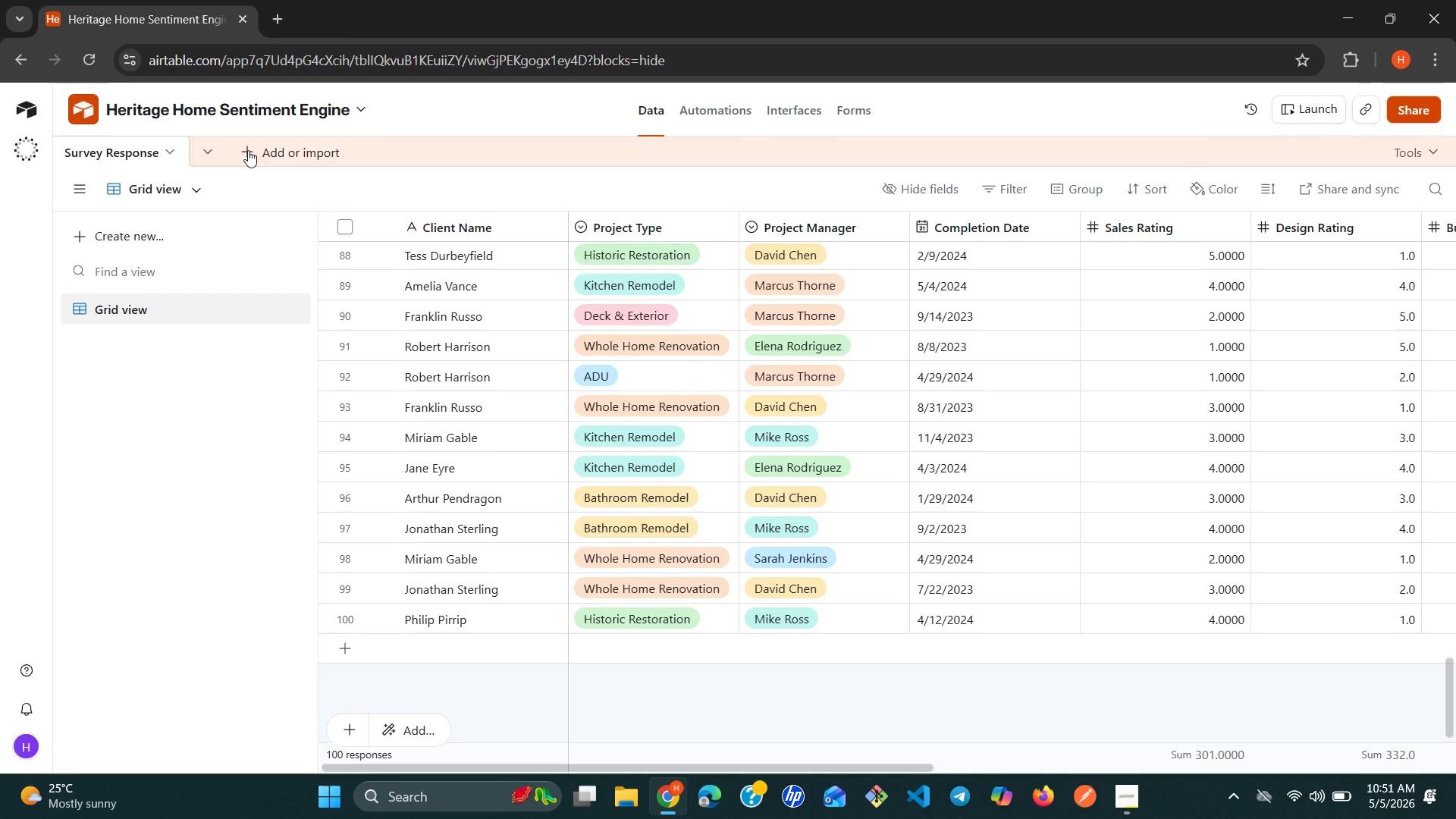 
left_click([248, 150])
 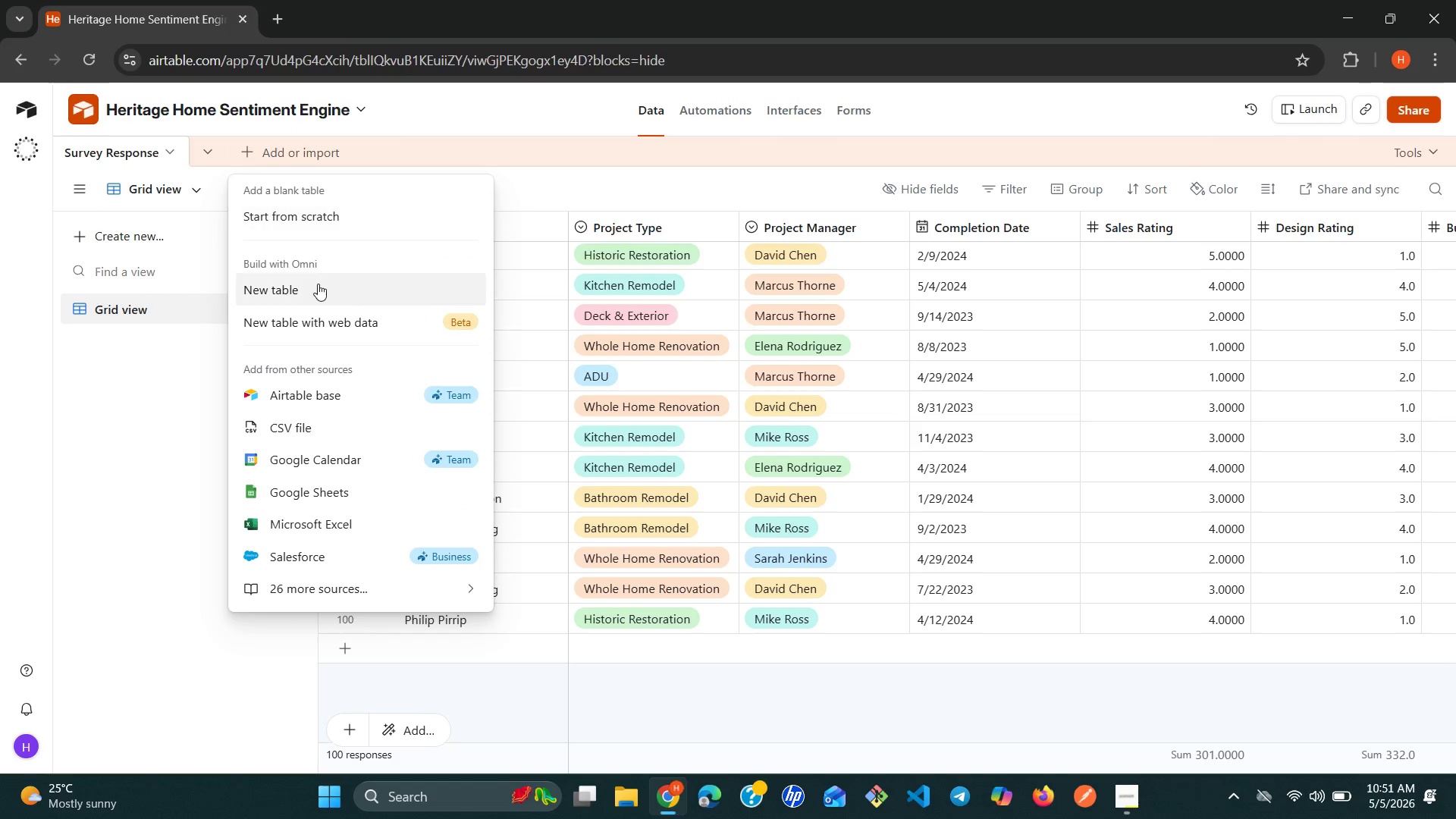 
left_click([314, 285])
 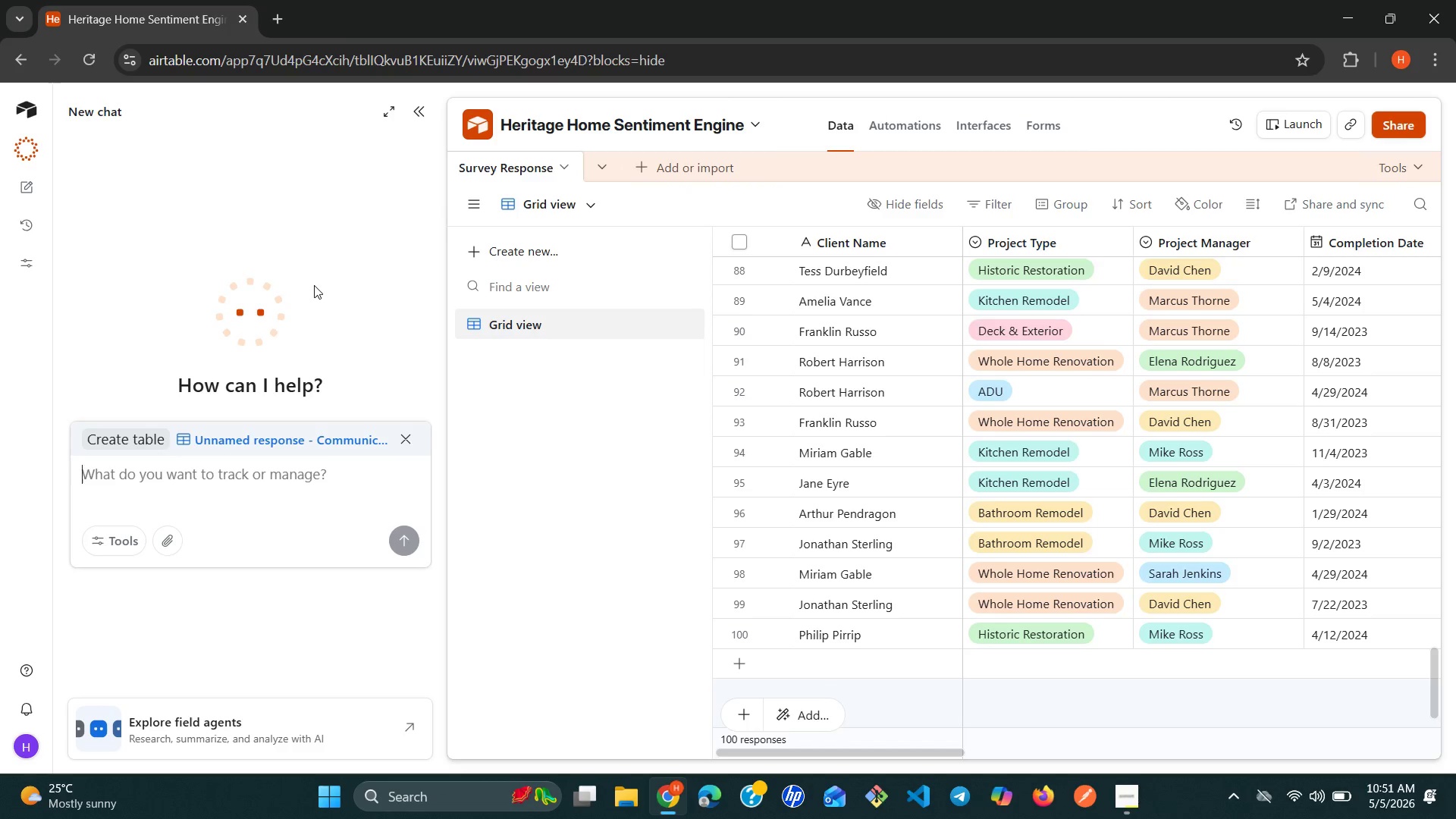 
wait(18.33)
 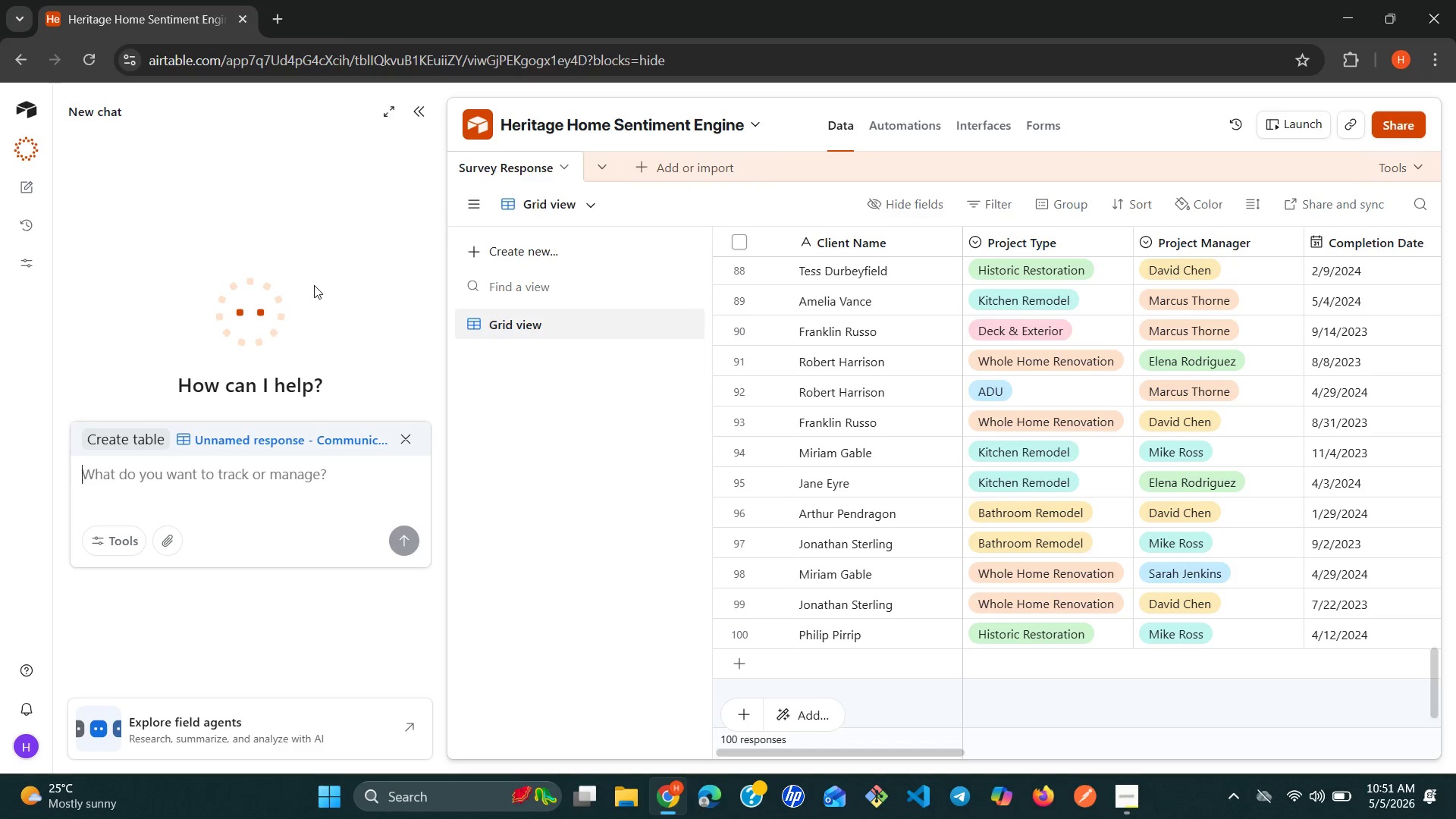 
left_click([397, 434])
 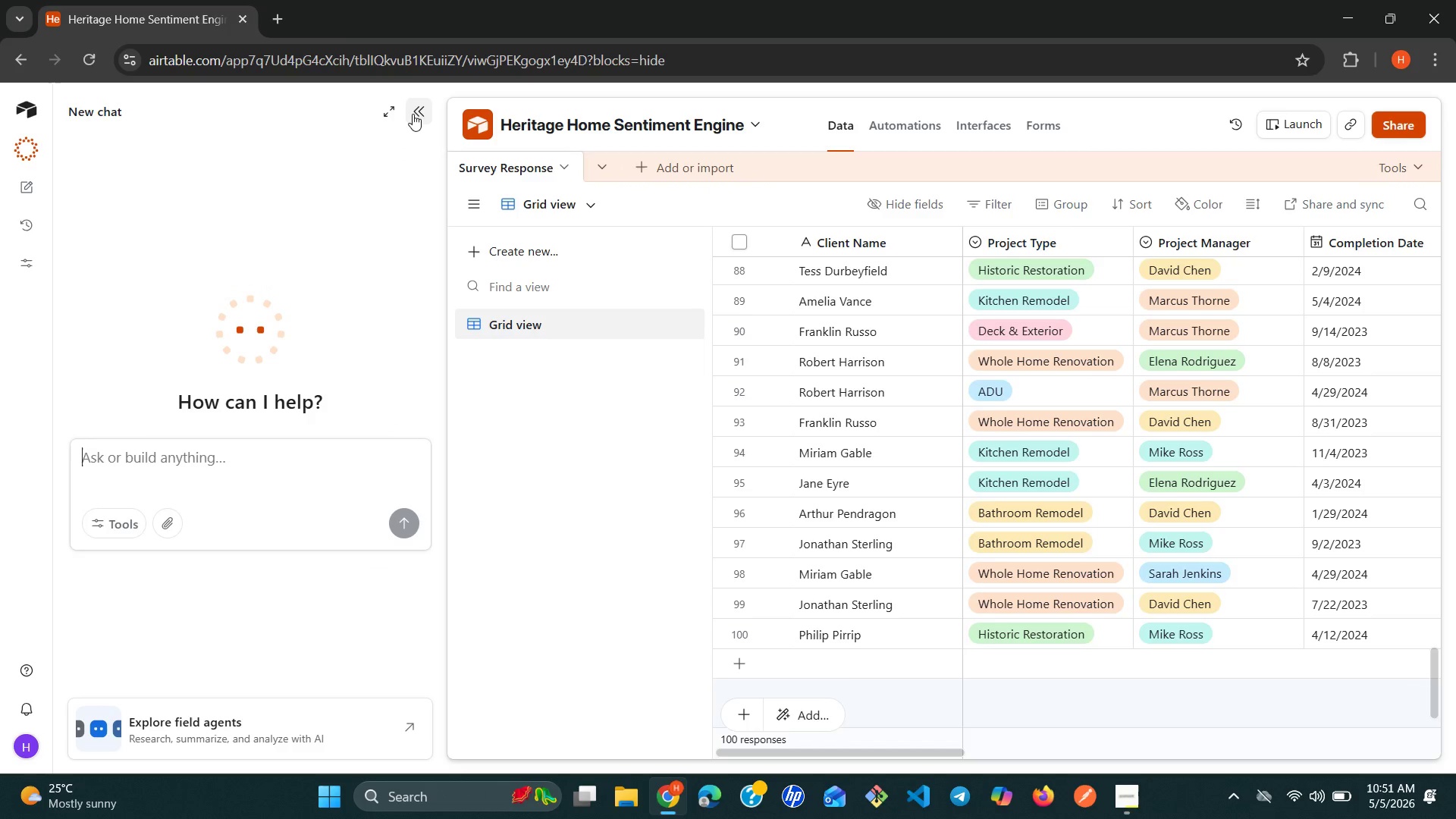 
left_click([413, 112])
 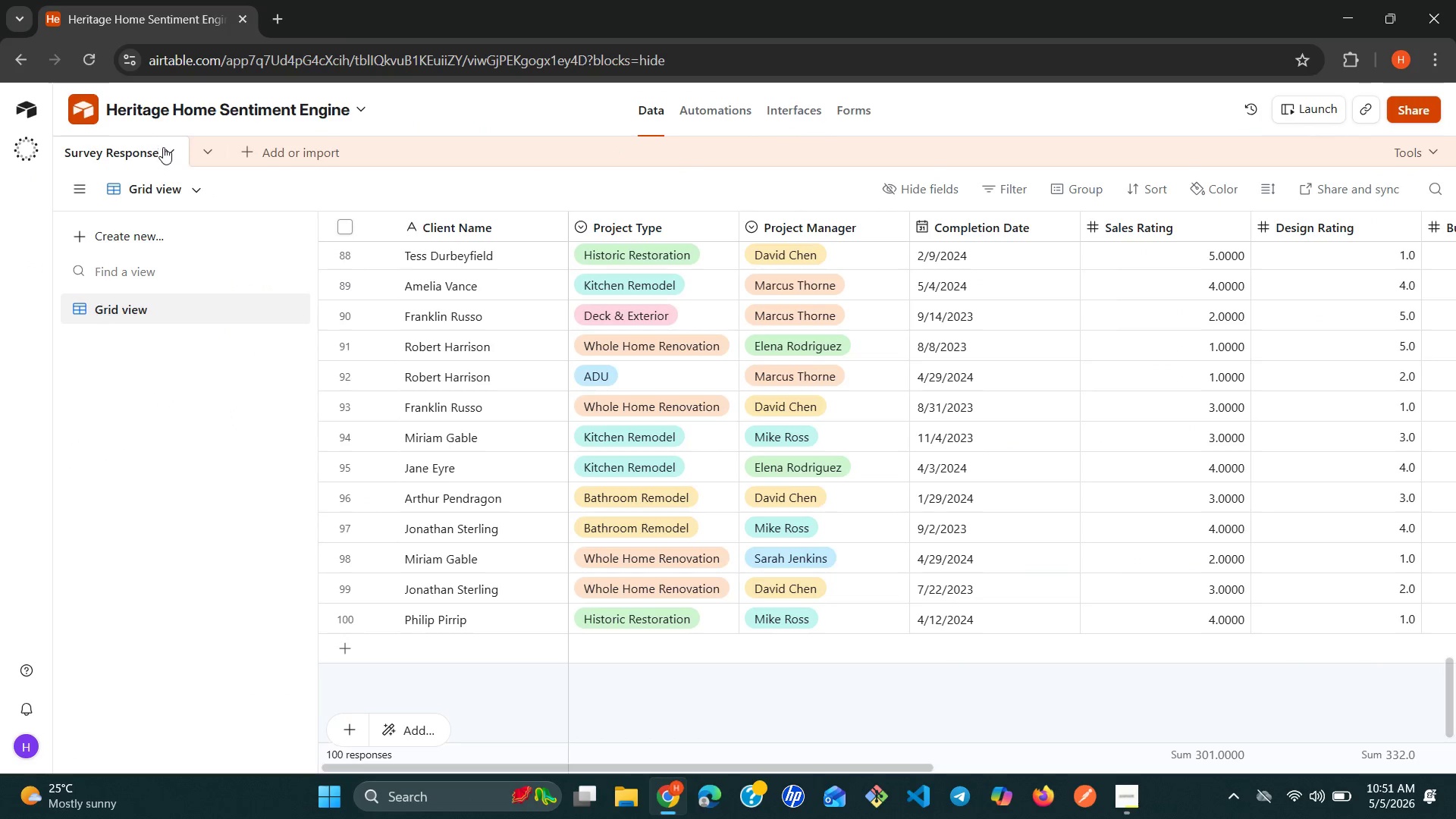 
left_click([199, 153])
 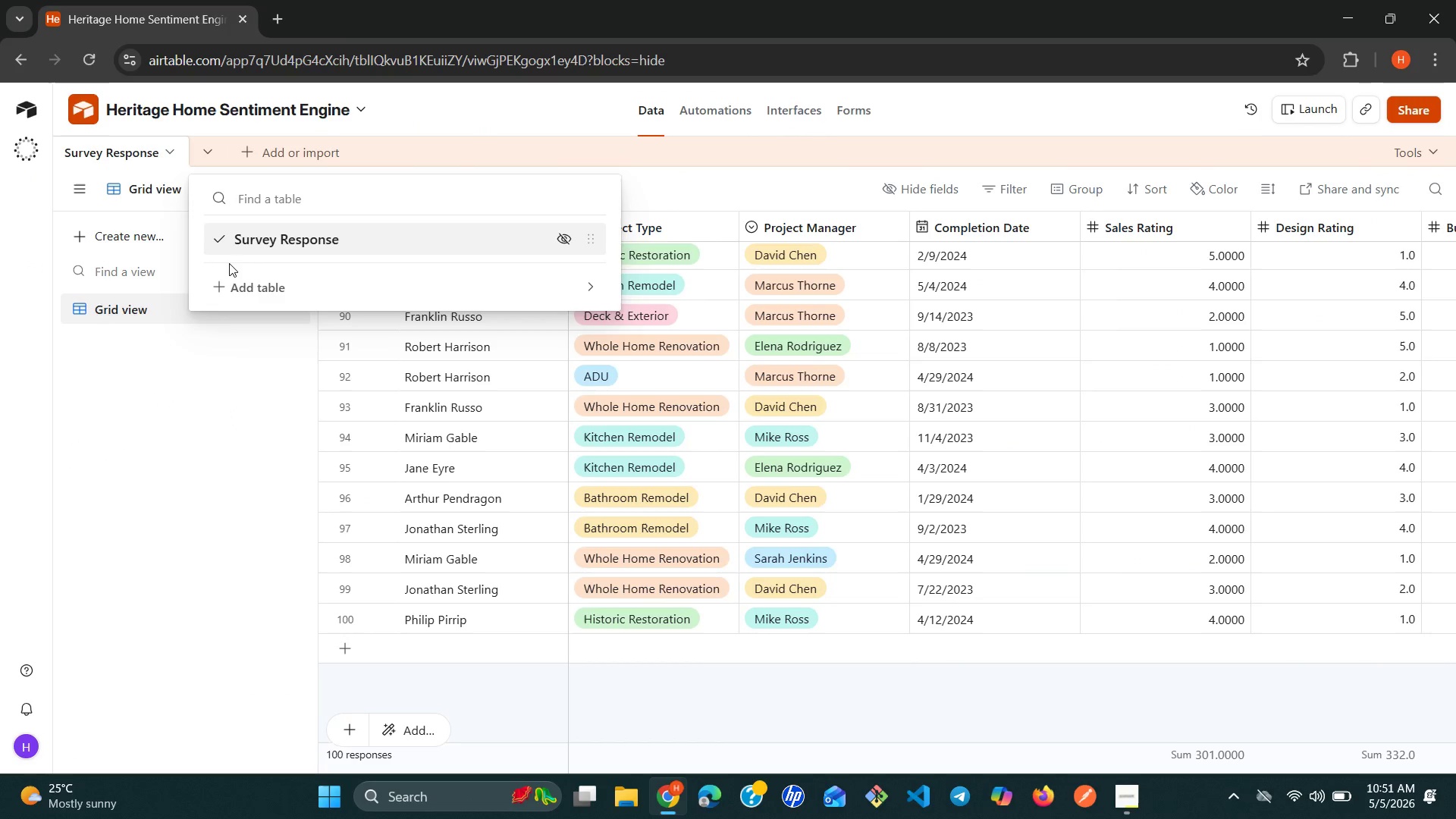 
left_click([233, 279])
 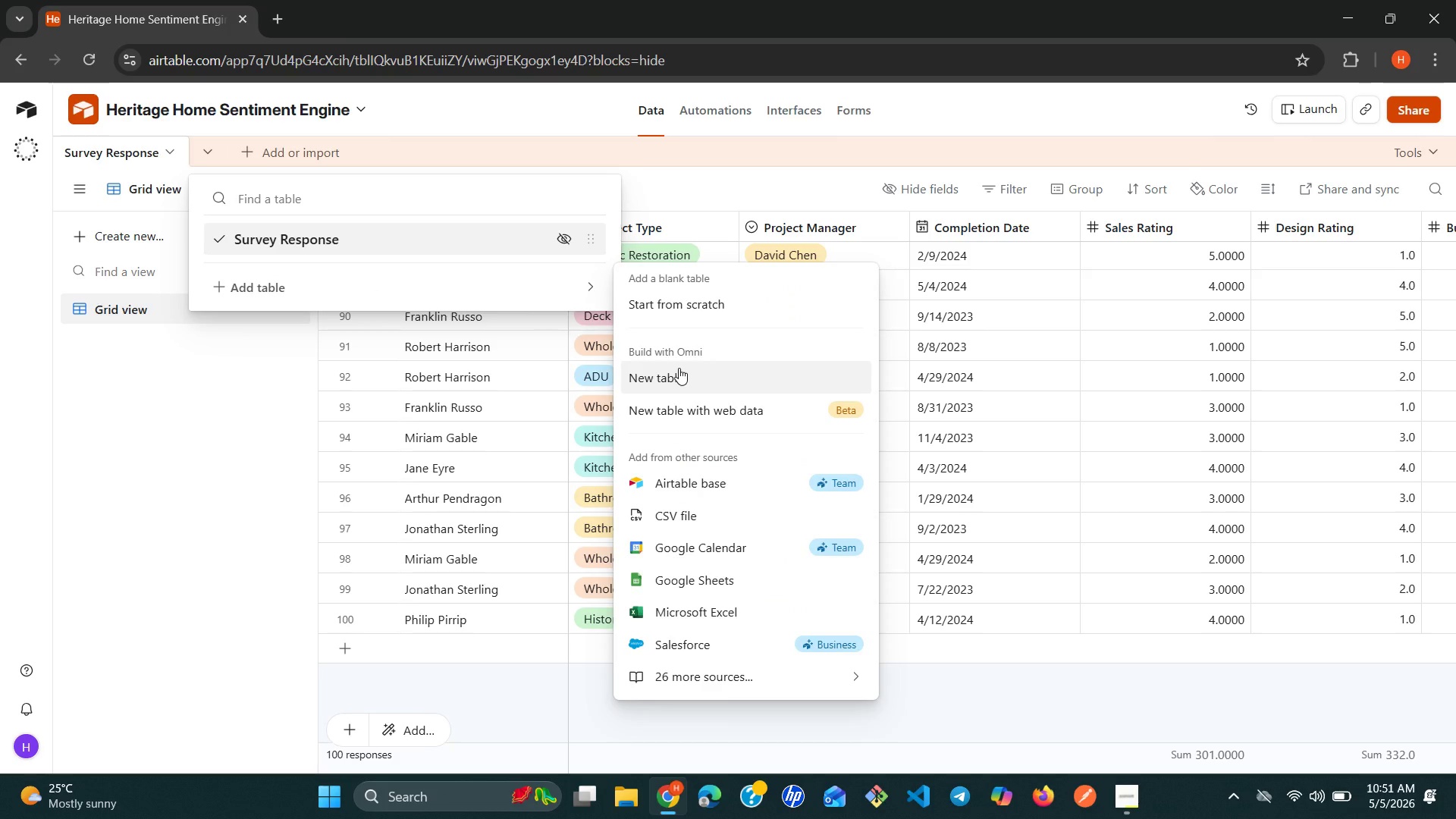 
wait(8.02)
 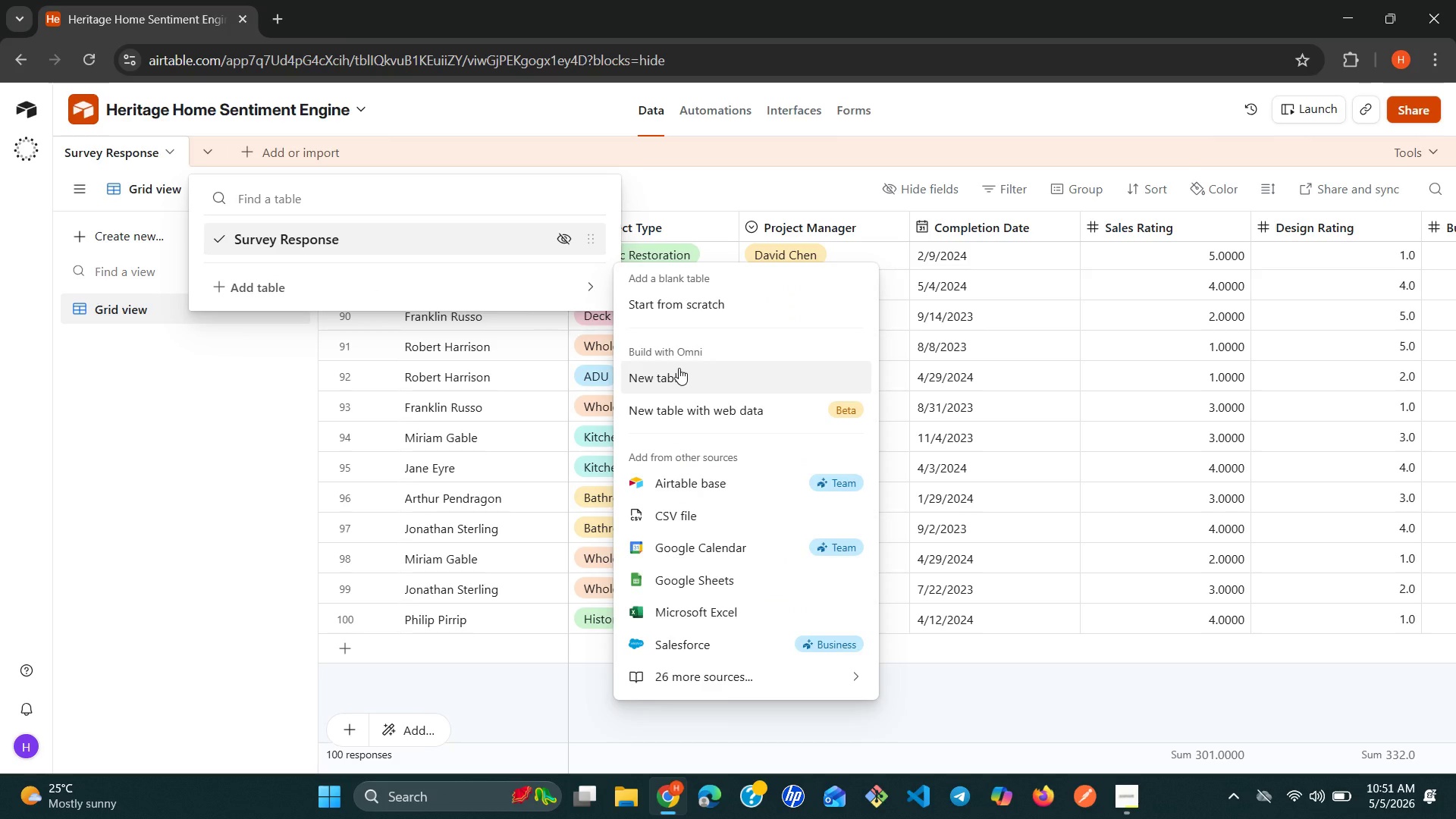 
left_click([711, 314])
 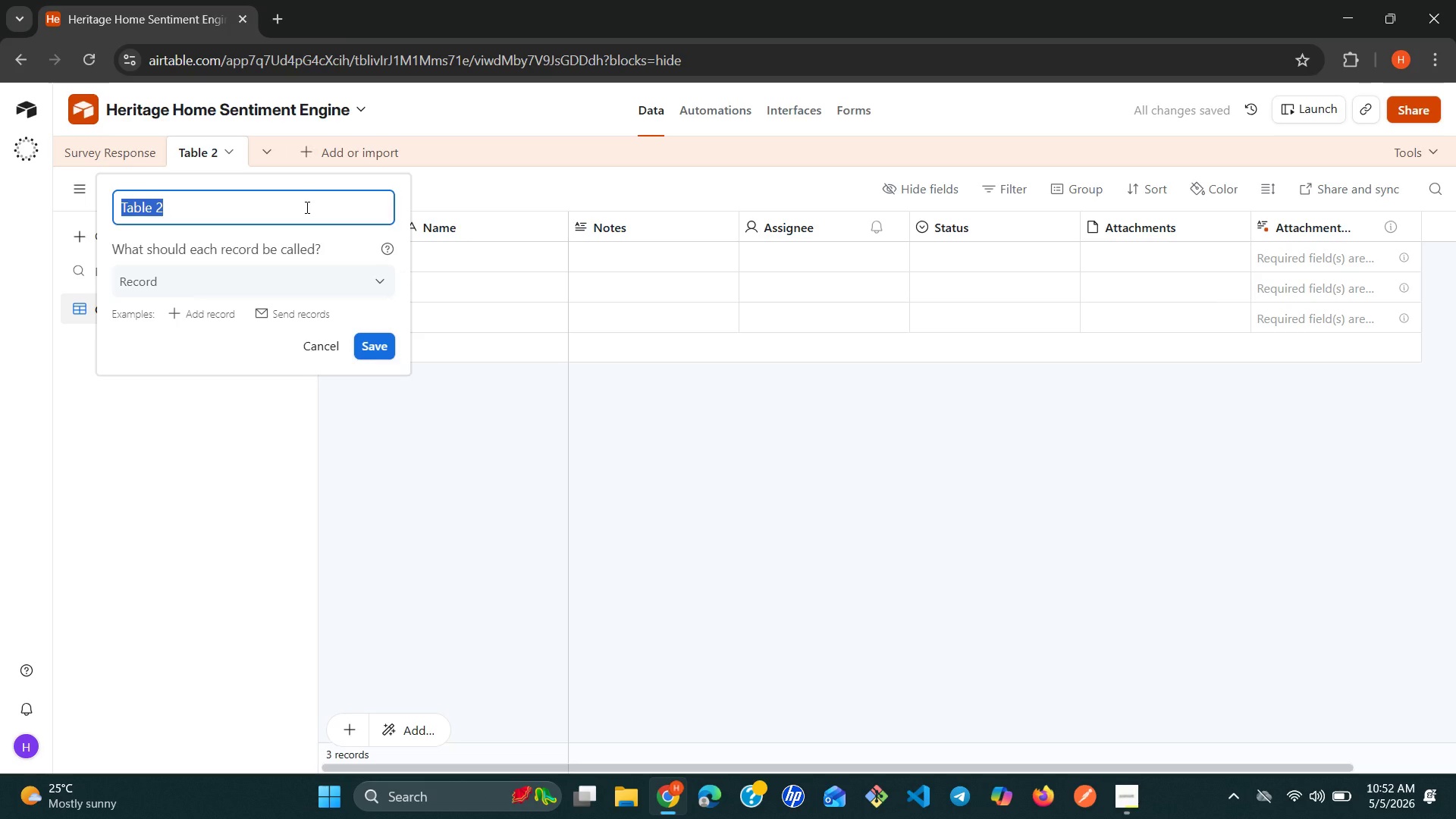 
wait(5.42)
 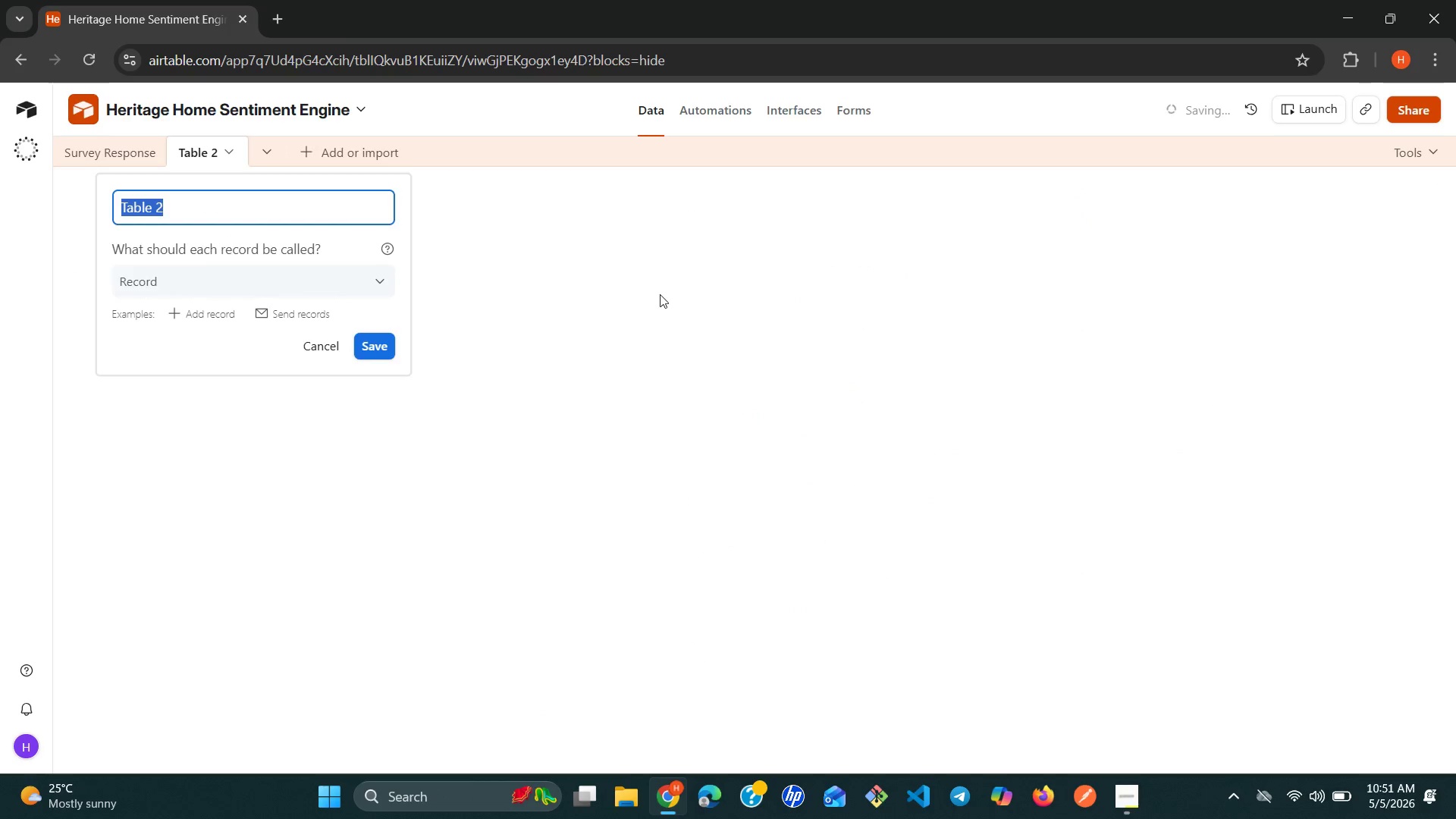 
type(Project Managers)
 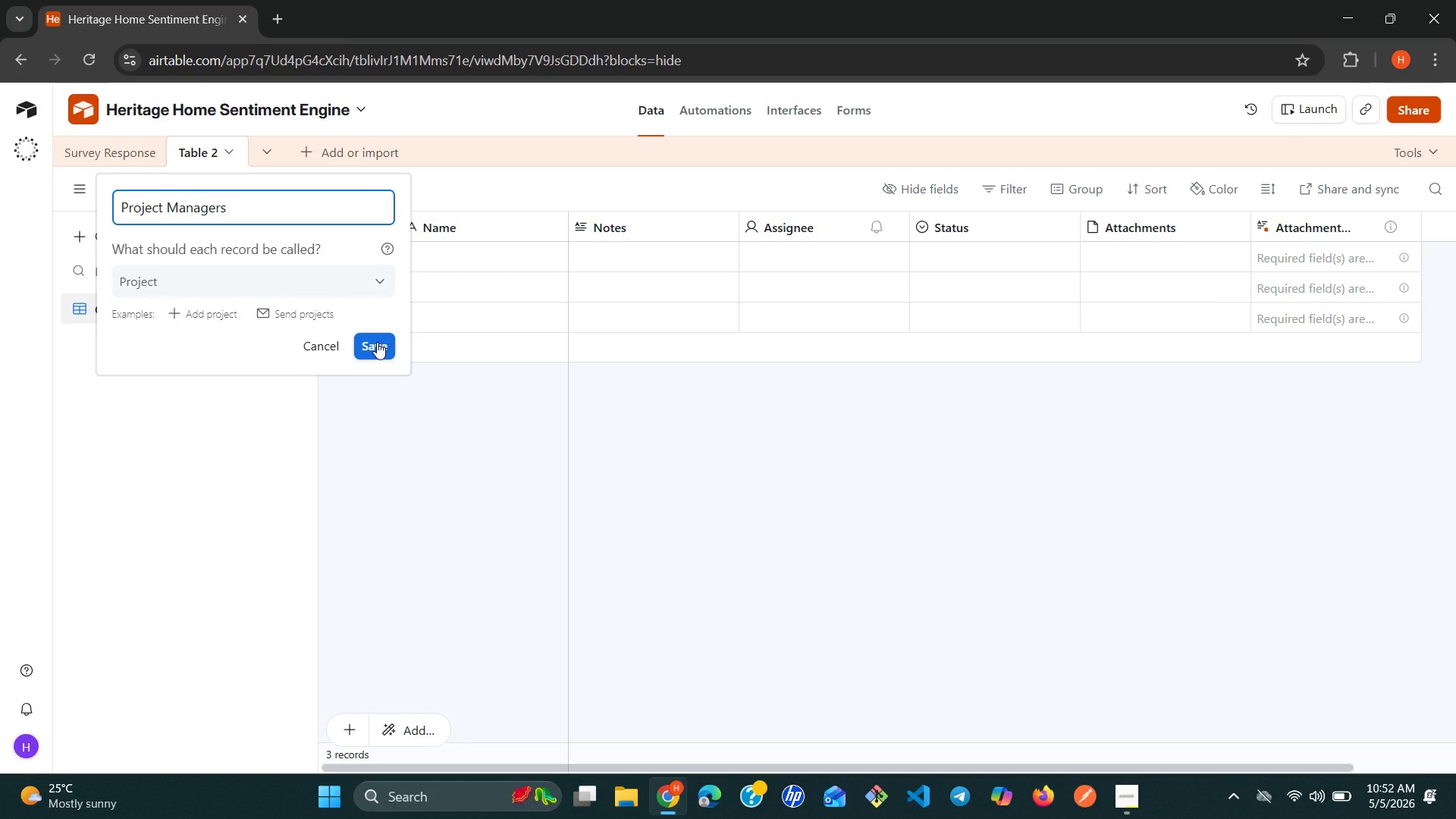 
wait(6.66)
 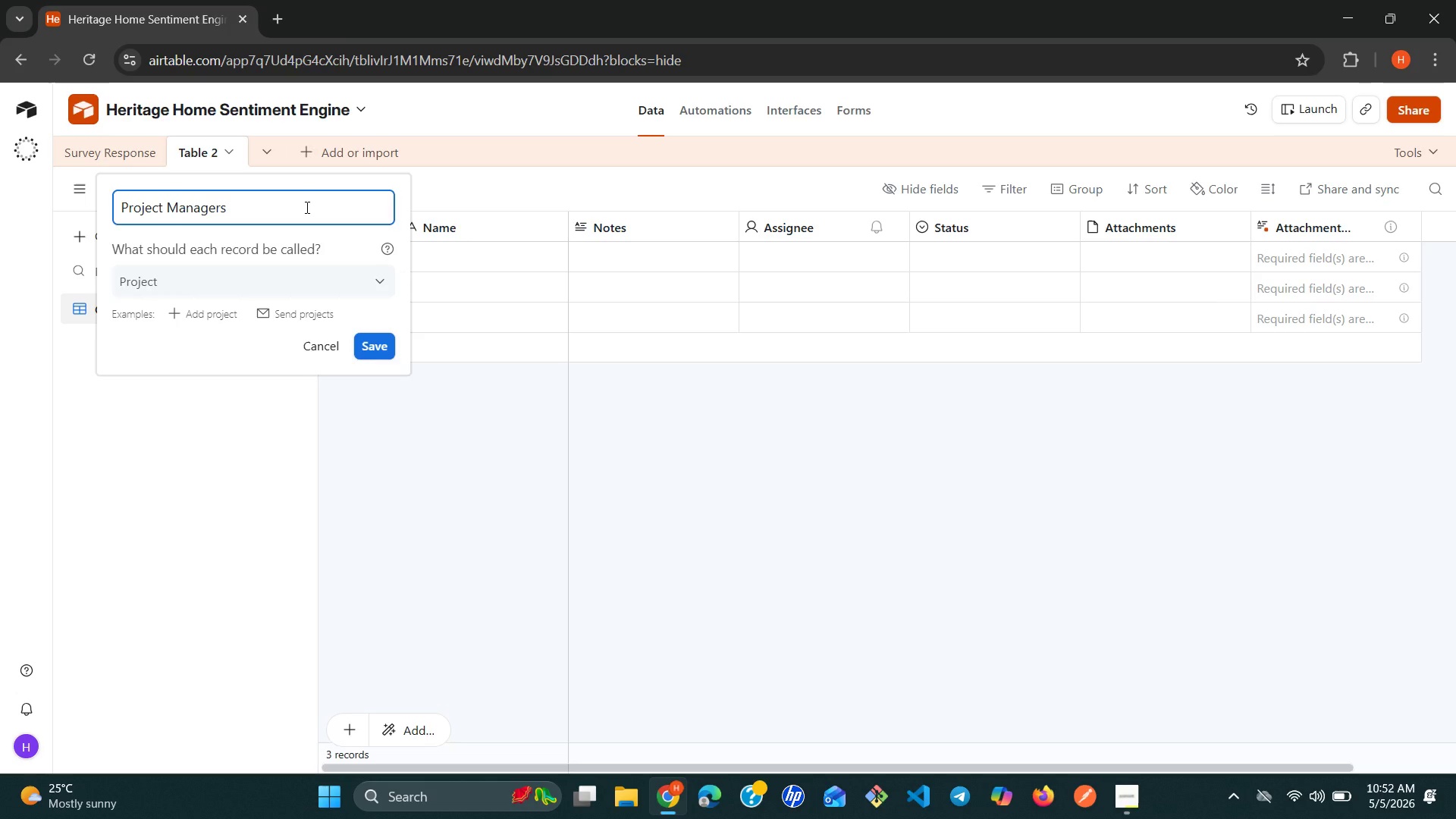 
left_click([377, 342])
 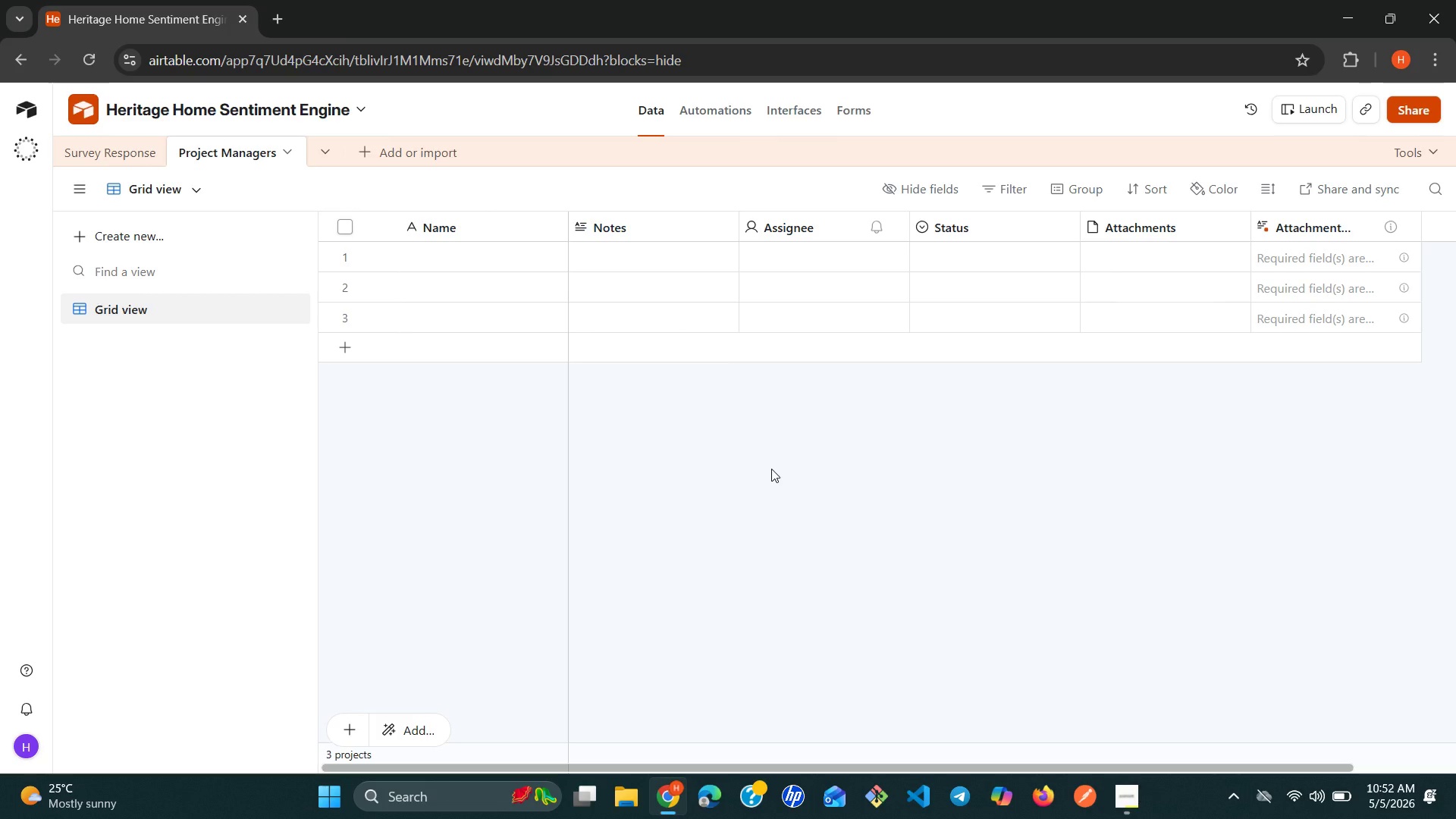 
wait(13.55)
 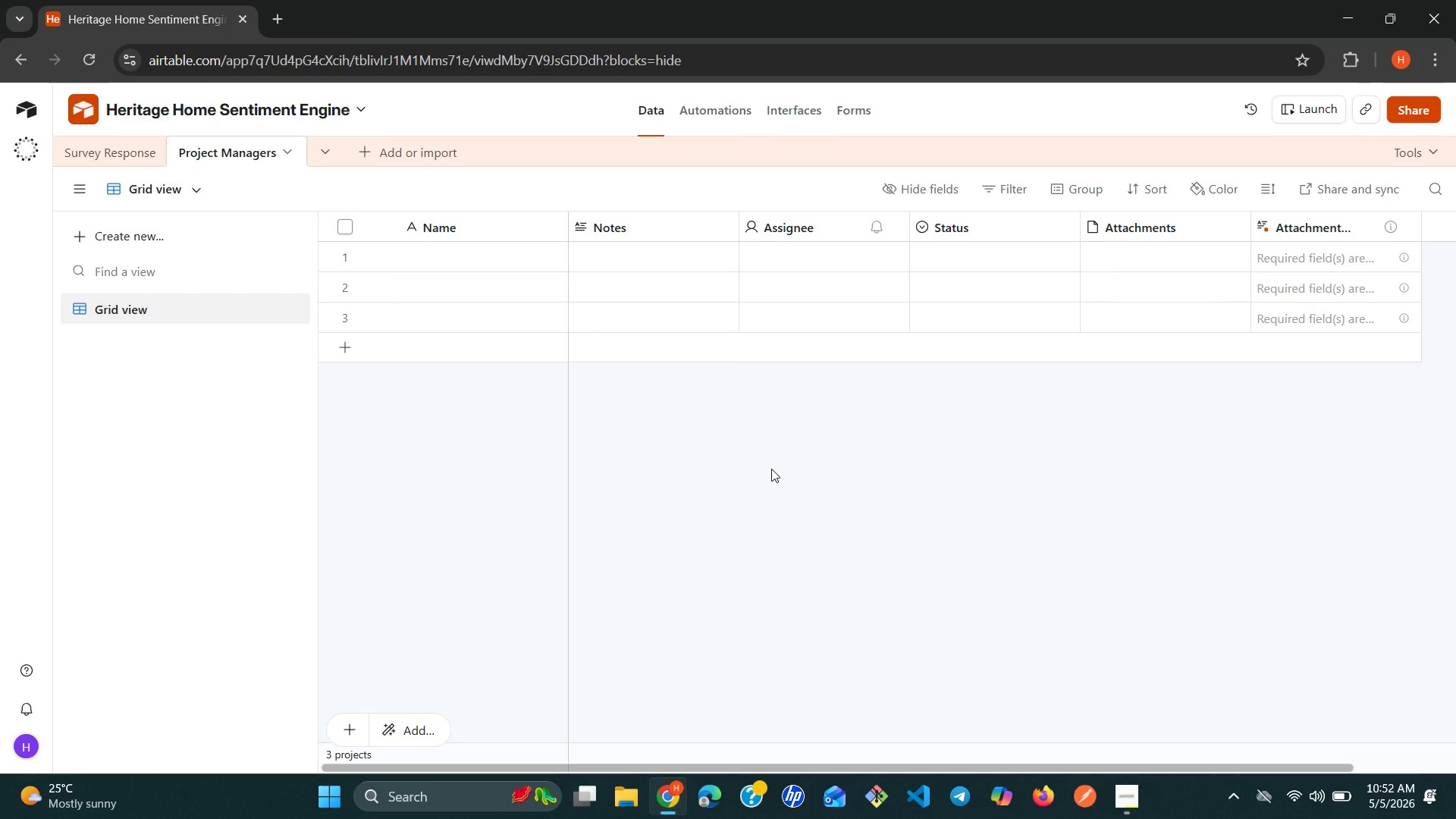 
right_click([519, 224])
 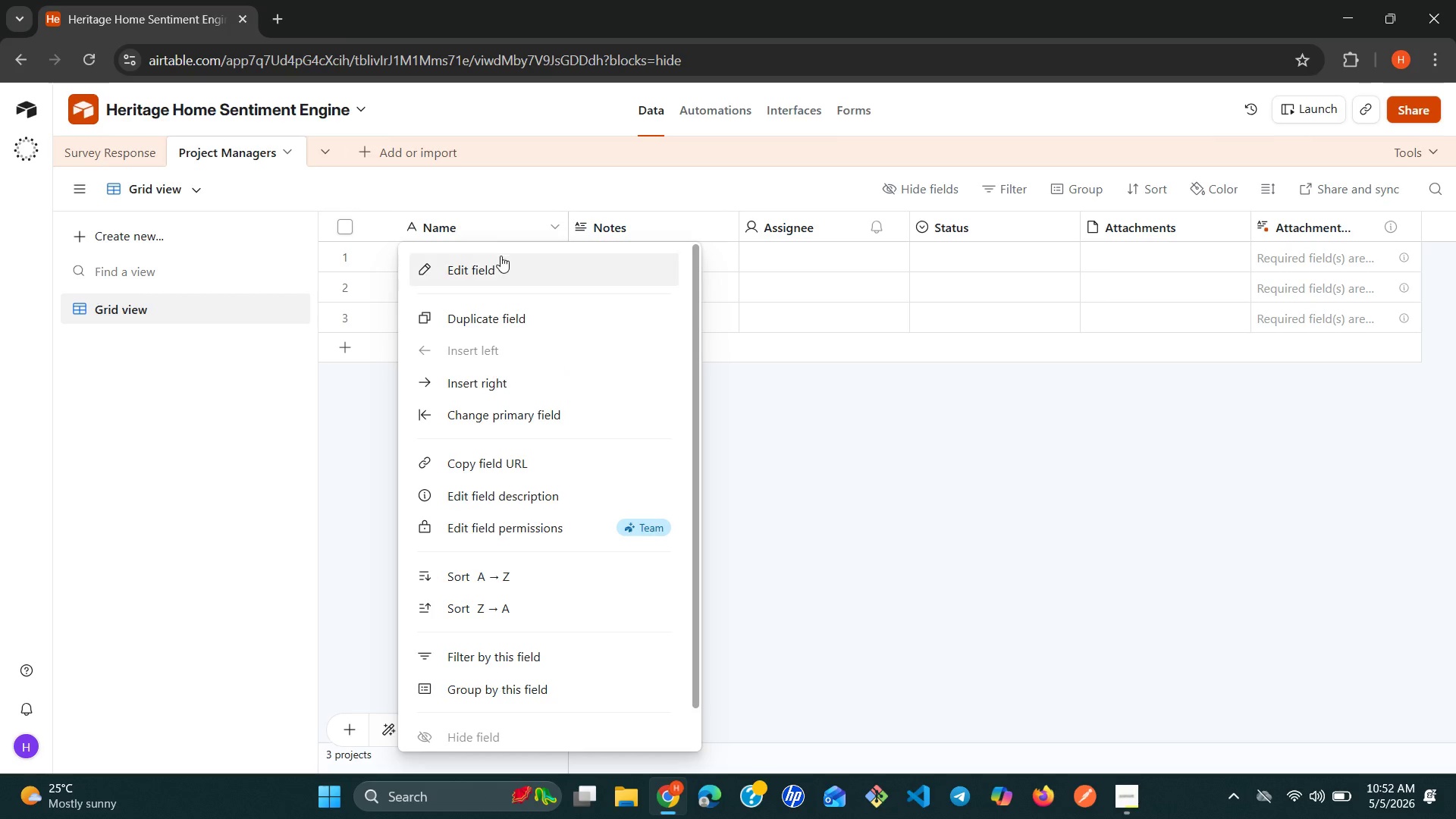 
left_click([486, 265])
 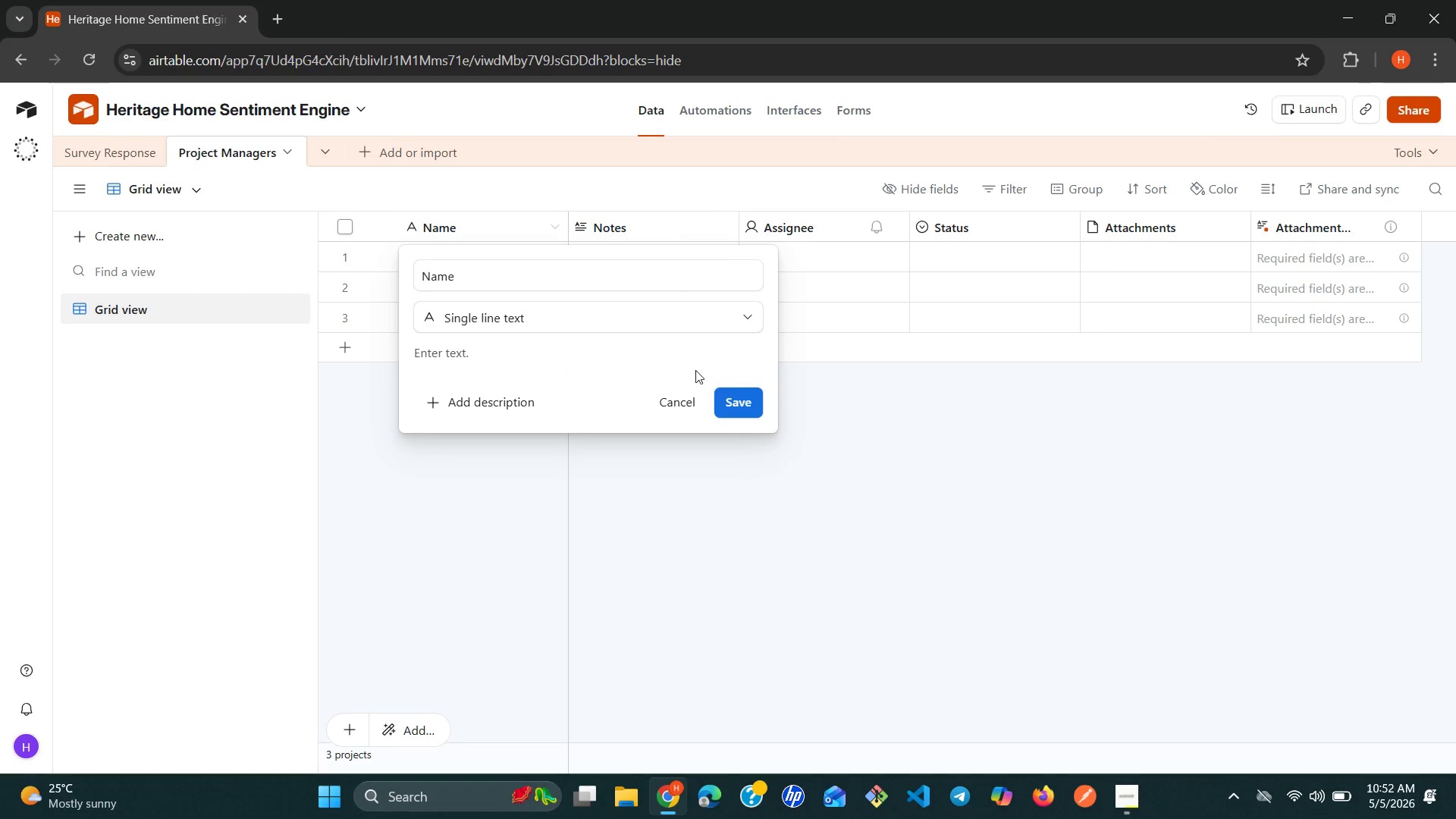 
wait(5.36)
 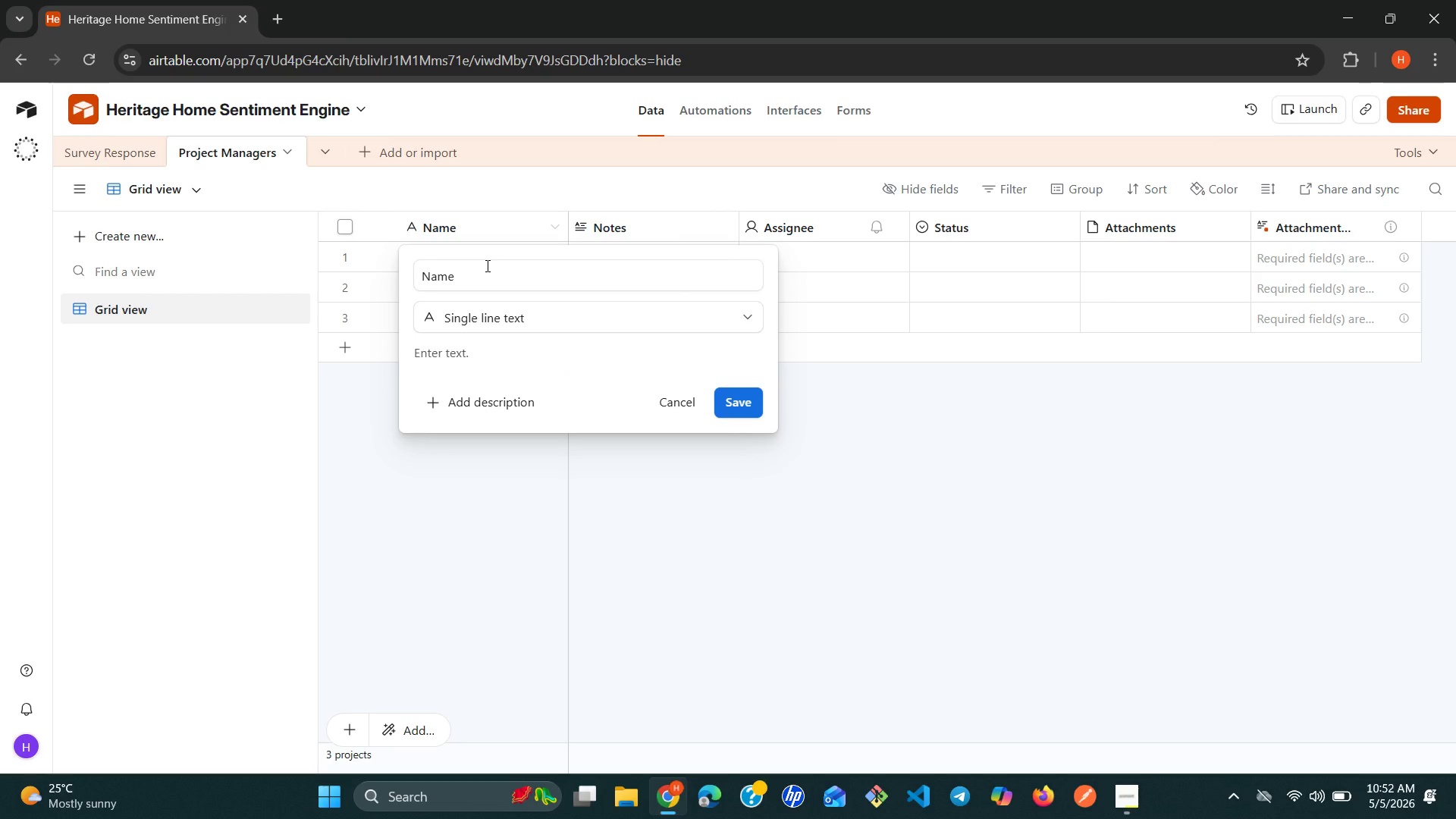 
left_click([745, 411])
 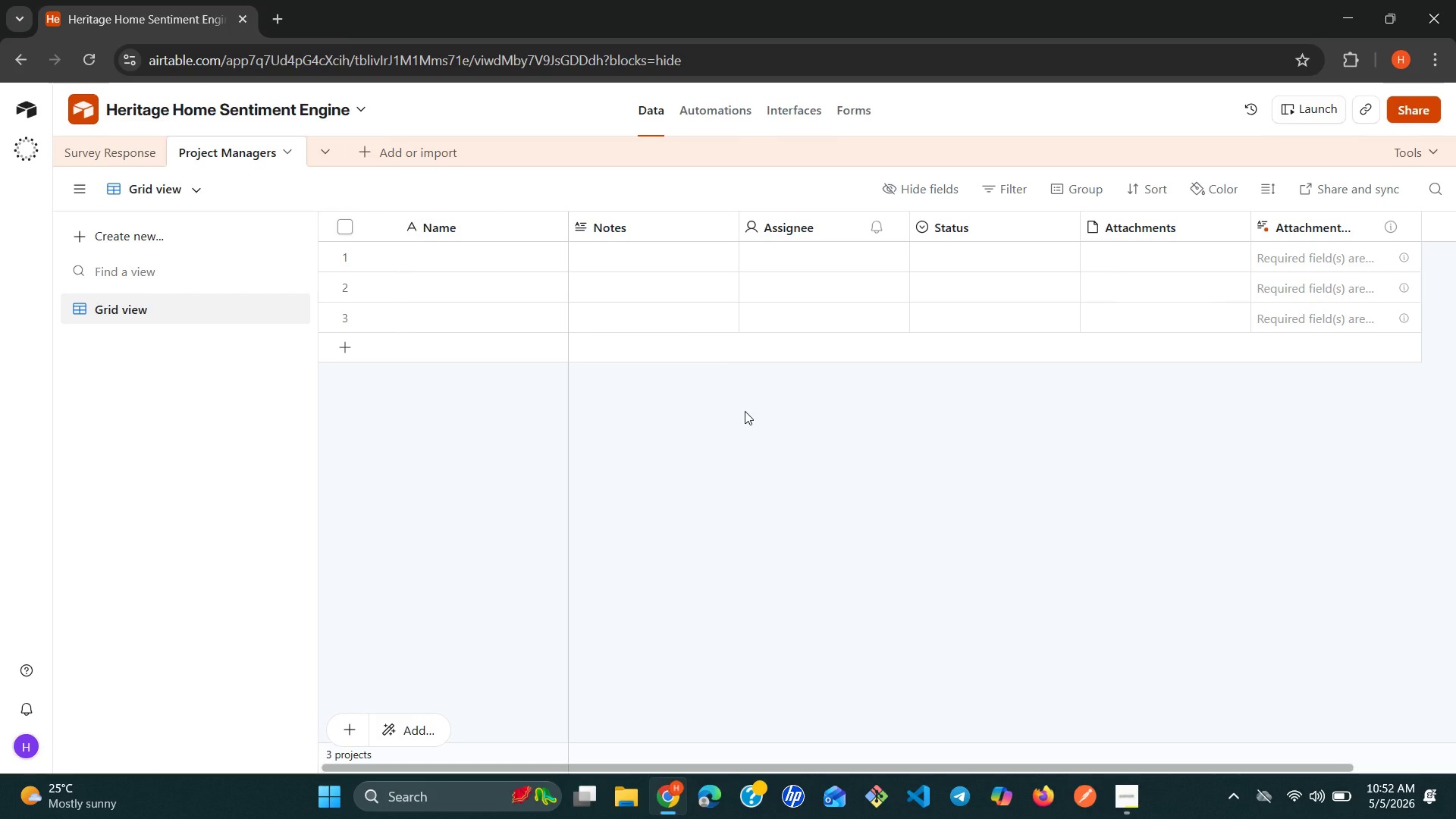 
wait(26.28)
 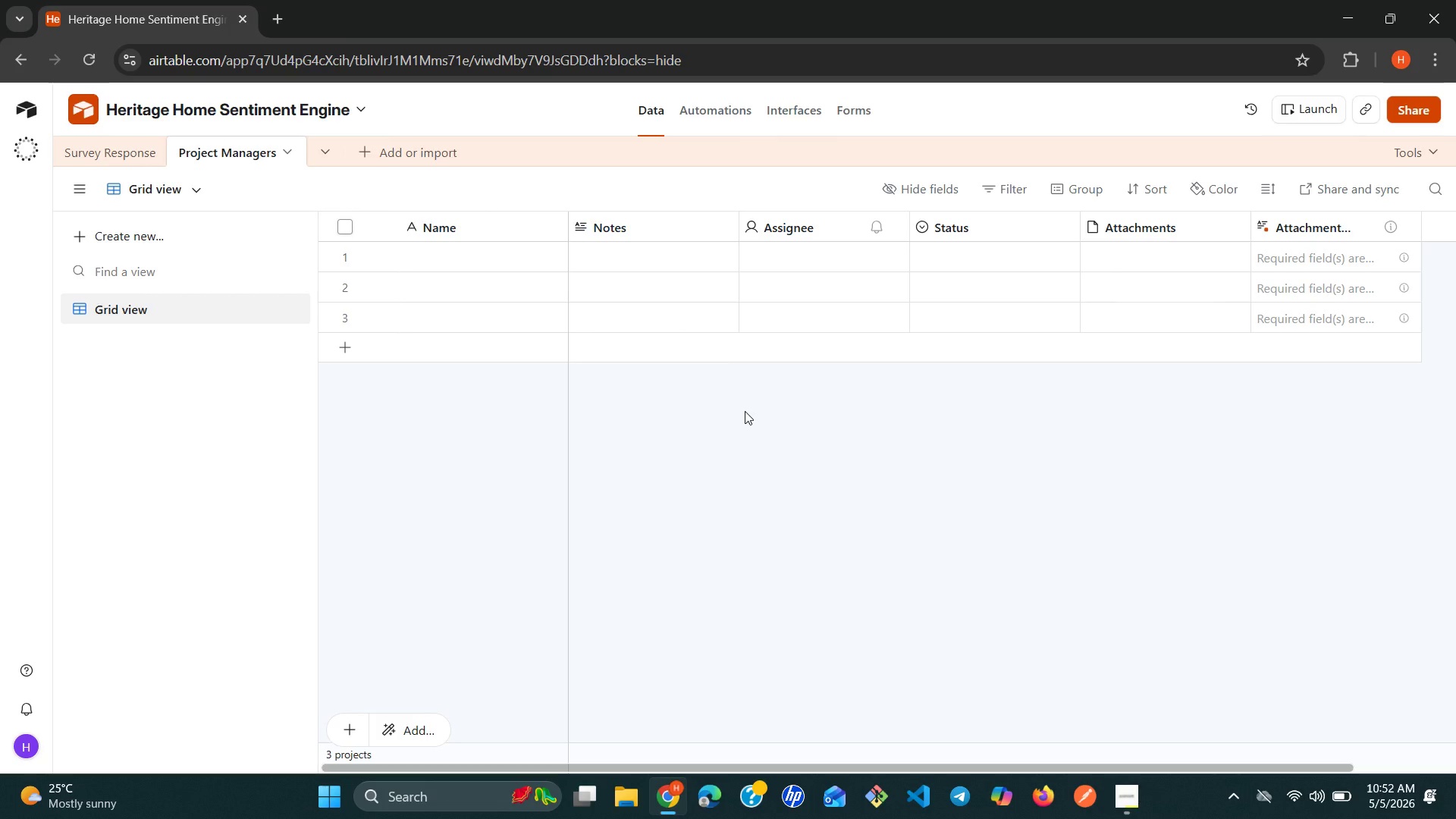 
left_click([473, 262])
 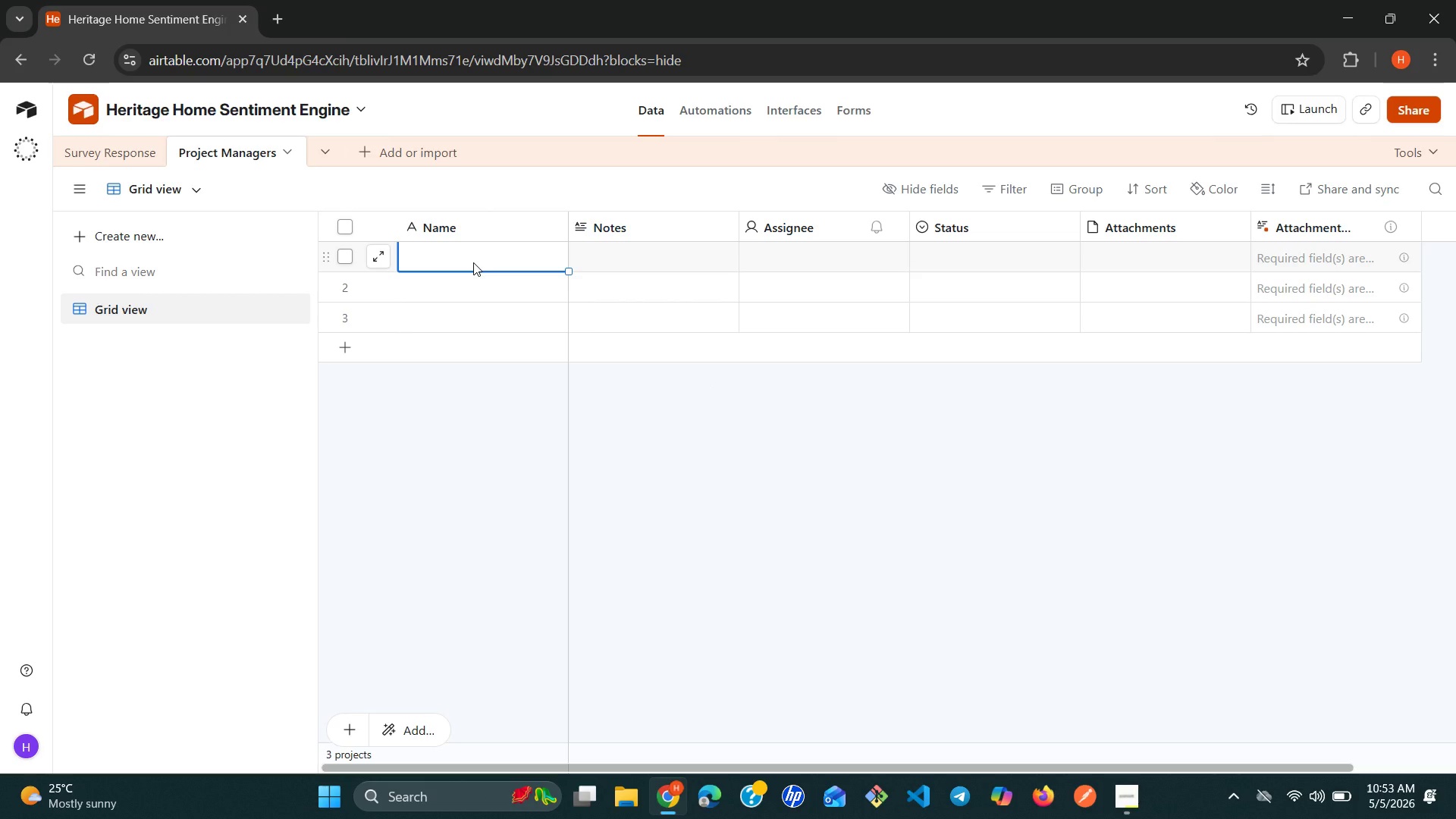 
type(Marcus)
 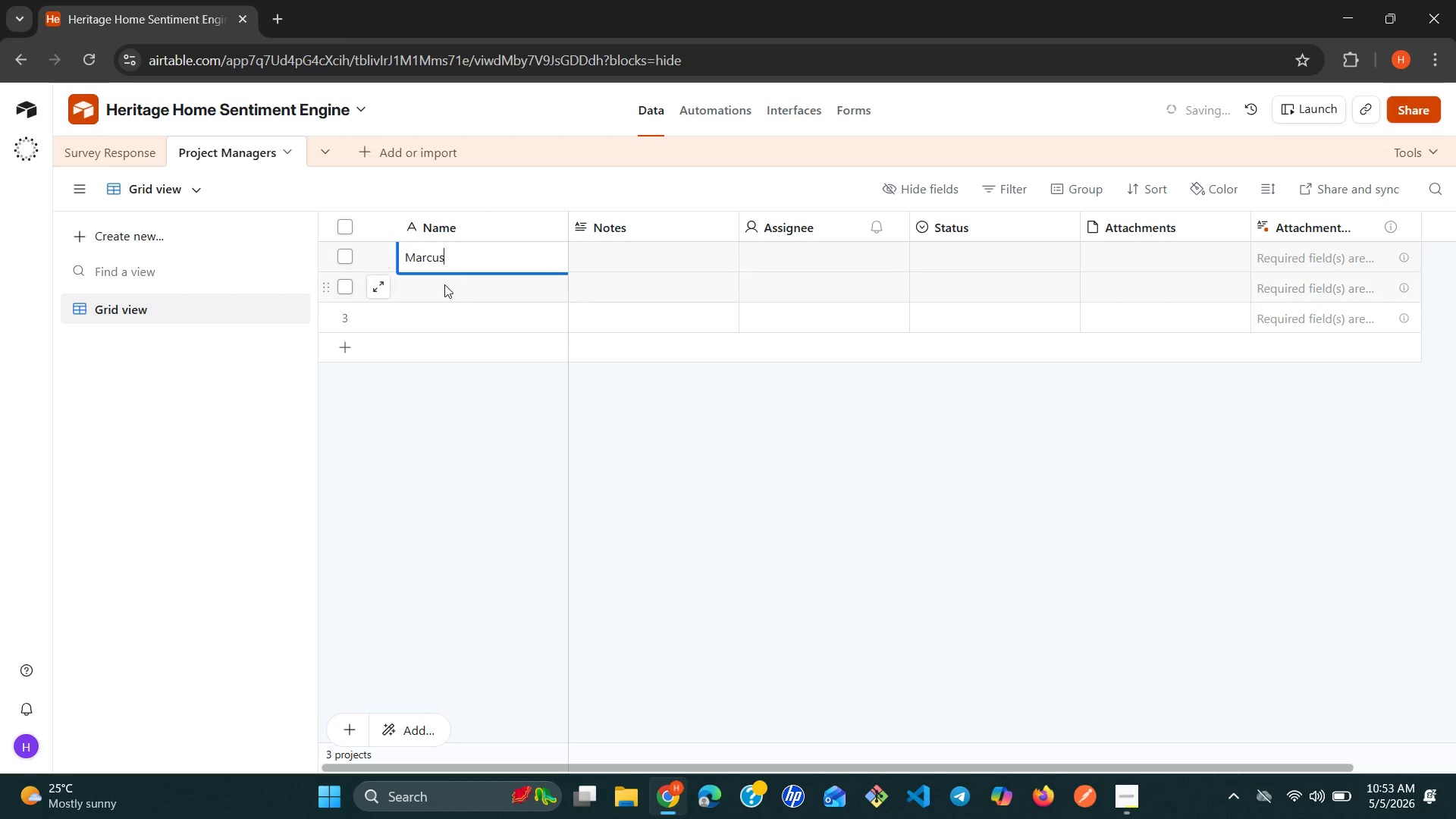 
left_click([429, 291])
 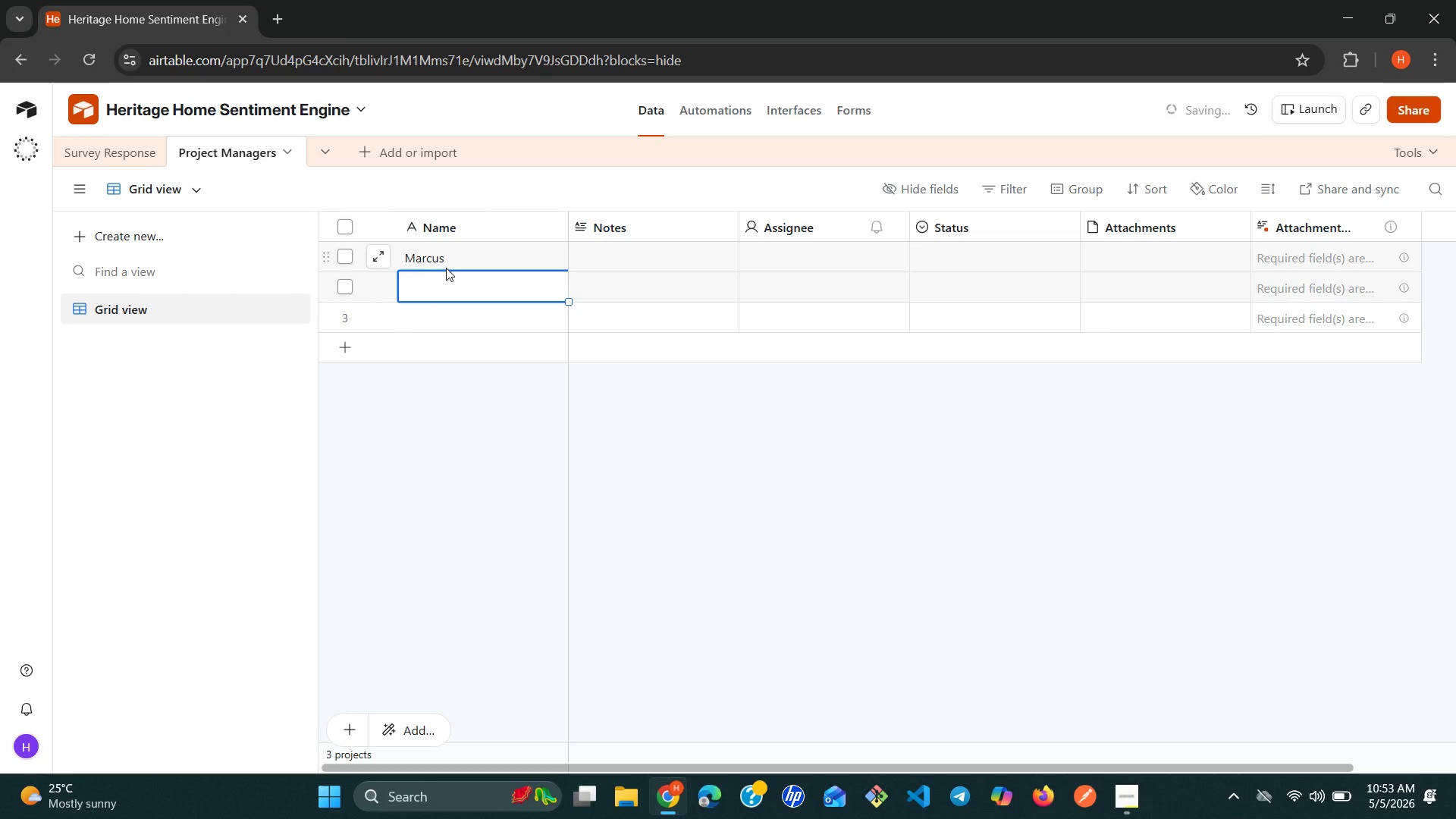 
left_click([460, 257])
 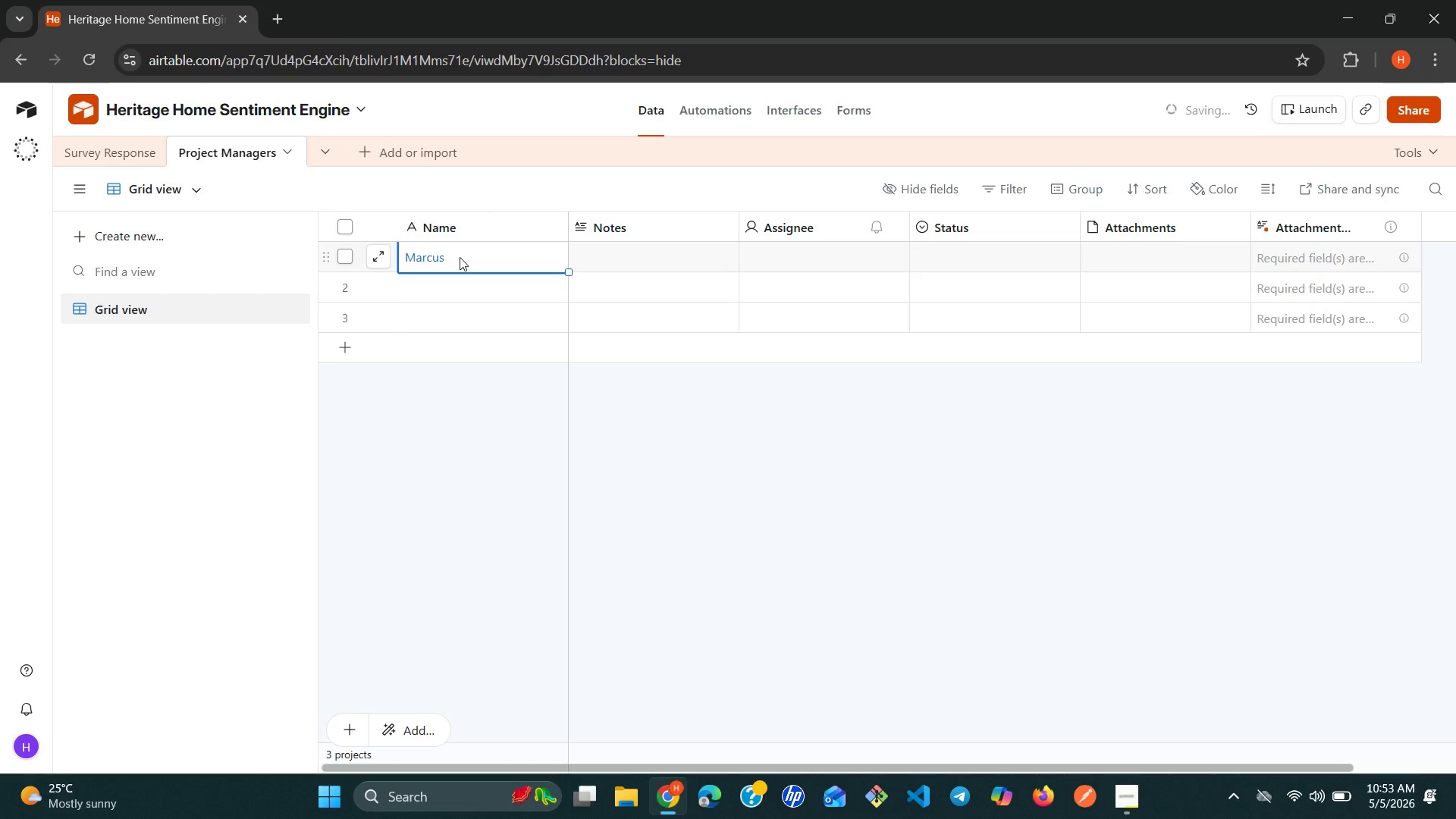 
left_click([460, 257])
 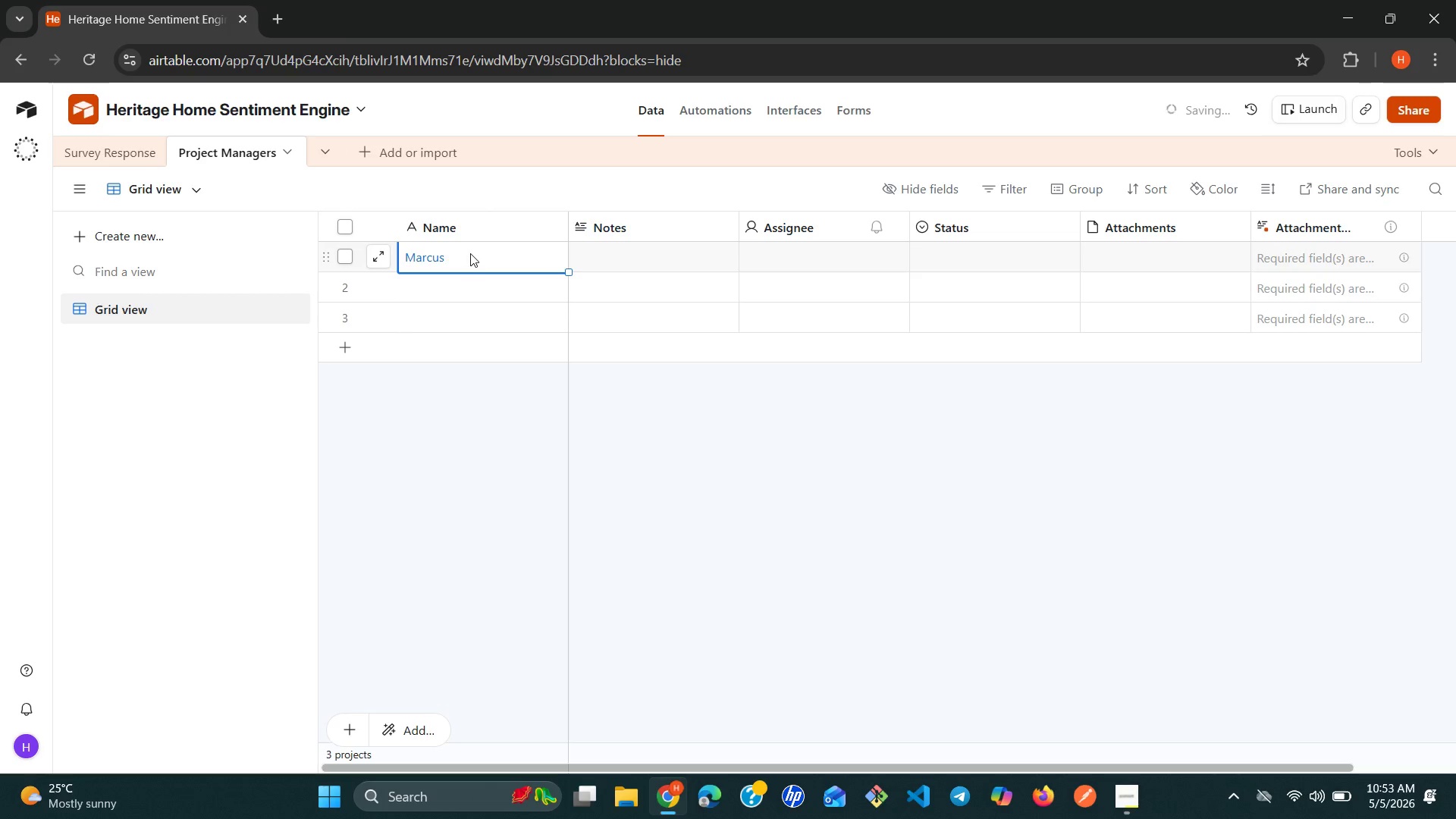 
left_click([471, 253])
 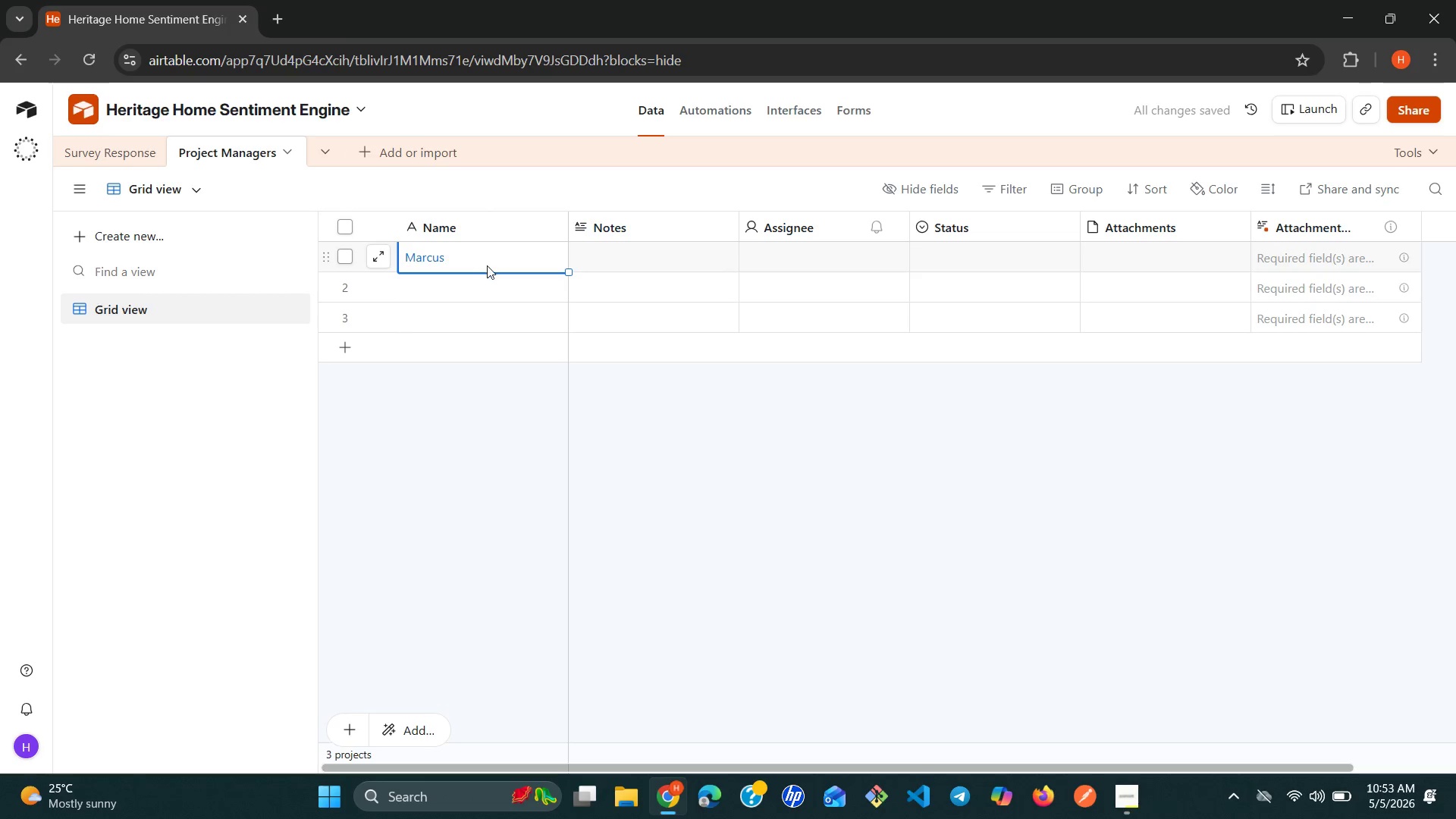 
double_click([487, 265])
 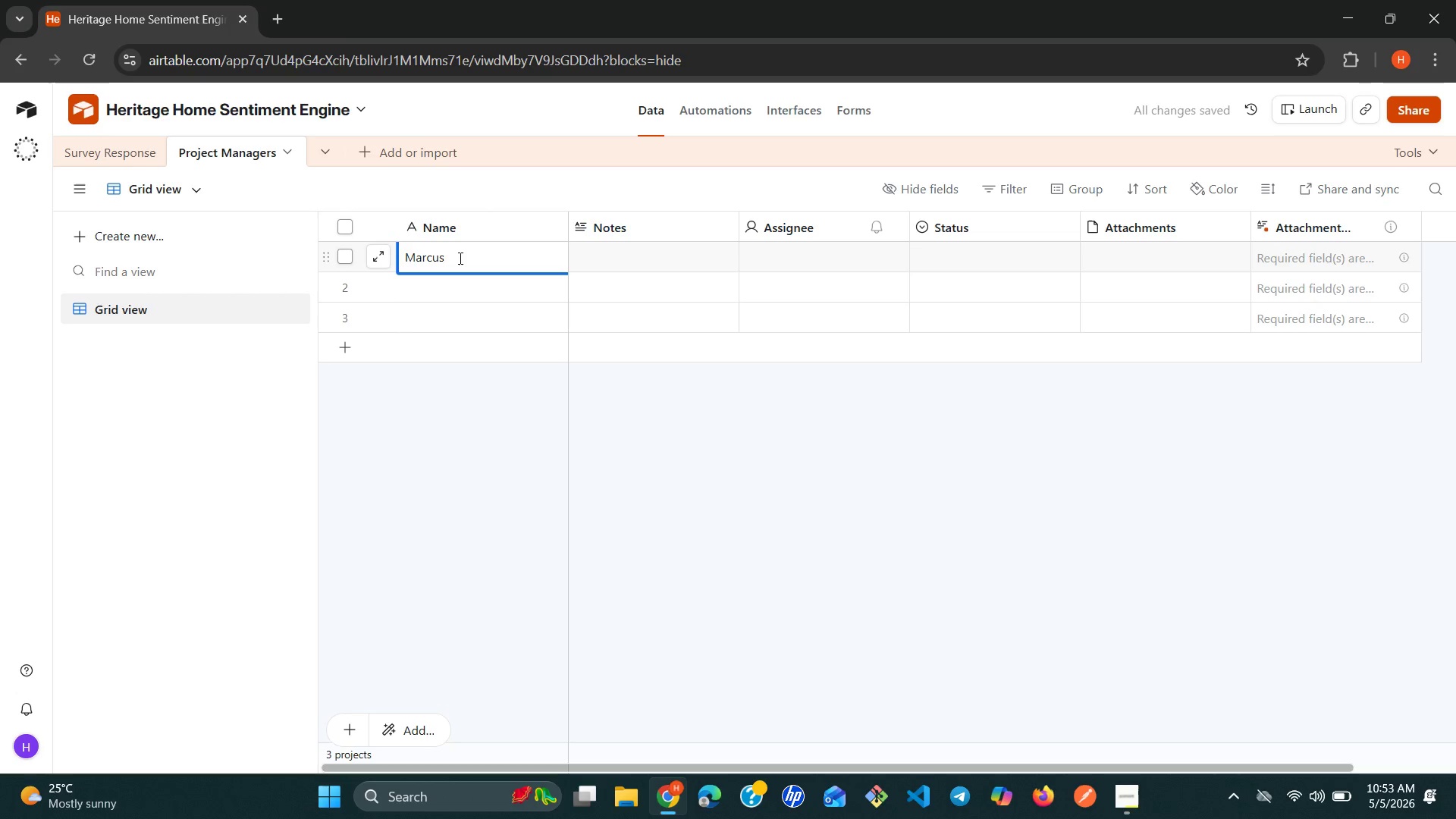 
key(Space)
 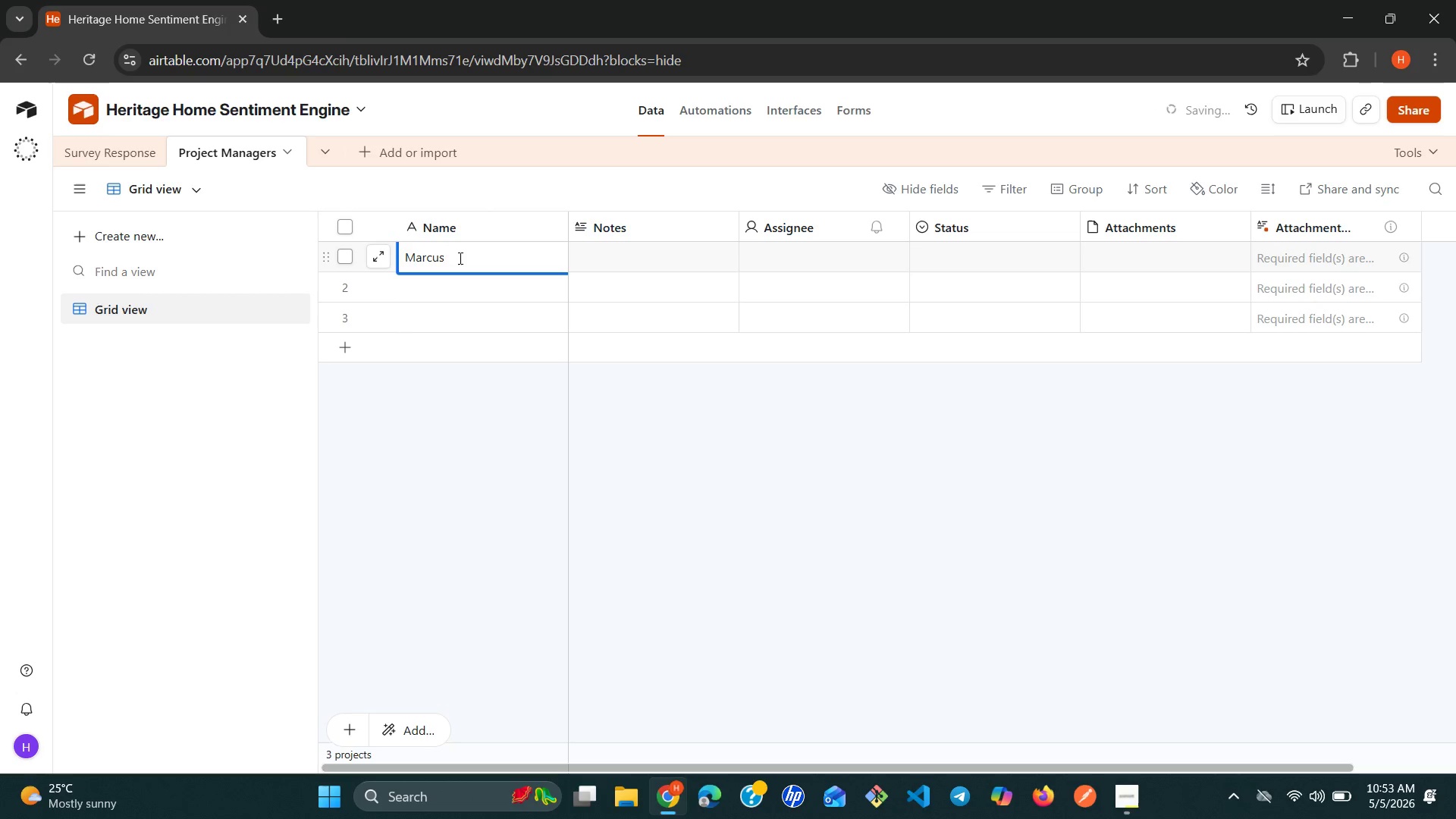 
key(Shift+ShiftLeft)
 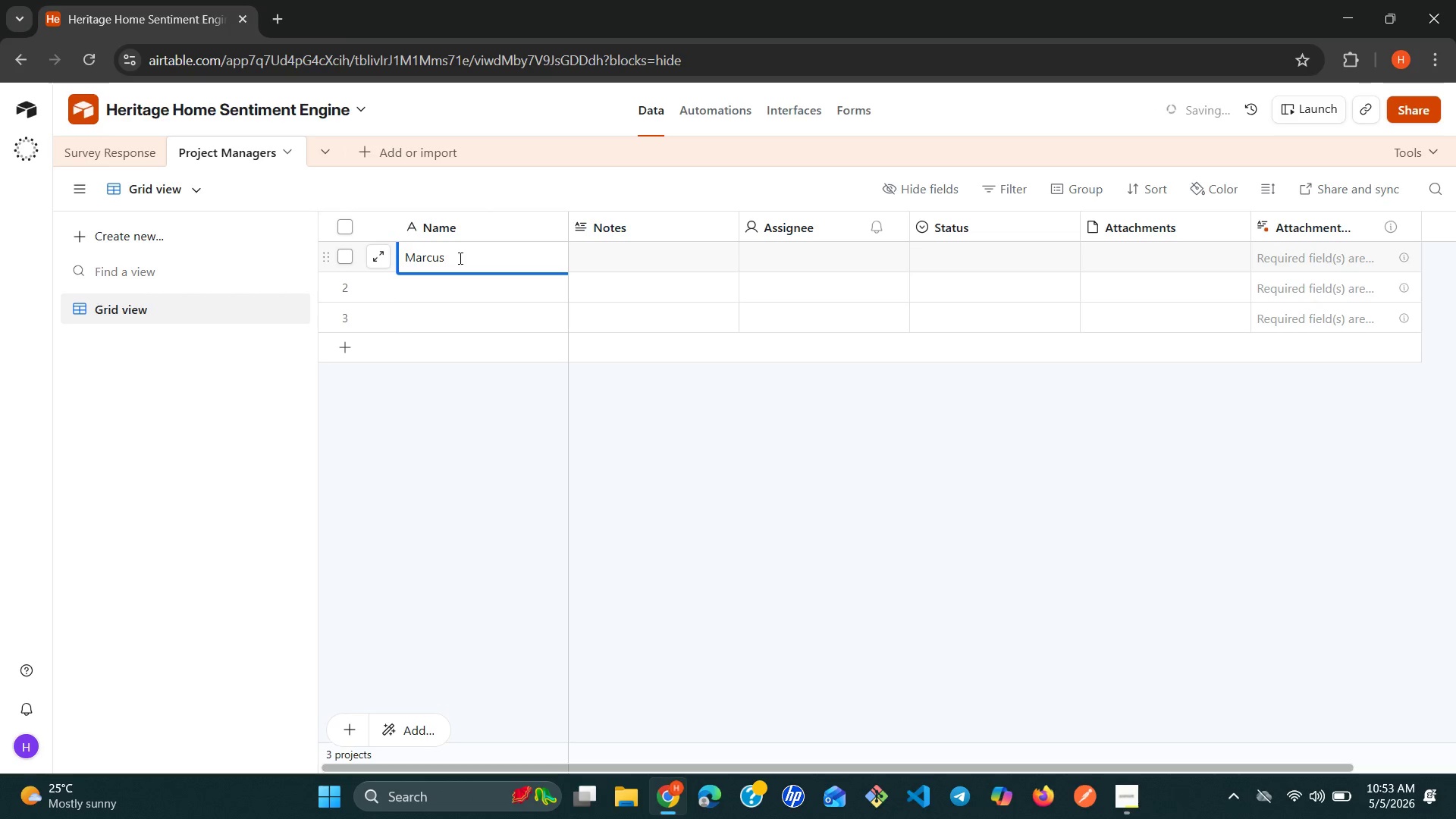 
key(Shift+T)
 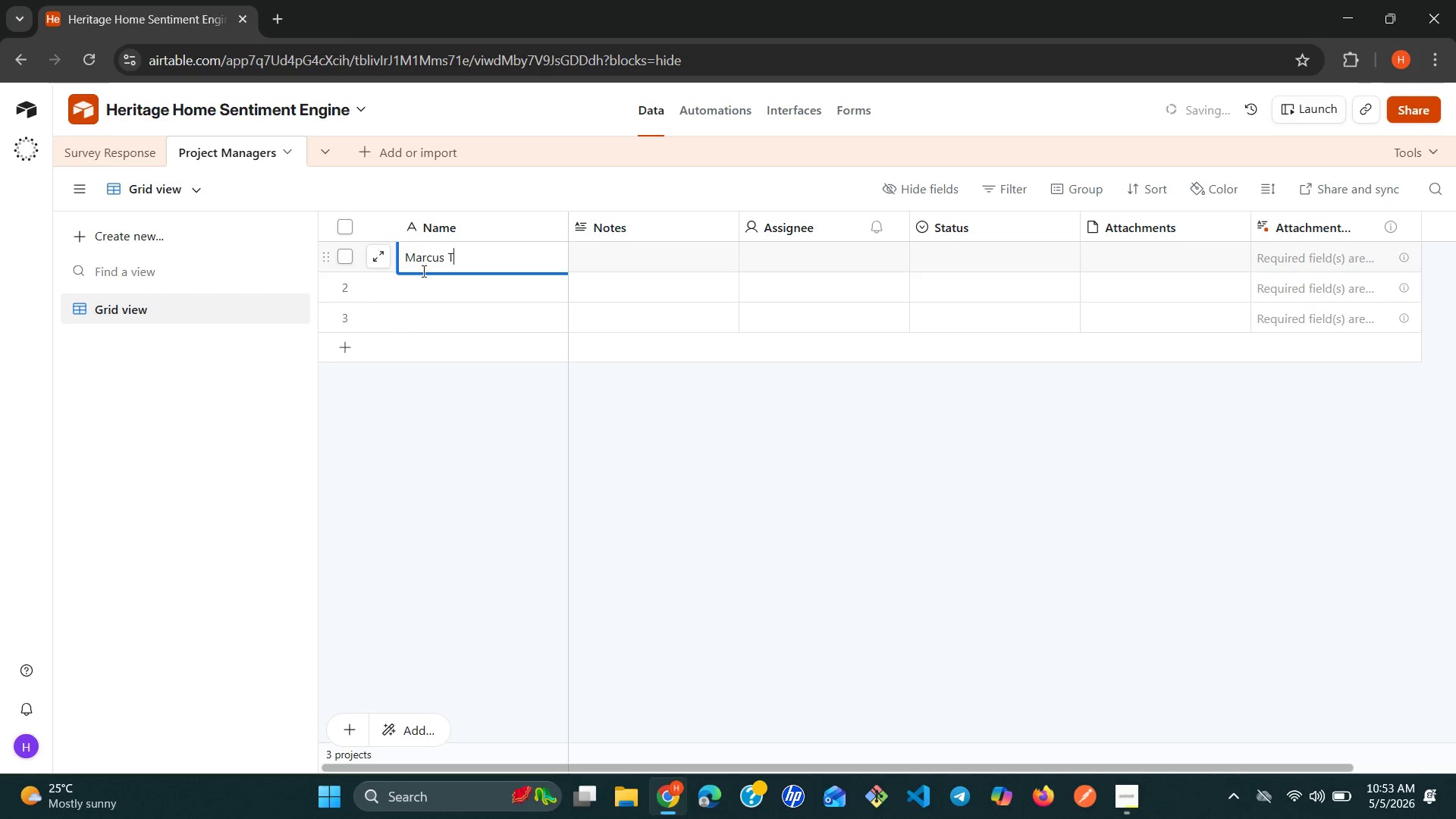 
left_click([419, 287])
 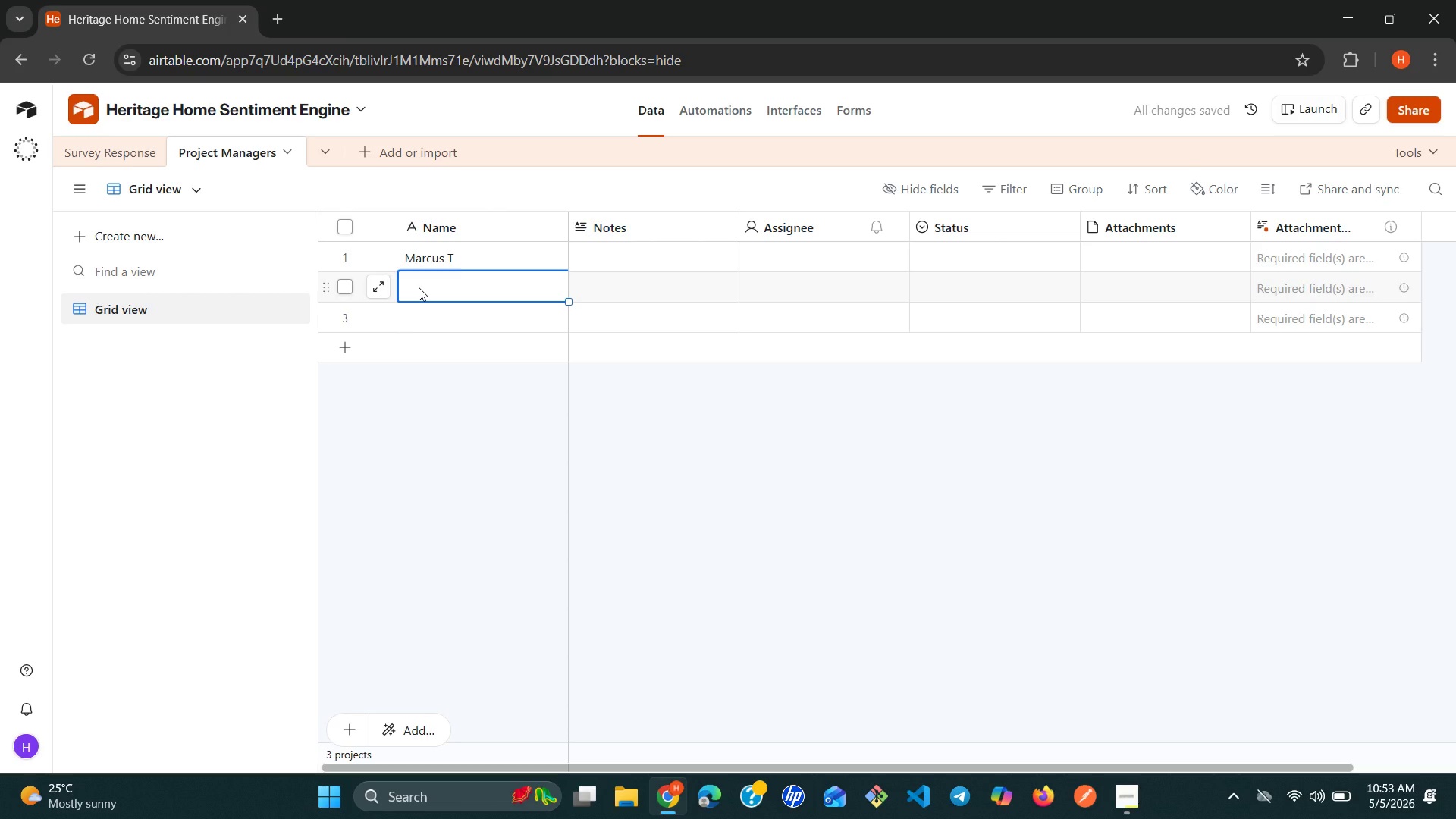 
type(Elena R)
 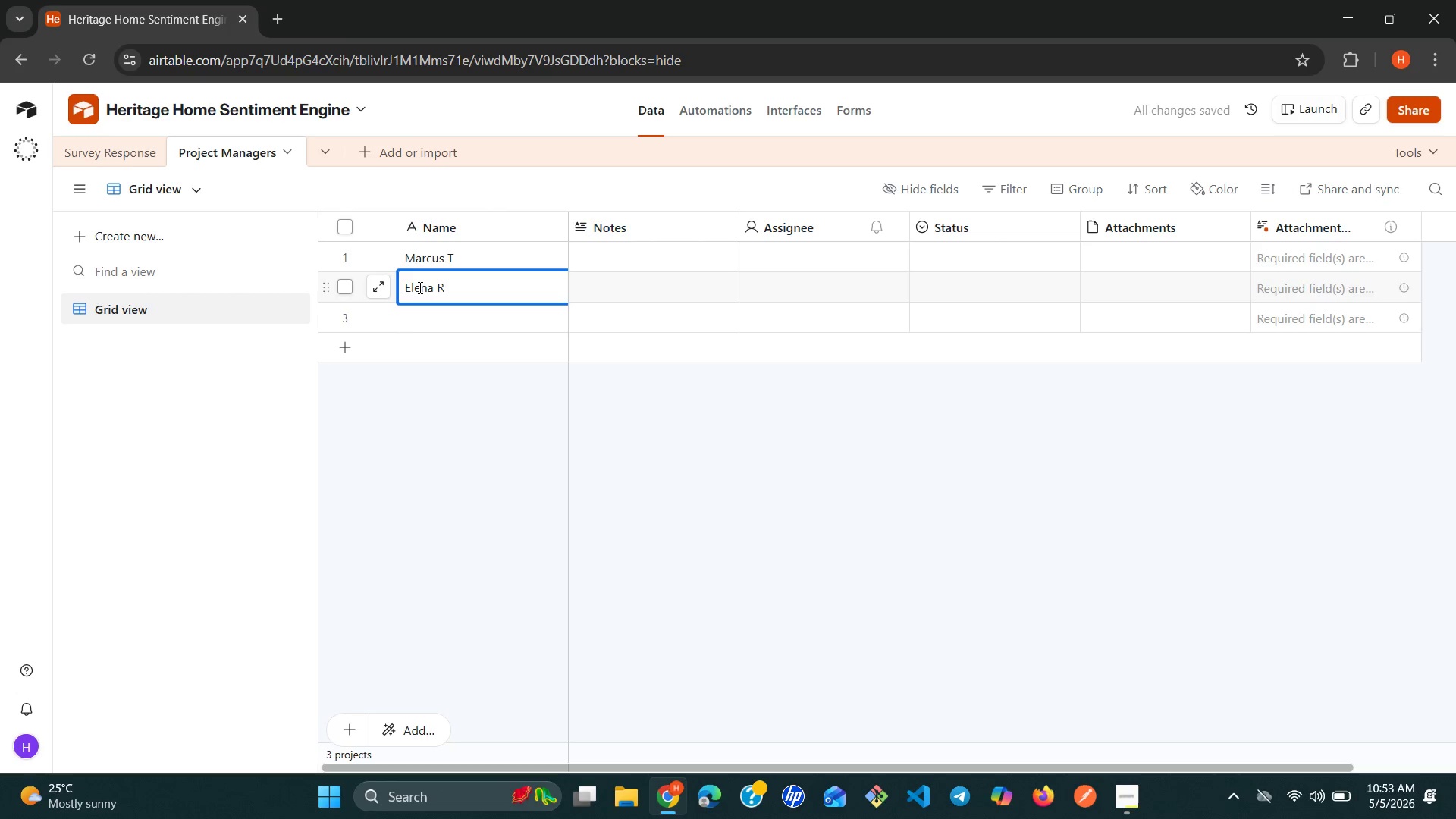 
key(Enter)
 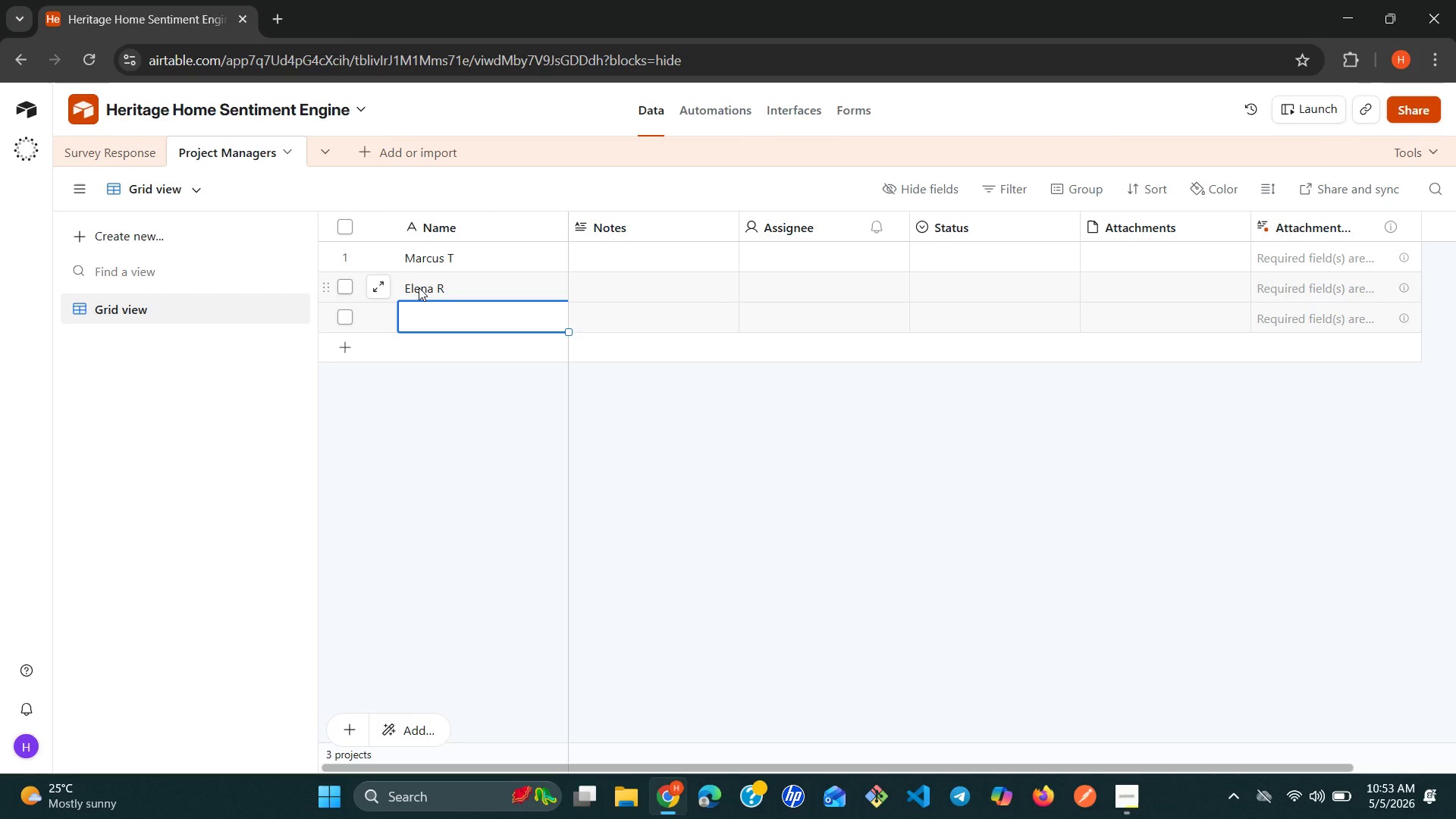 
wait(33.08)
 